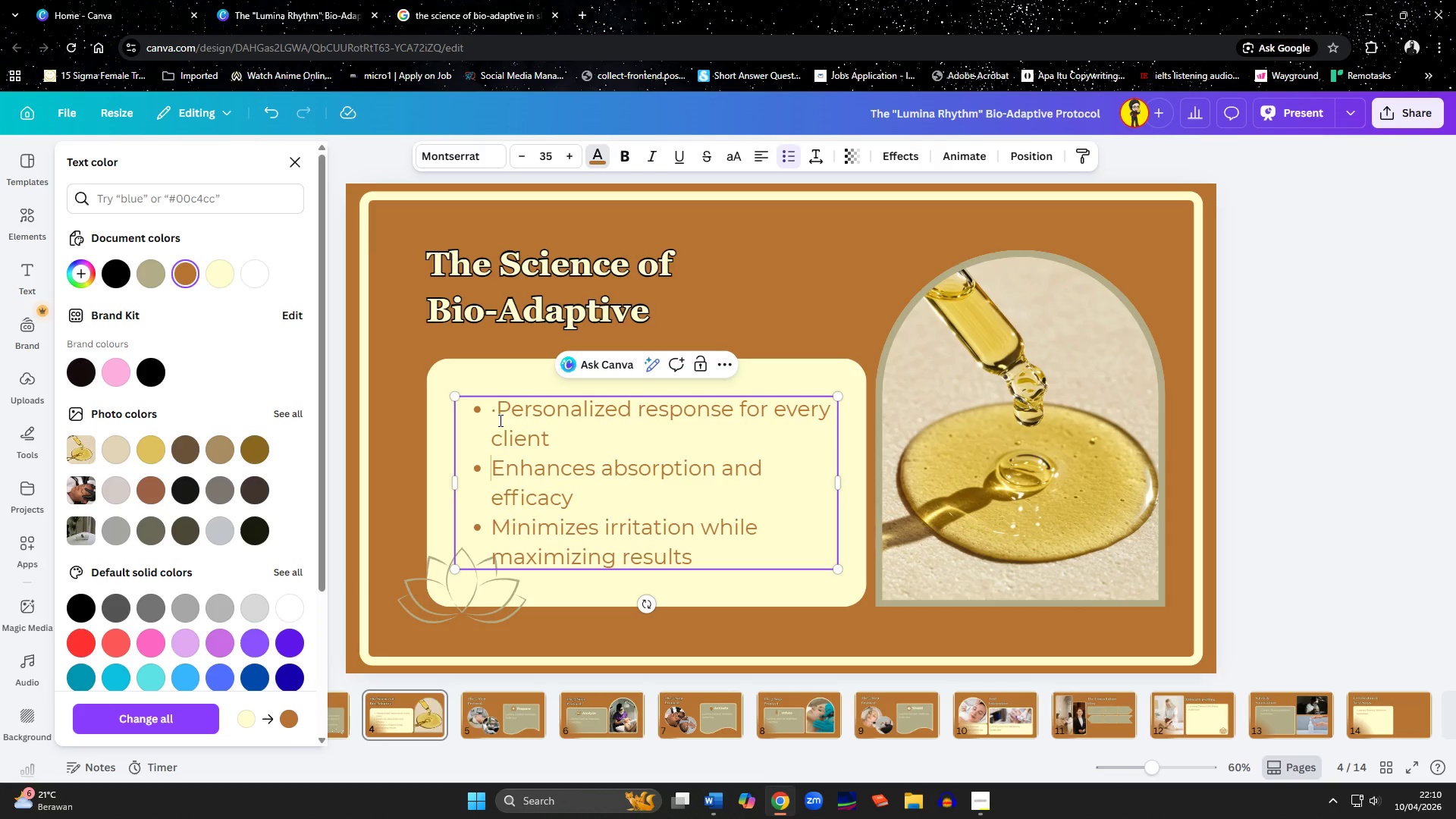 
left_click([501, 403])
 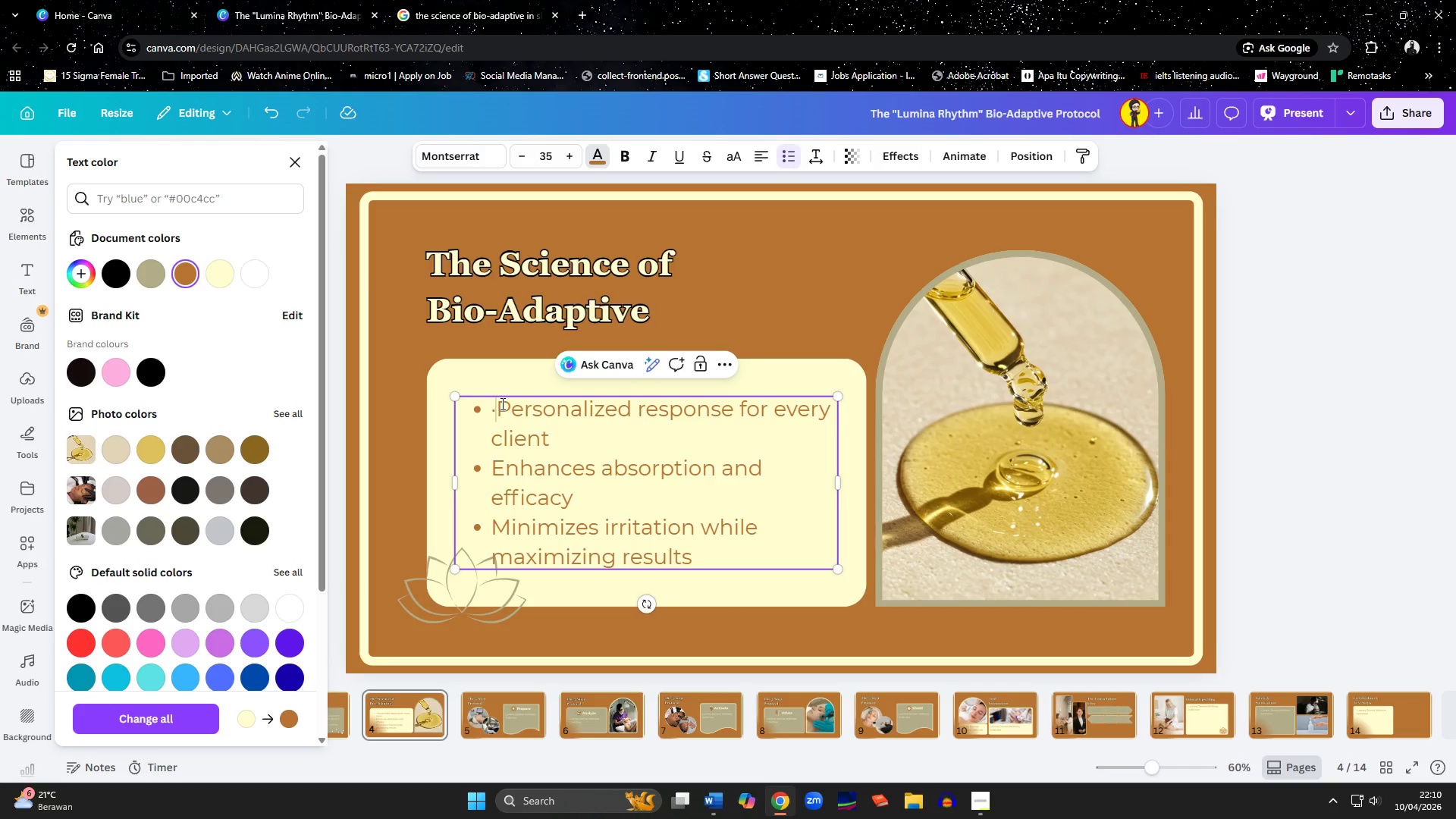 
key(Backspace)
 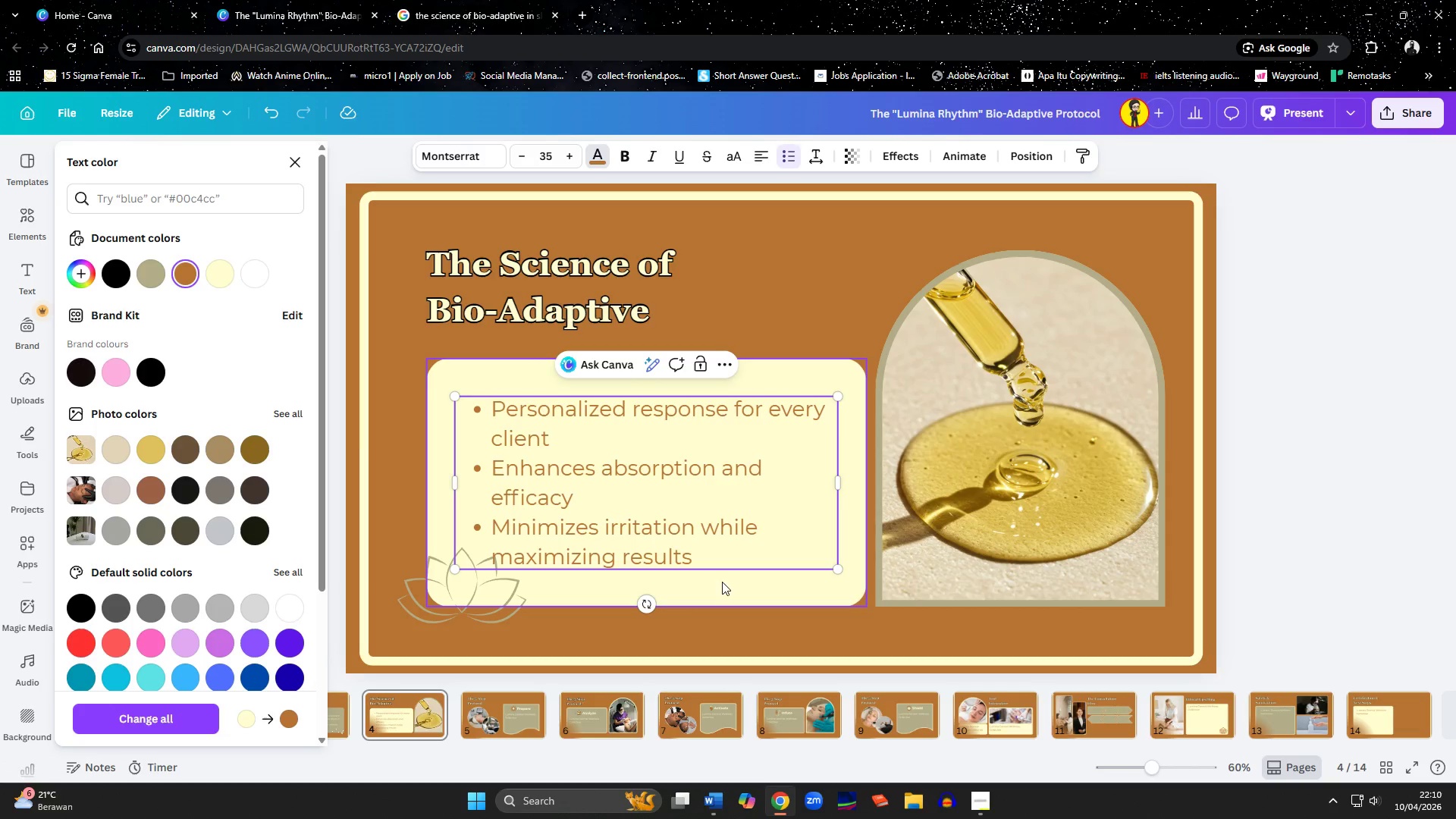 
left_click_drag(start_coordinate=[706, 523], to_coordinate=[712, 524])
 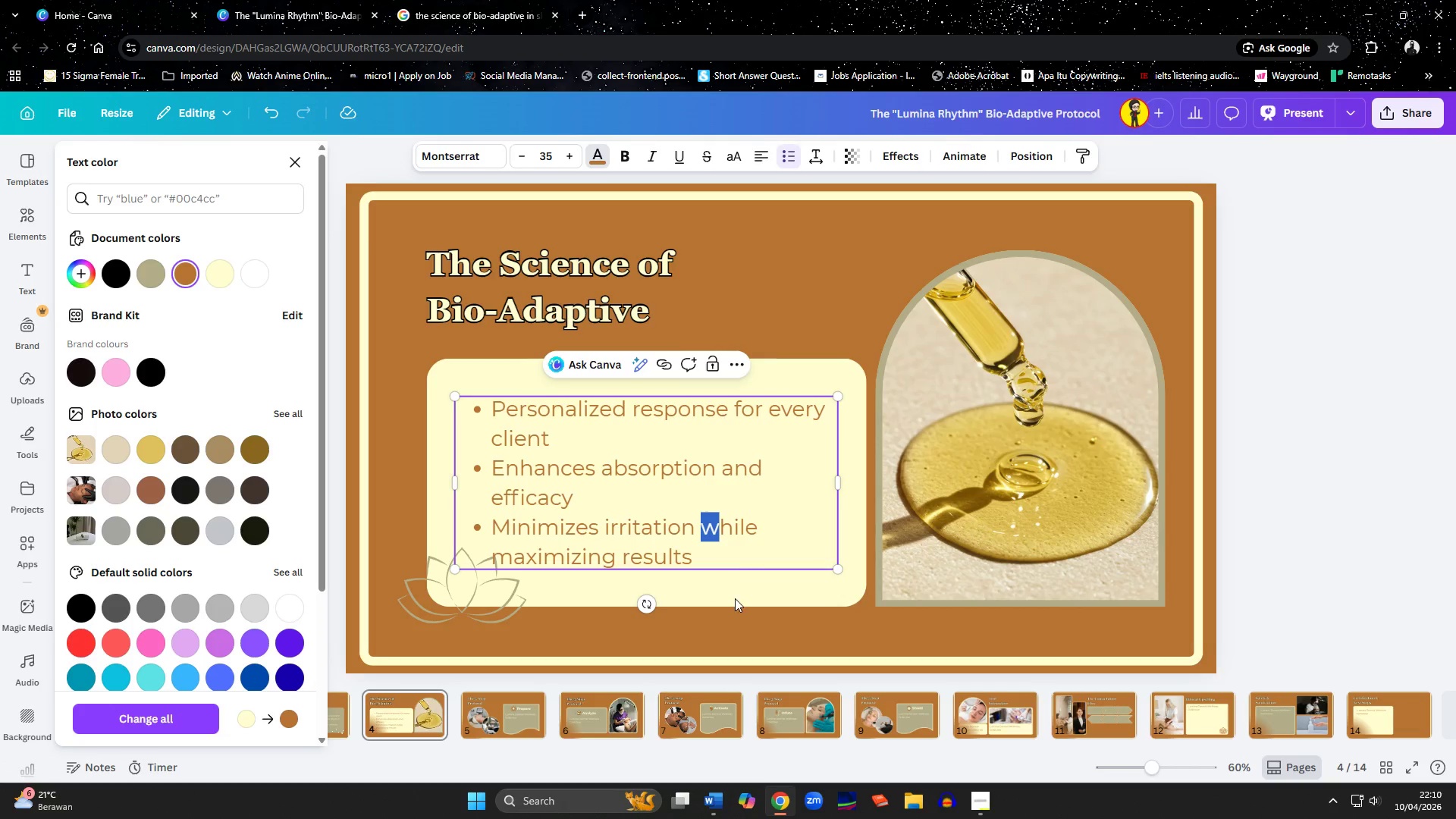 
left_click([736, 602])
 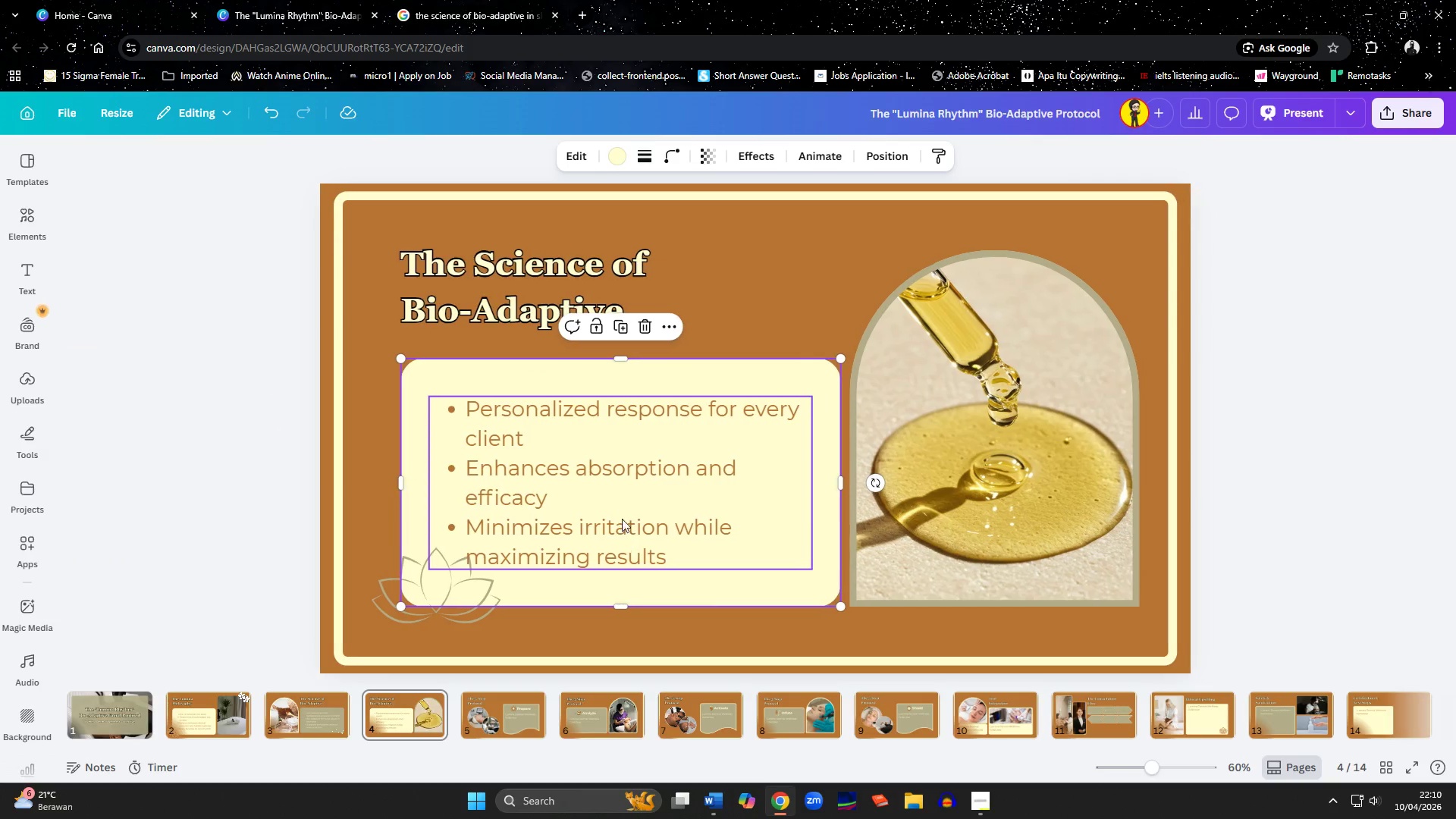 
left_click_drag(start_coordinate=[620, 517], to_coordinate=[625, 517])
 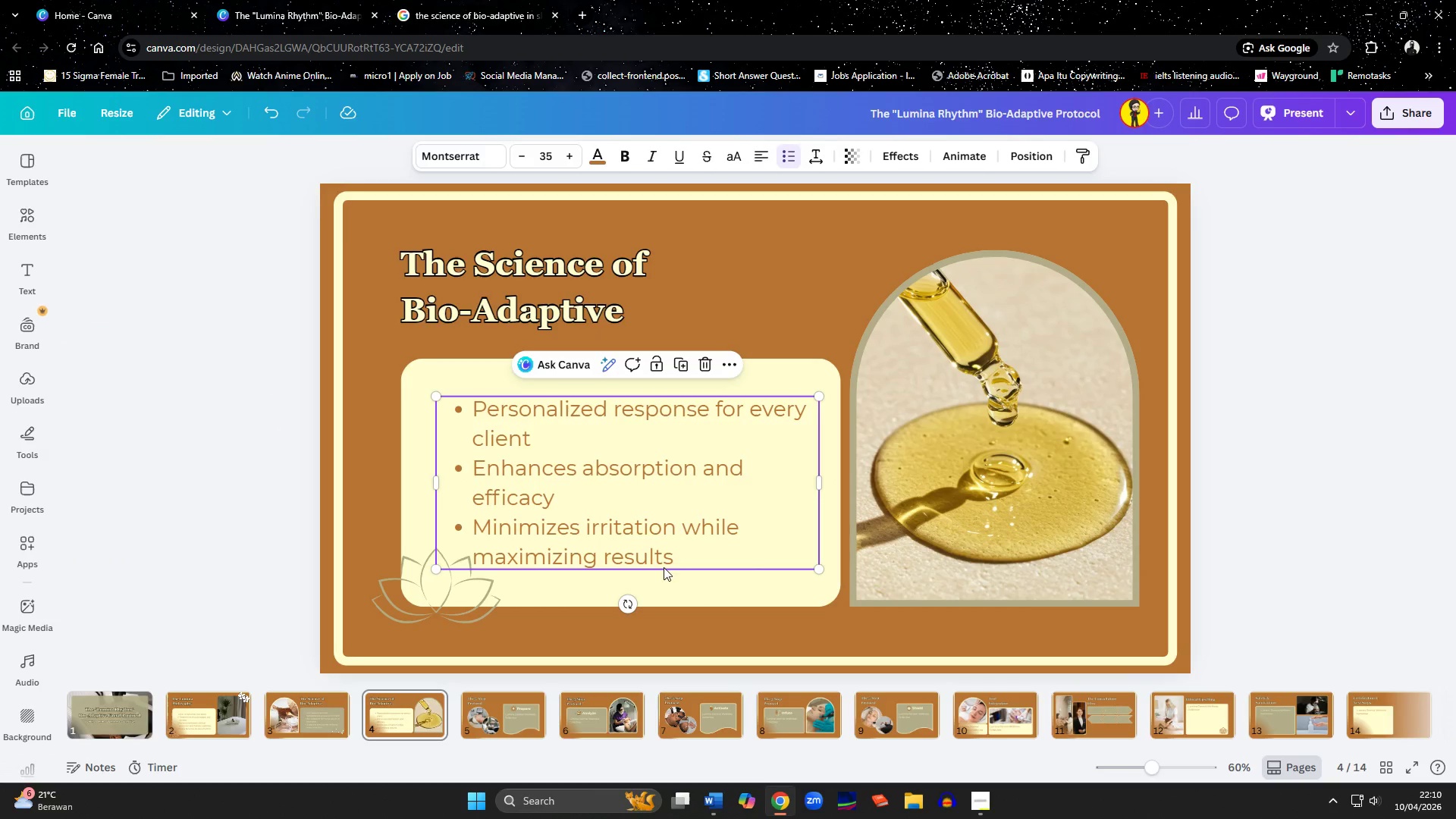 
left_click([681, 586])
 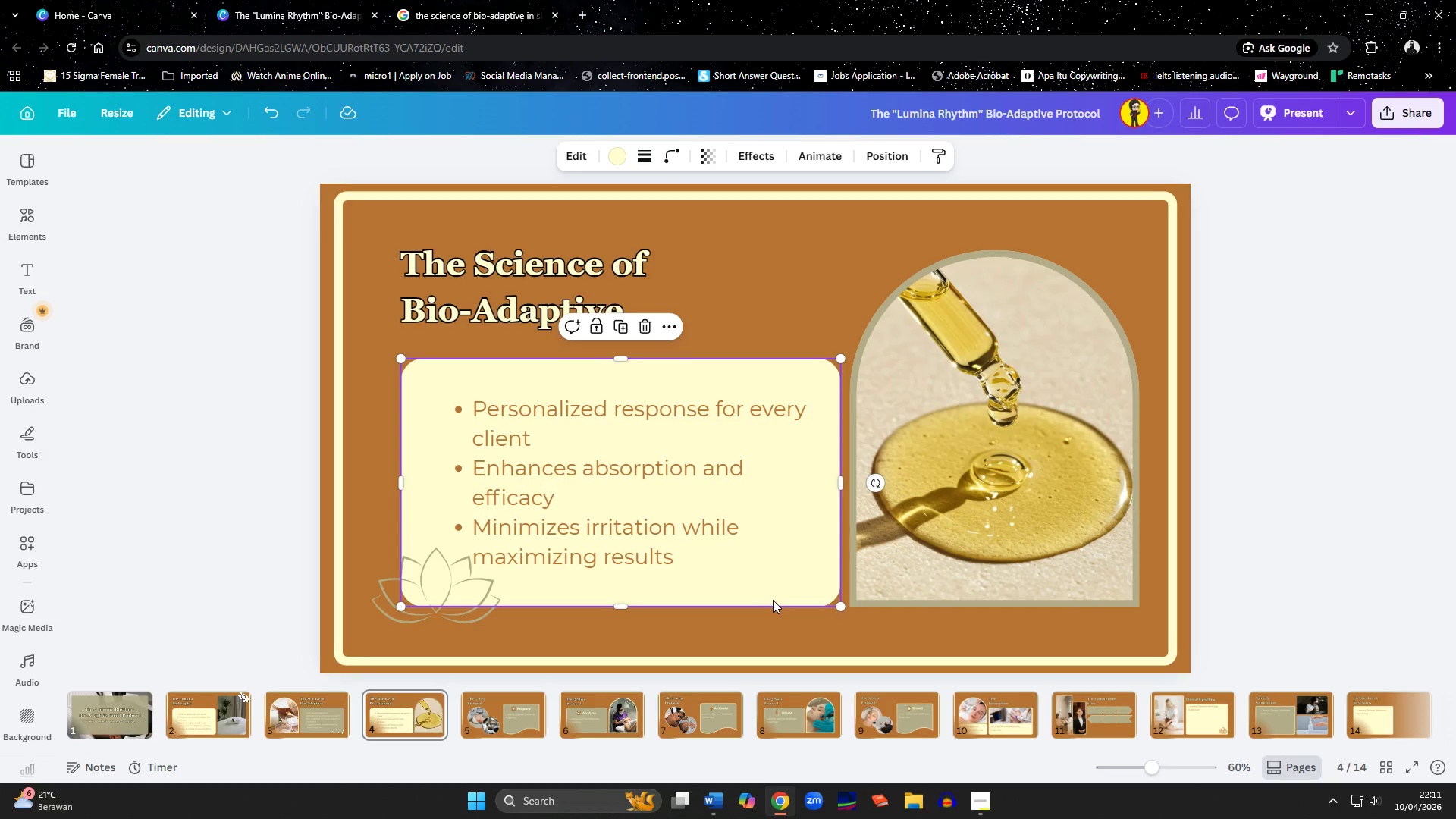 
wait(69.52)
 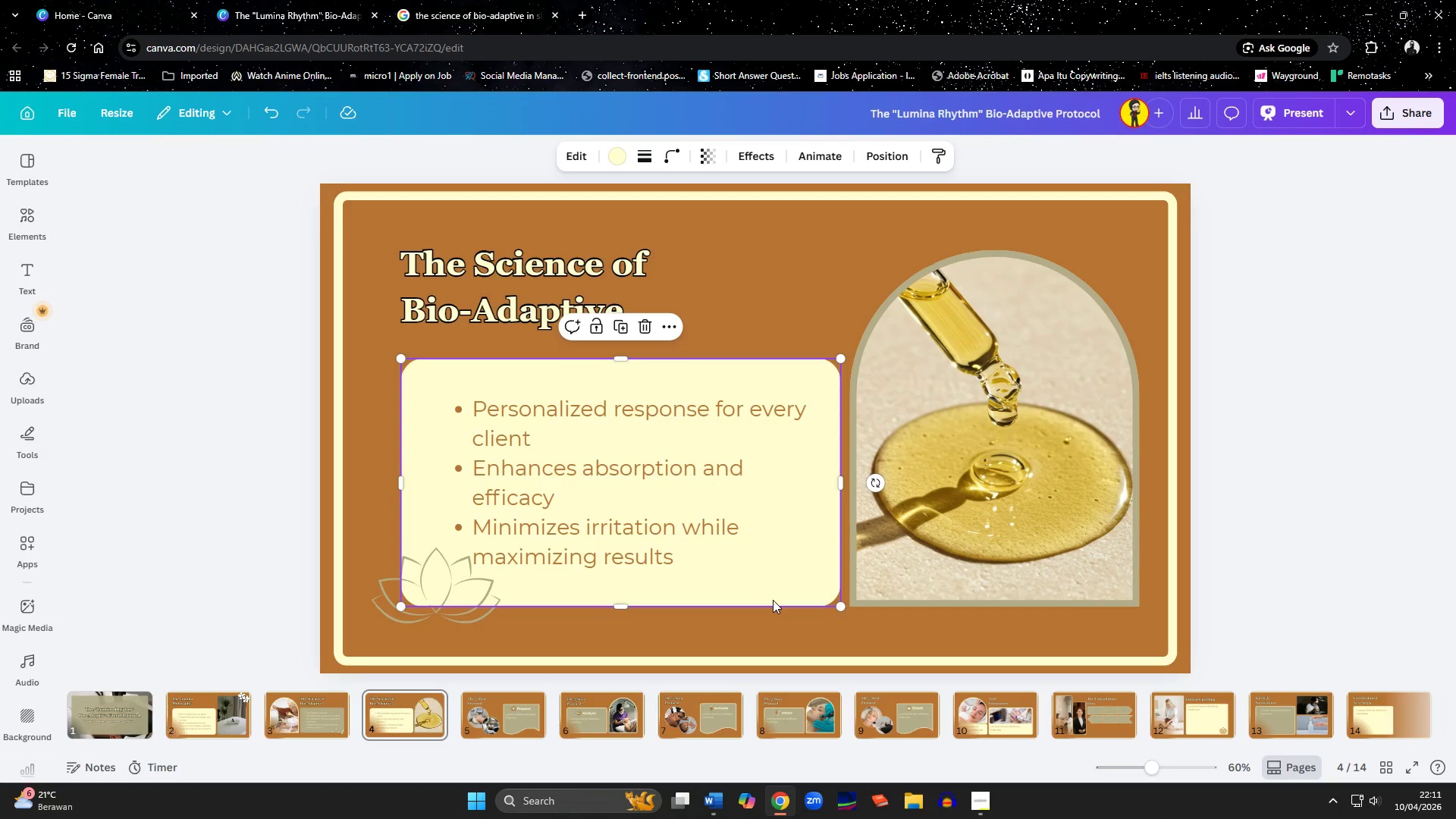 
left_click([526, 714])
 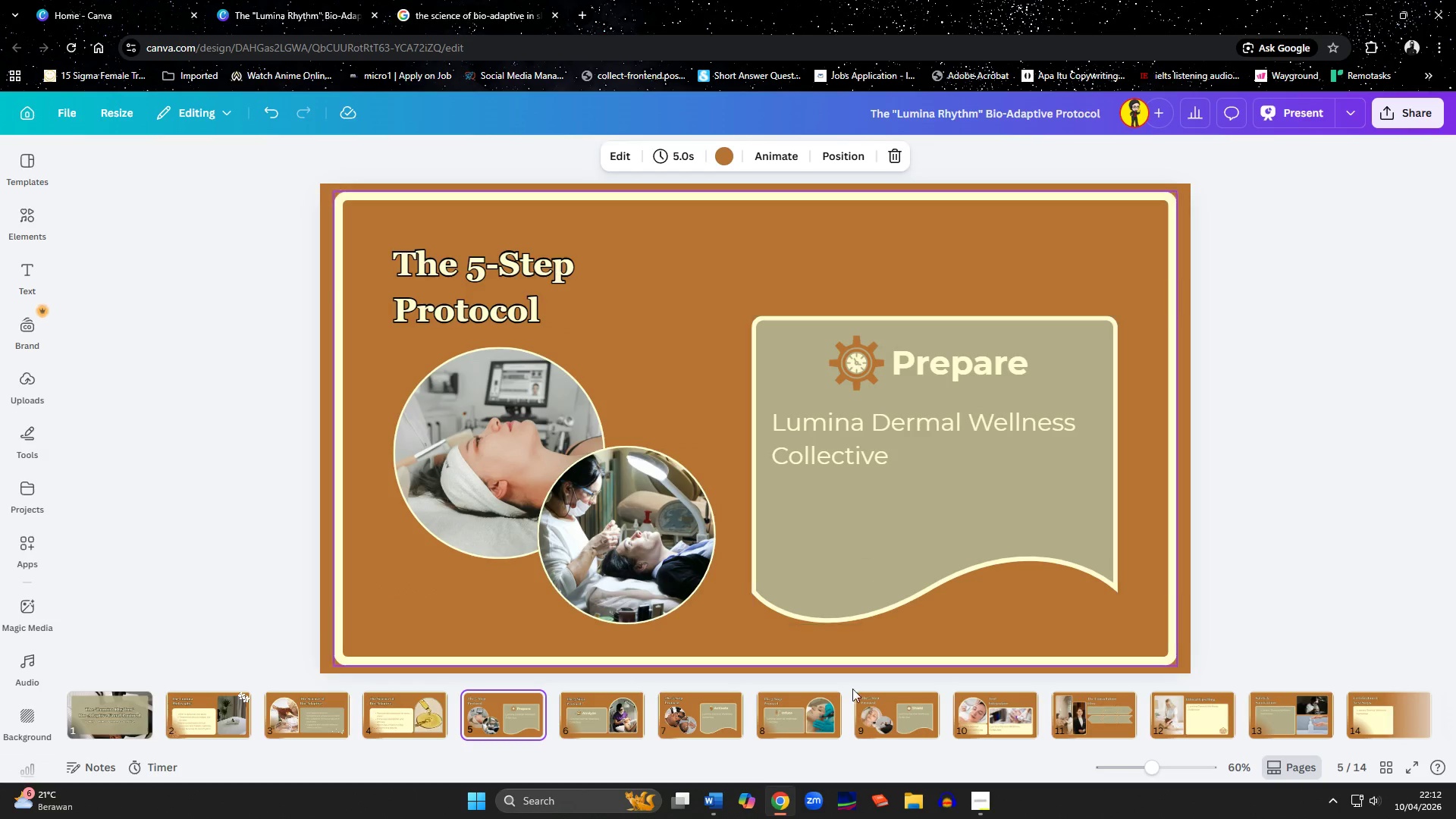 
left_click([709, 798])
 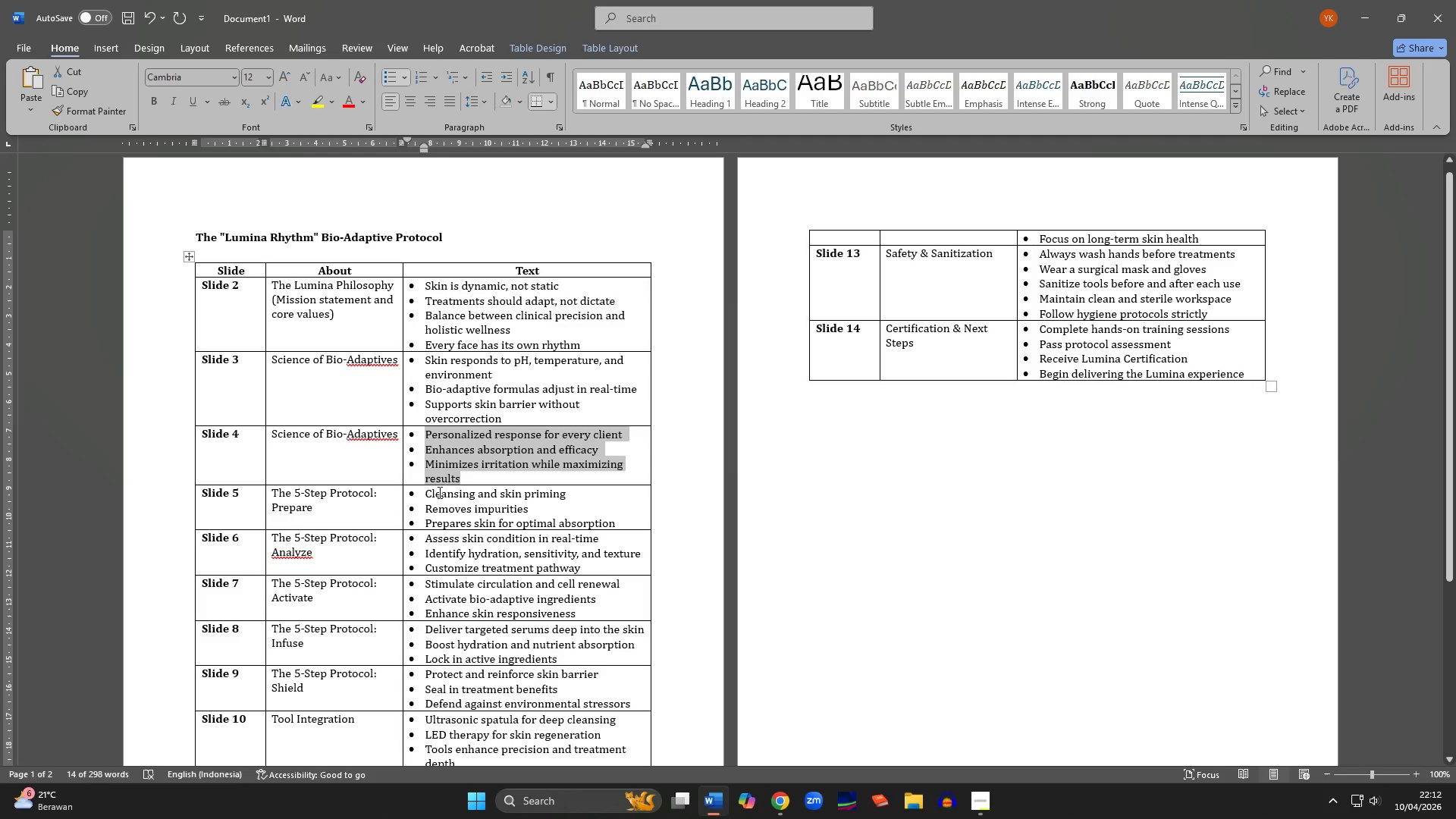 
left_click_drag(start_coordinate=[425, 495], to_coordinate=[612, 521])
 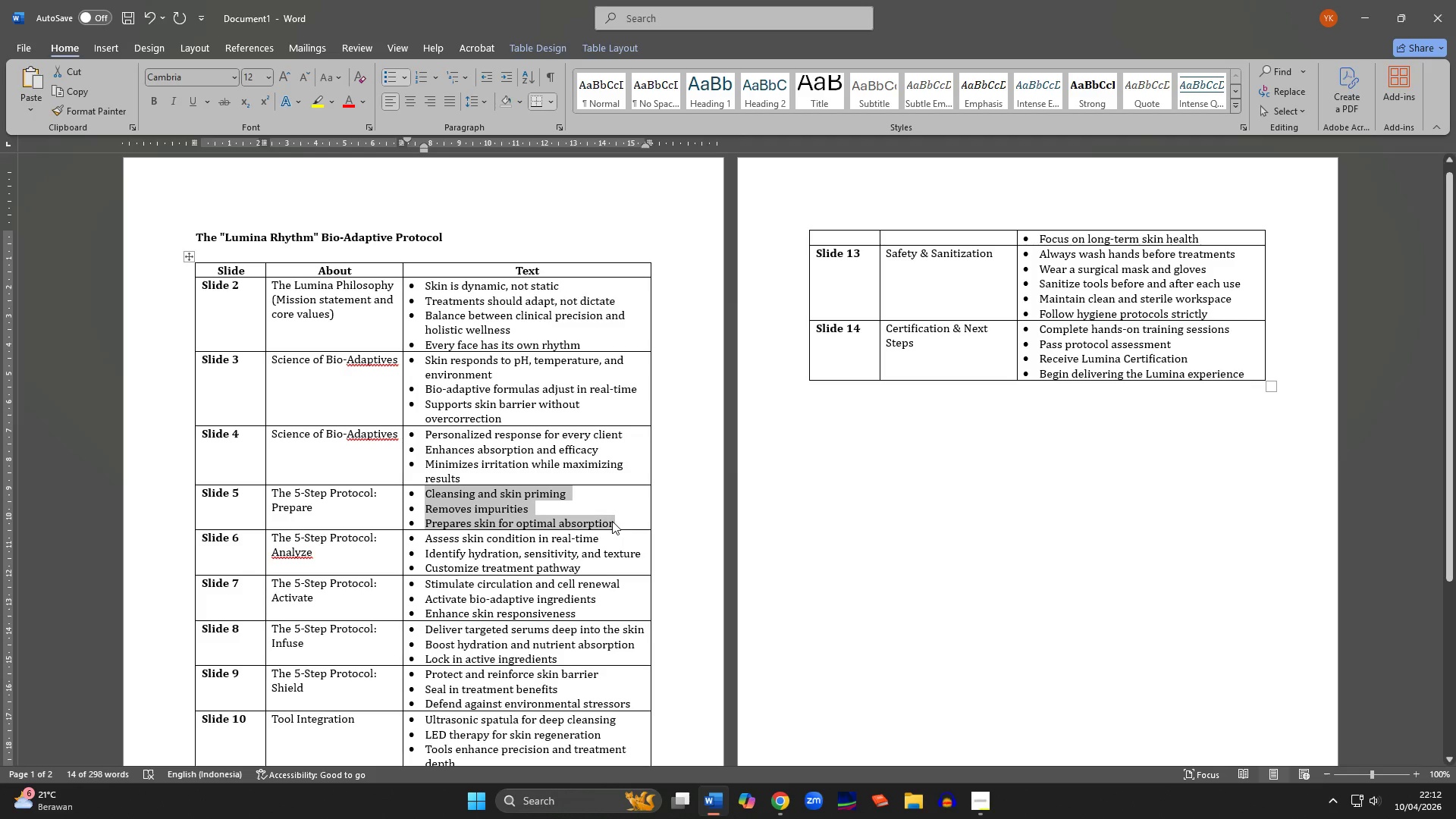 
key(Control+C)
 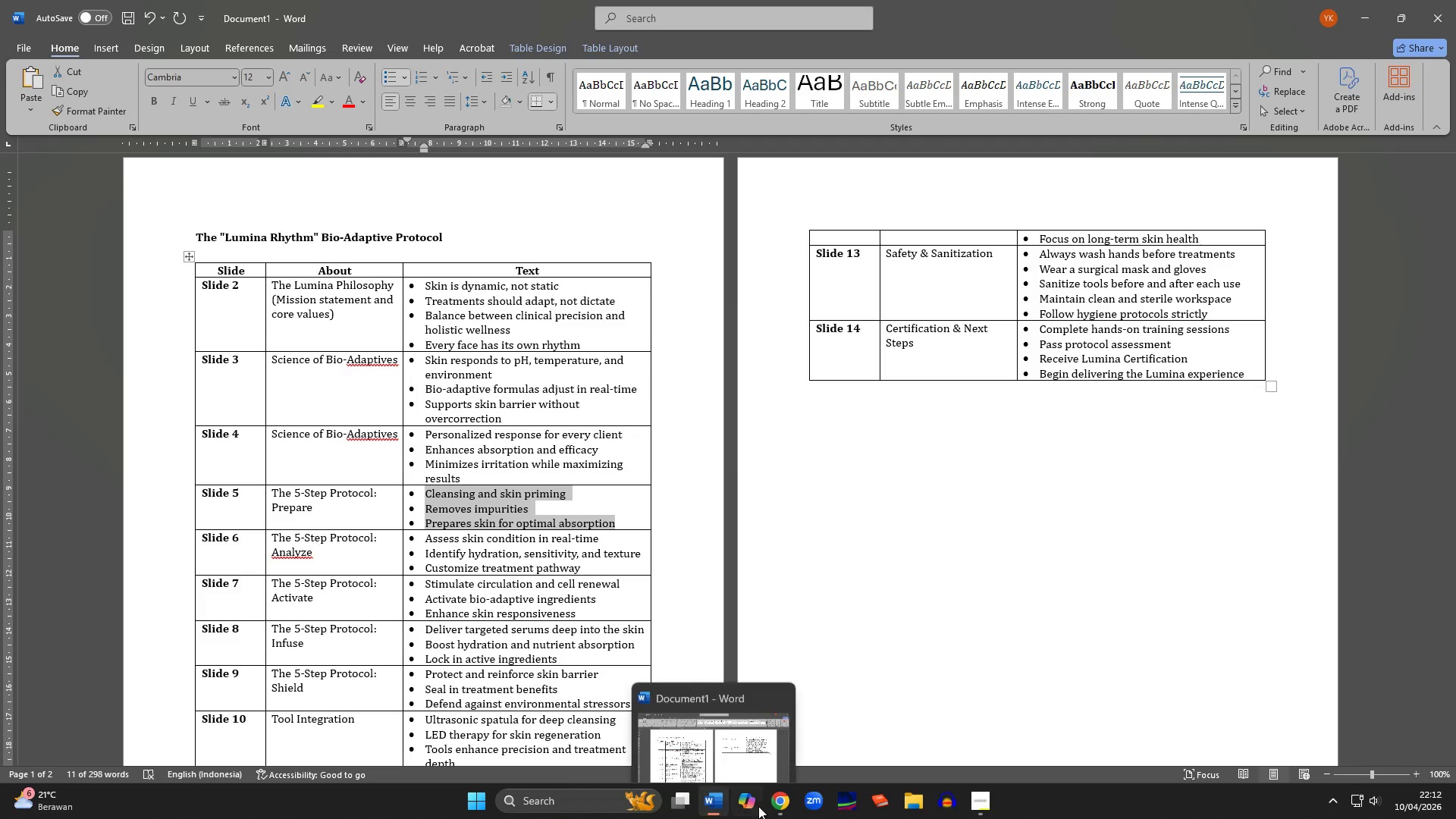 
left_click([785, 806])
 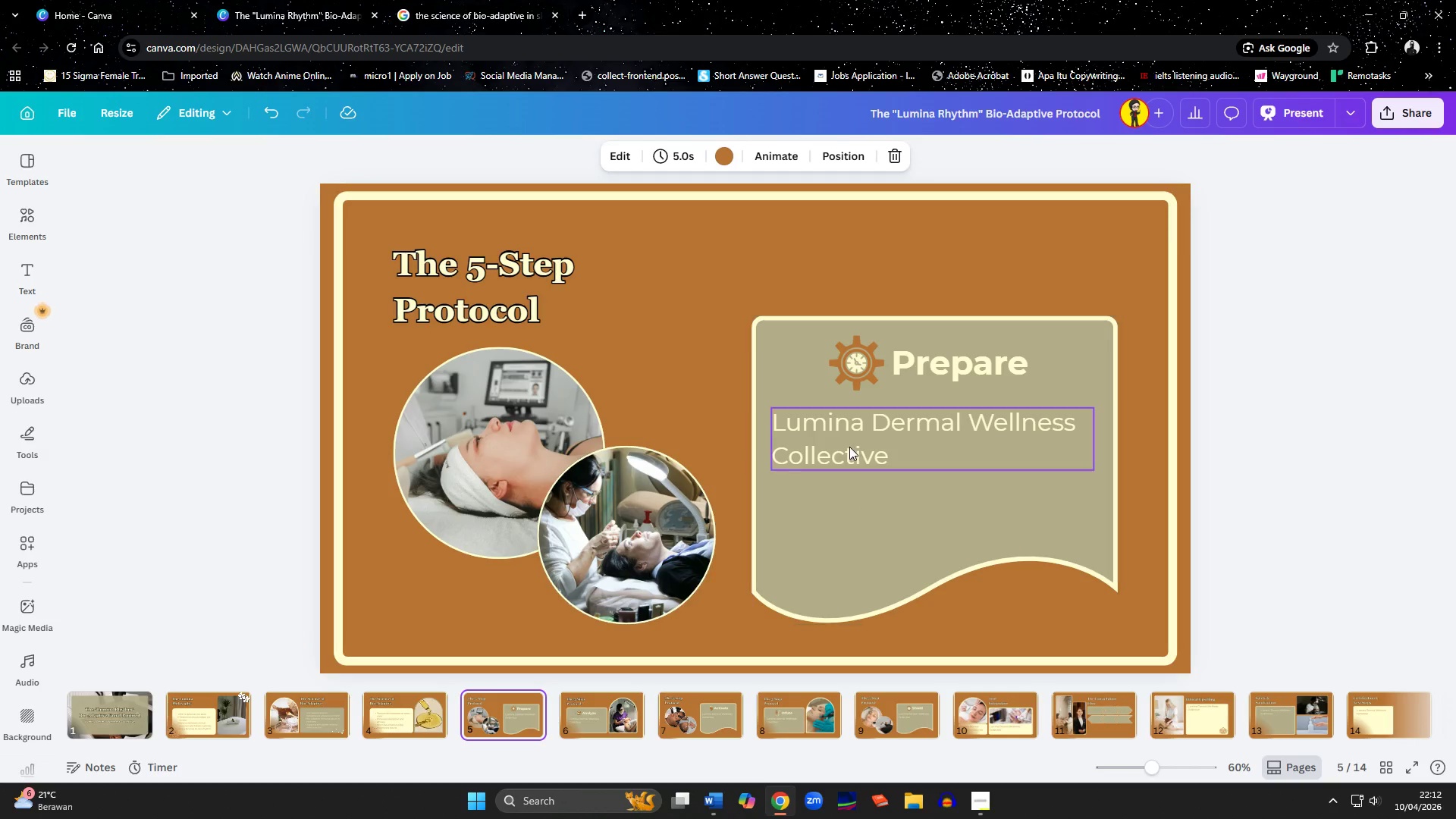 
double_click([849, 446])
 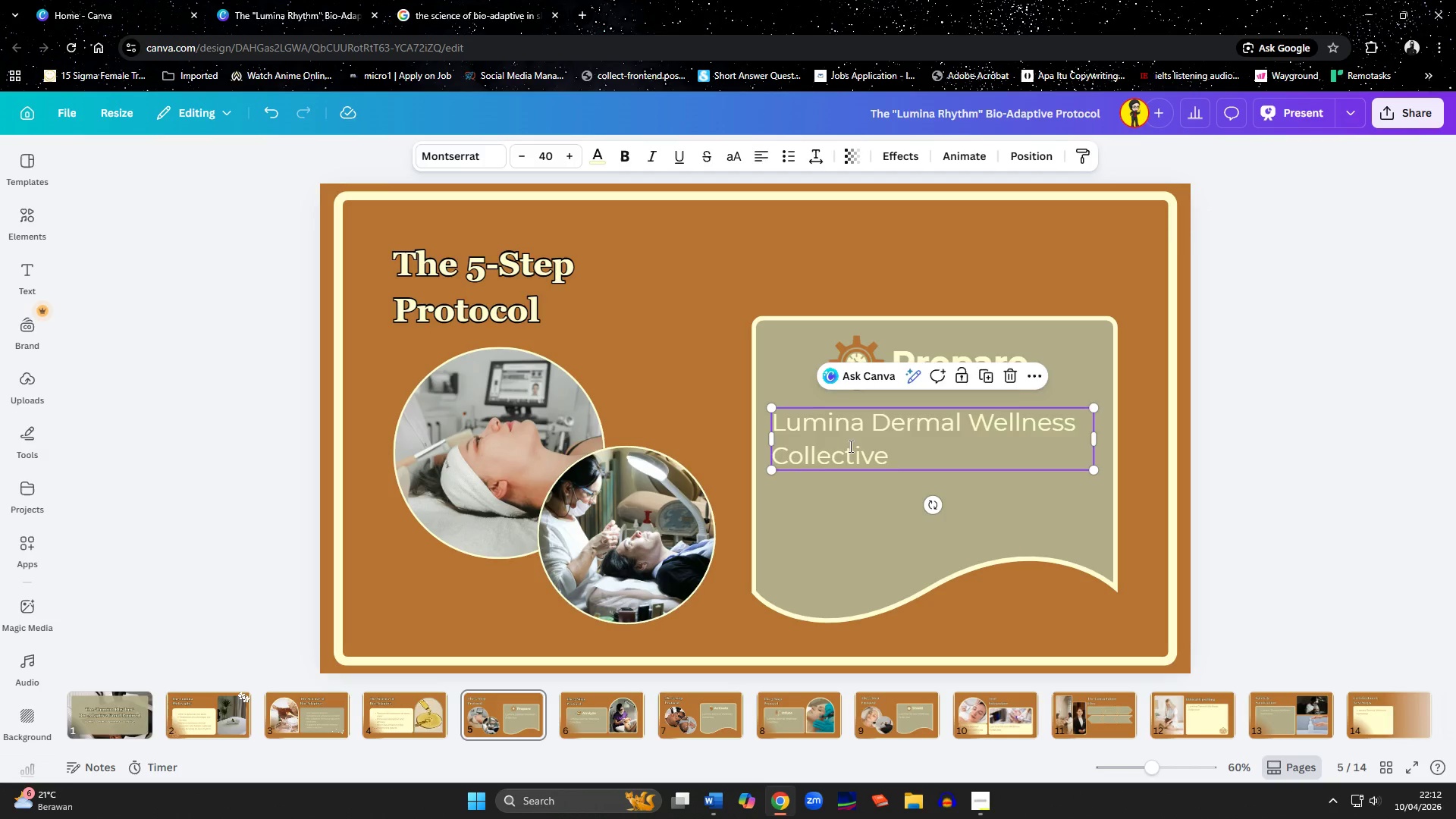 
key(Control+ControlLeft)
 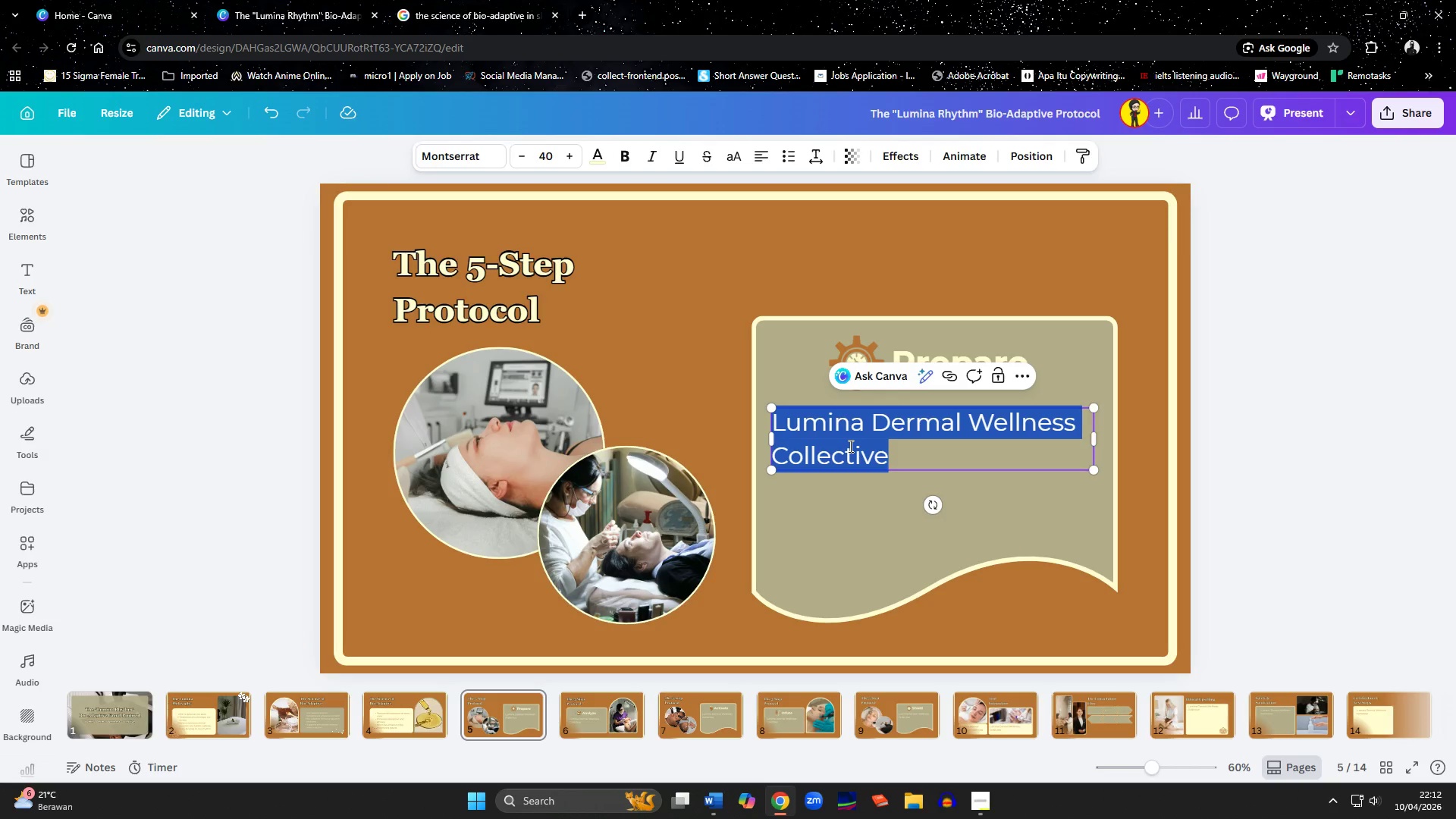 
key(Control+V)
 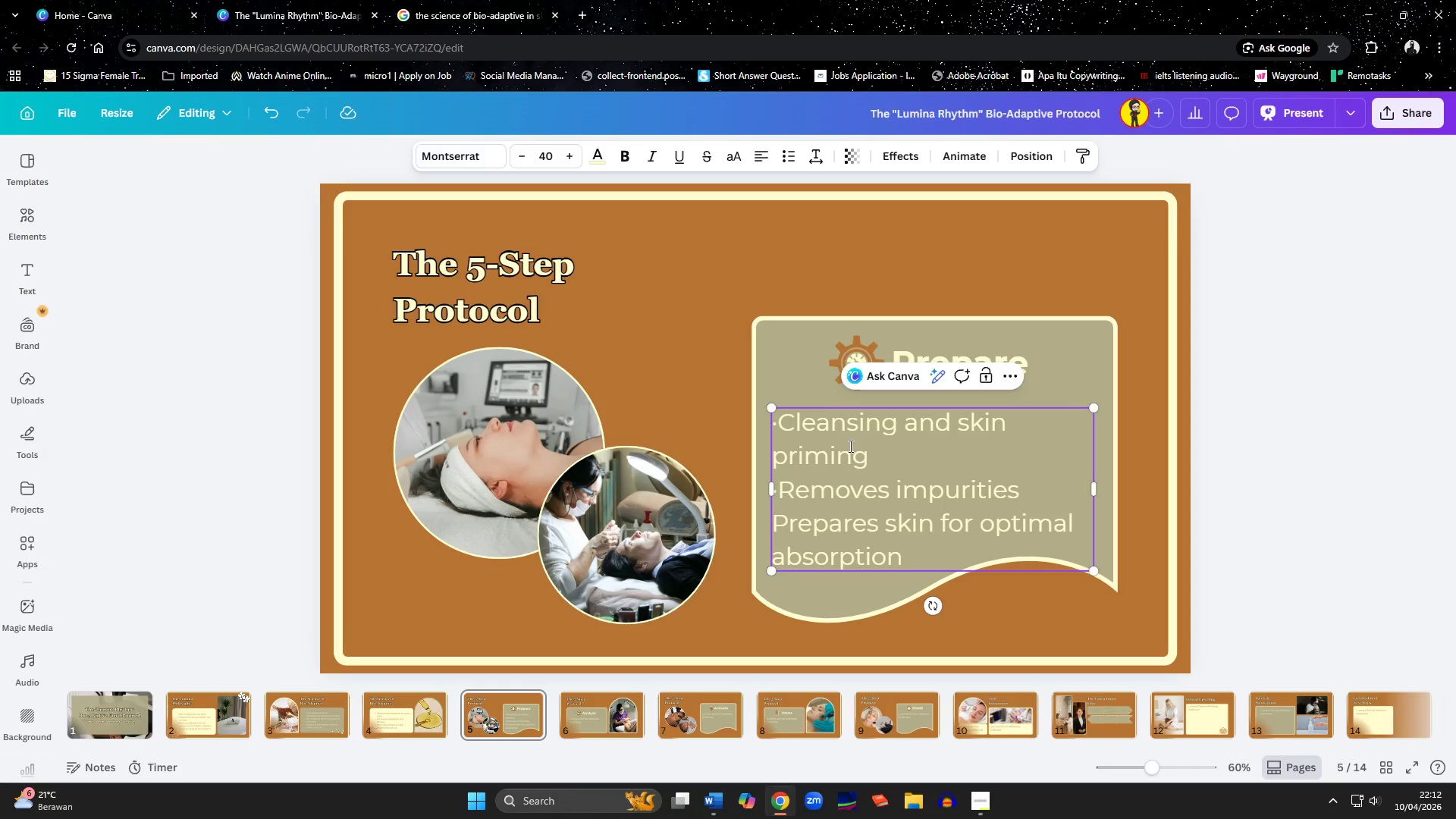 
key(Control+A)
 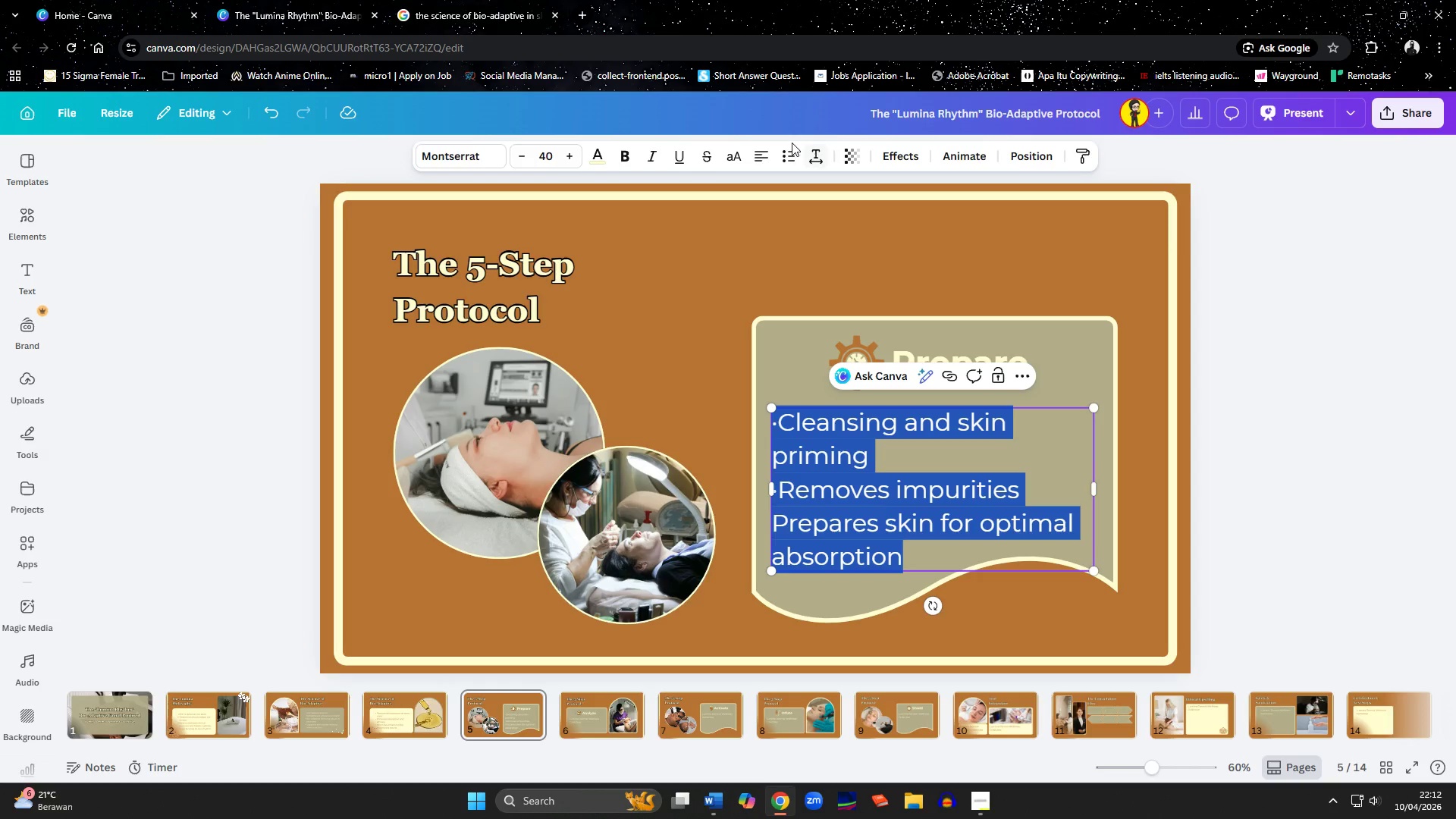 
left_click([789, 158])
 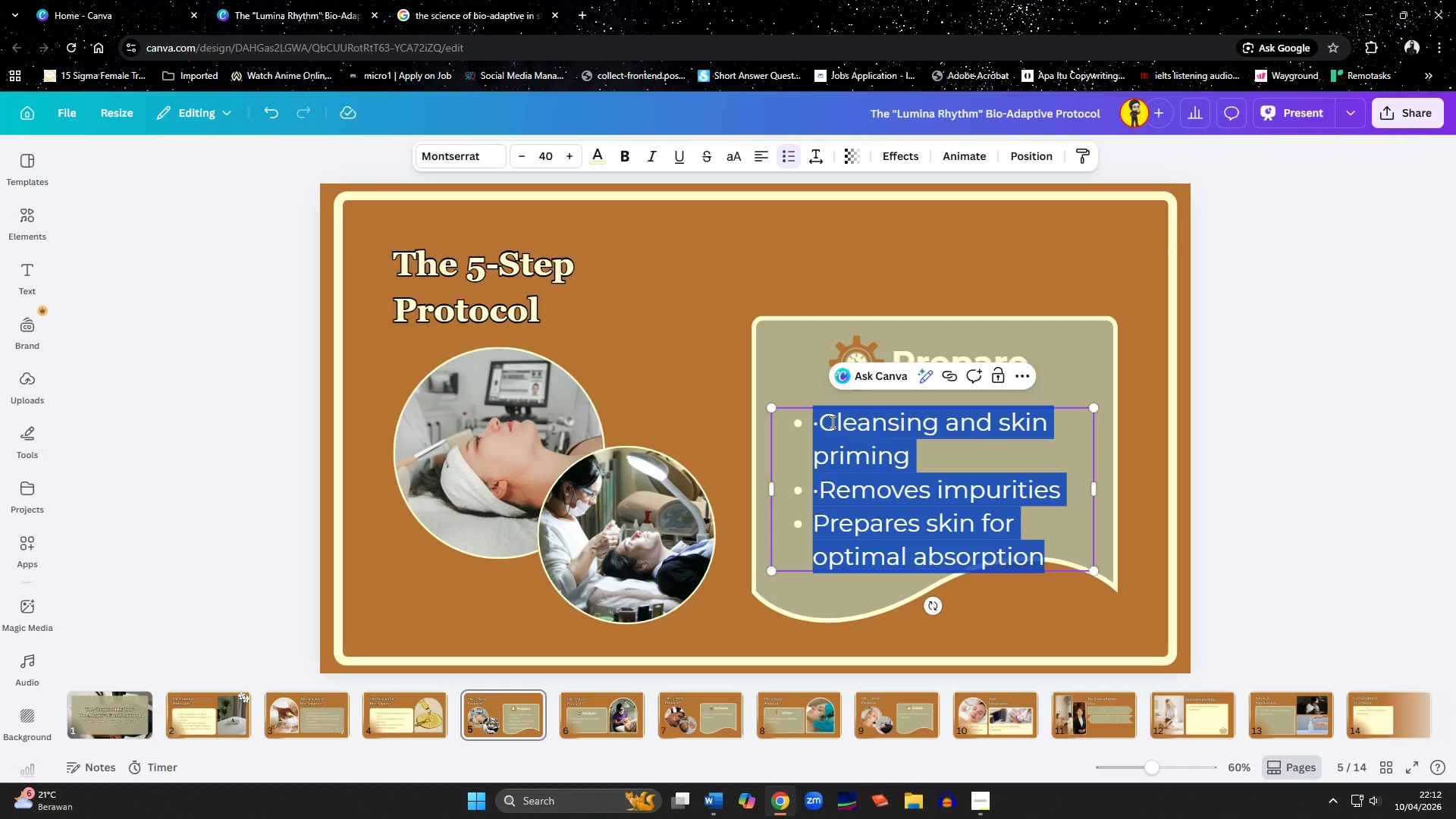 
left_click([789, 161])
 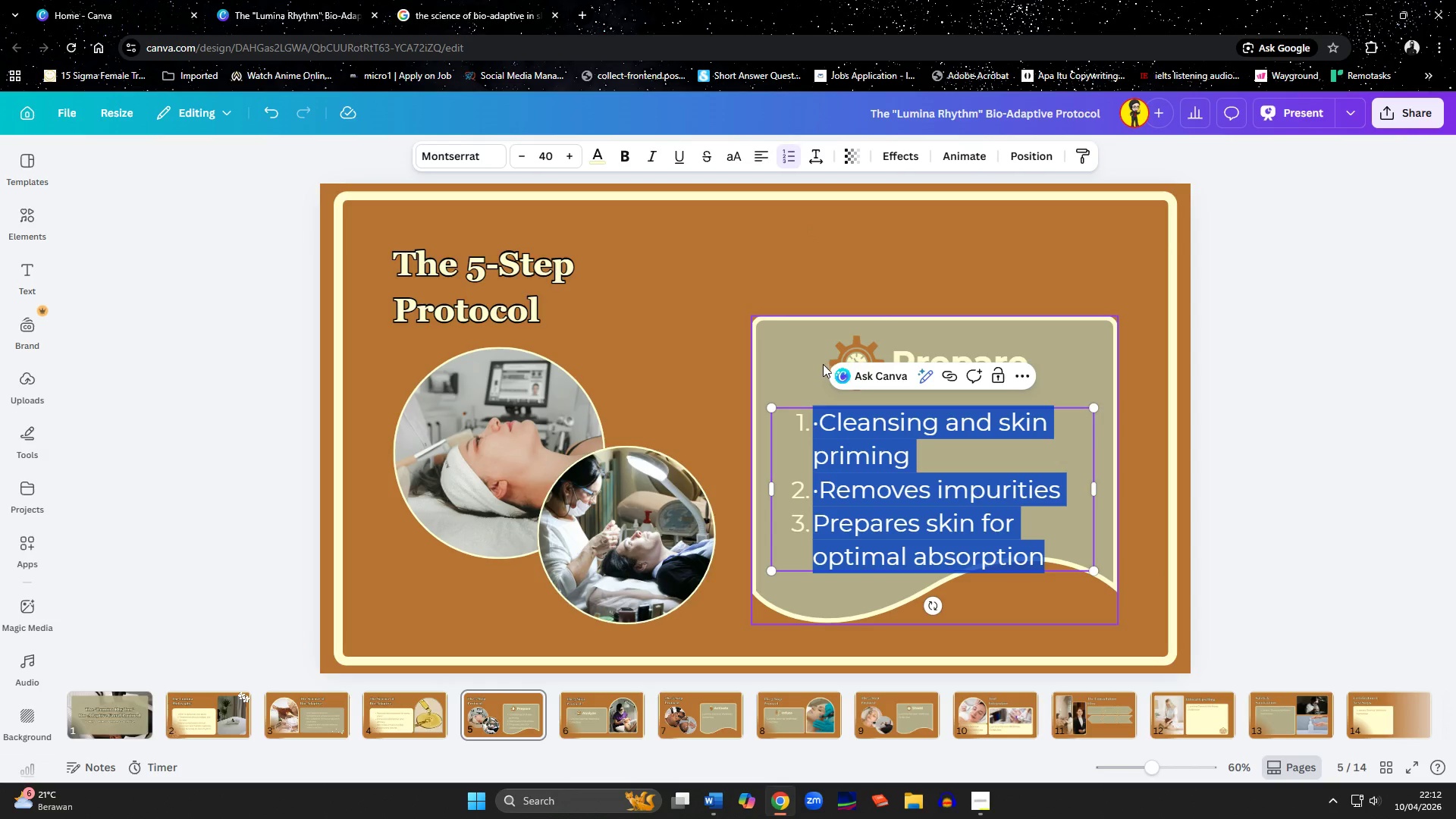 
left_click([820, 427])
 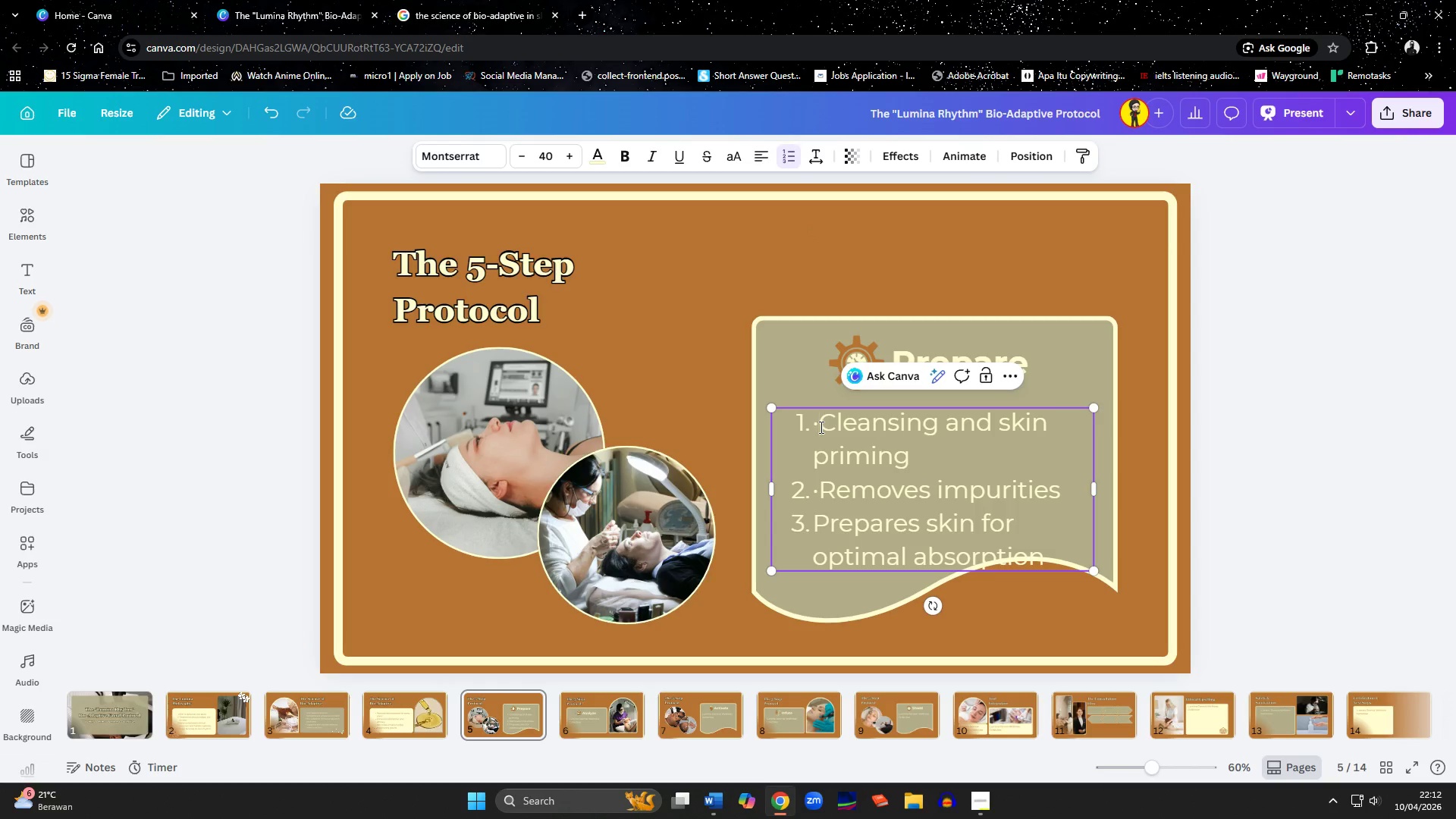 
key(Backspace)
 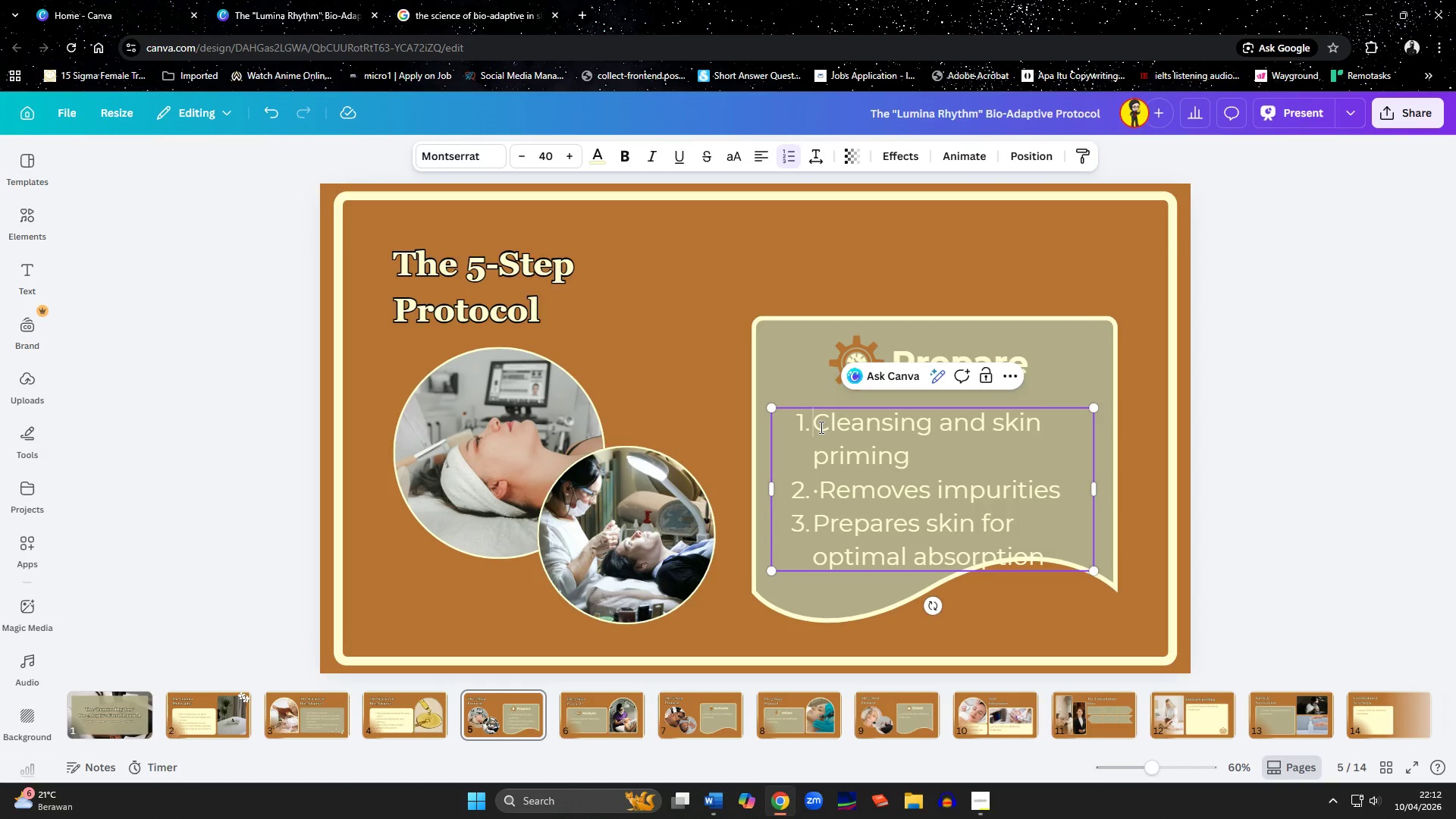 
key(ArrowDown)
 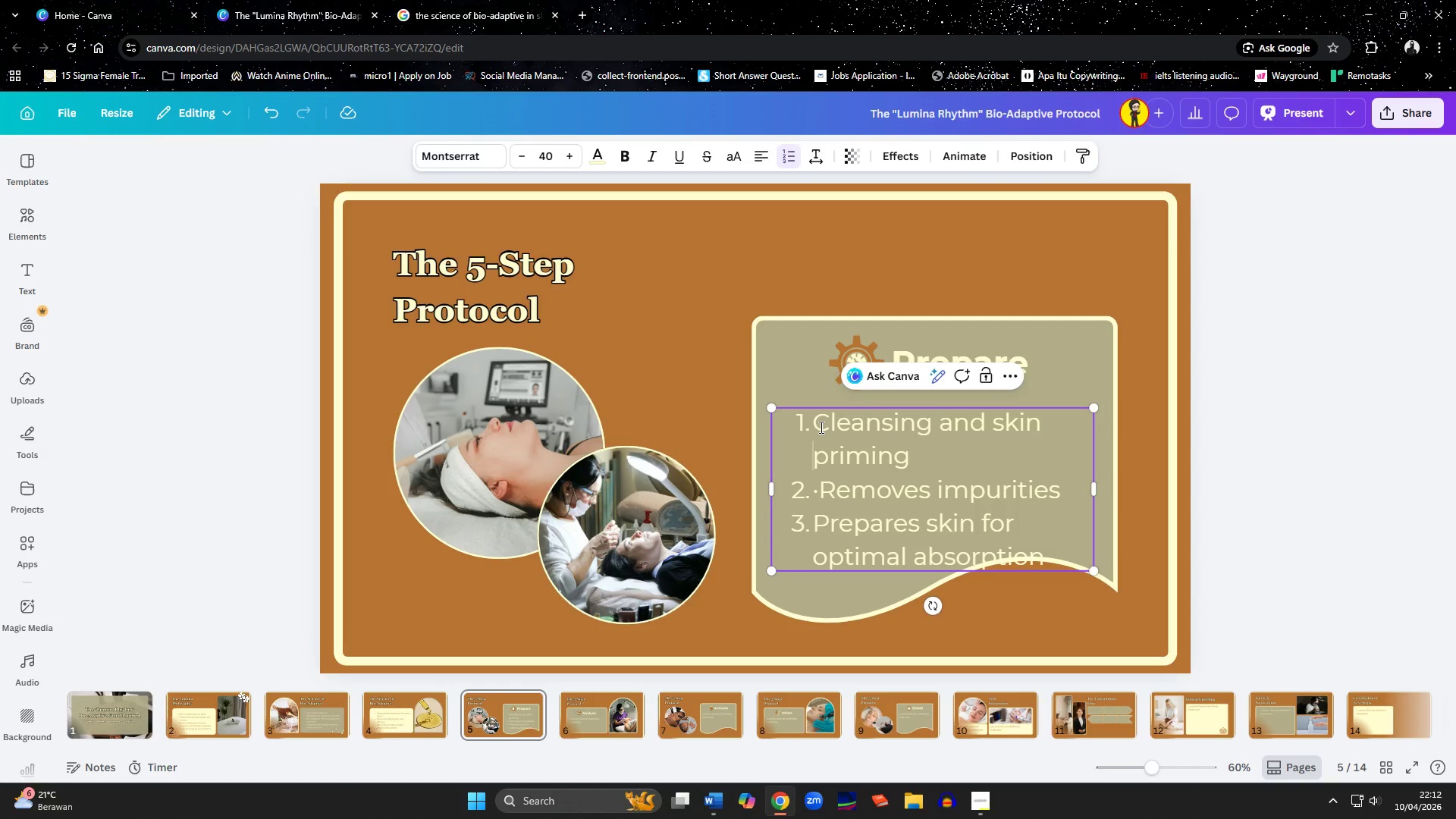 
key(ArrowDown)
 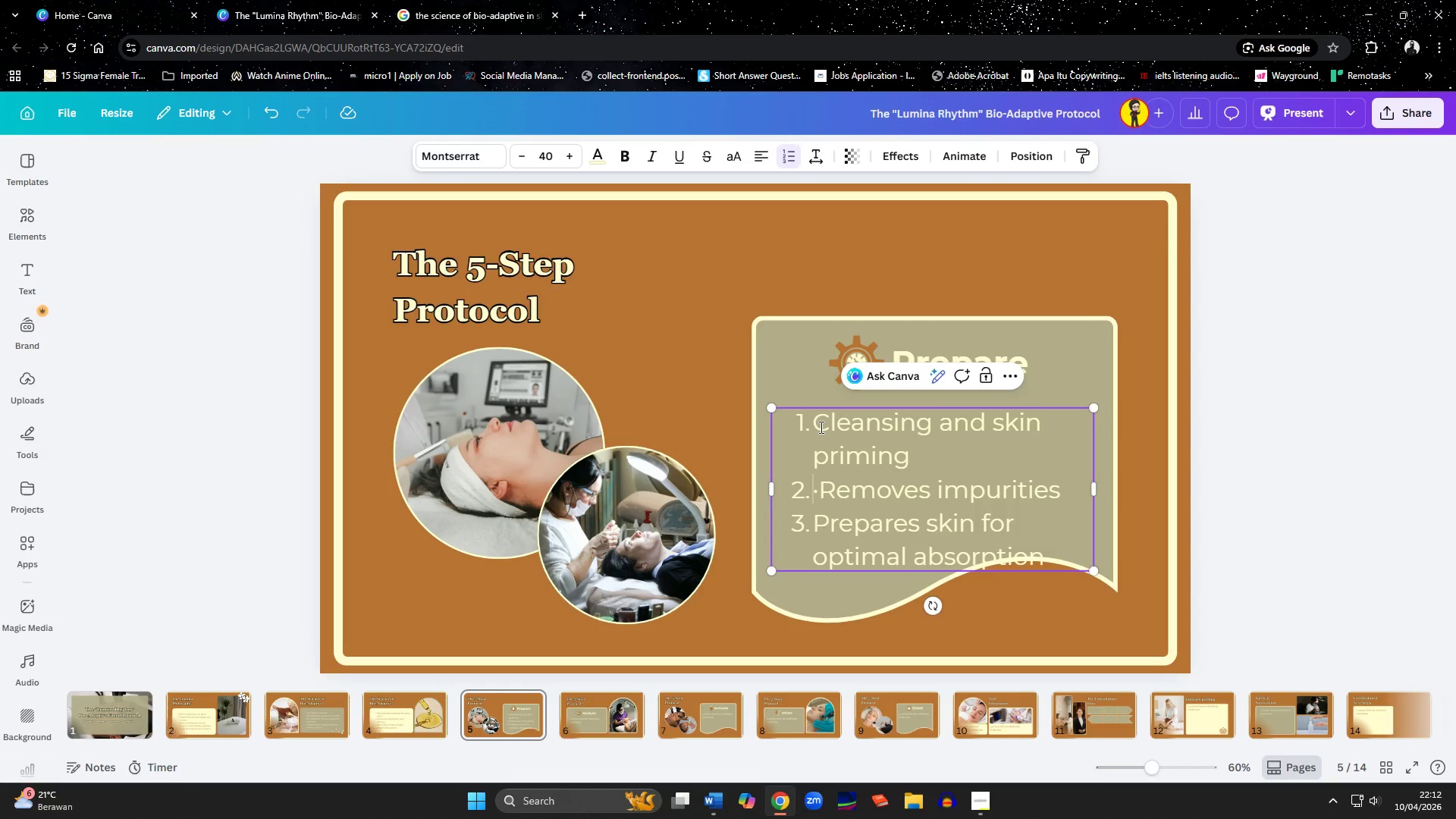 
key(ArrowRight)
 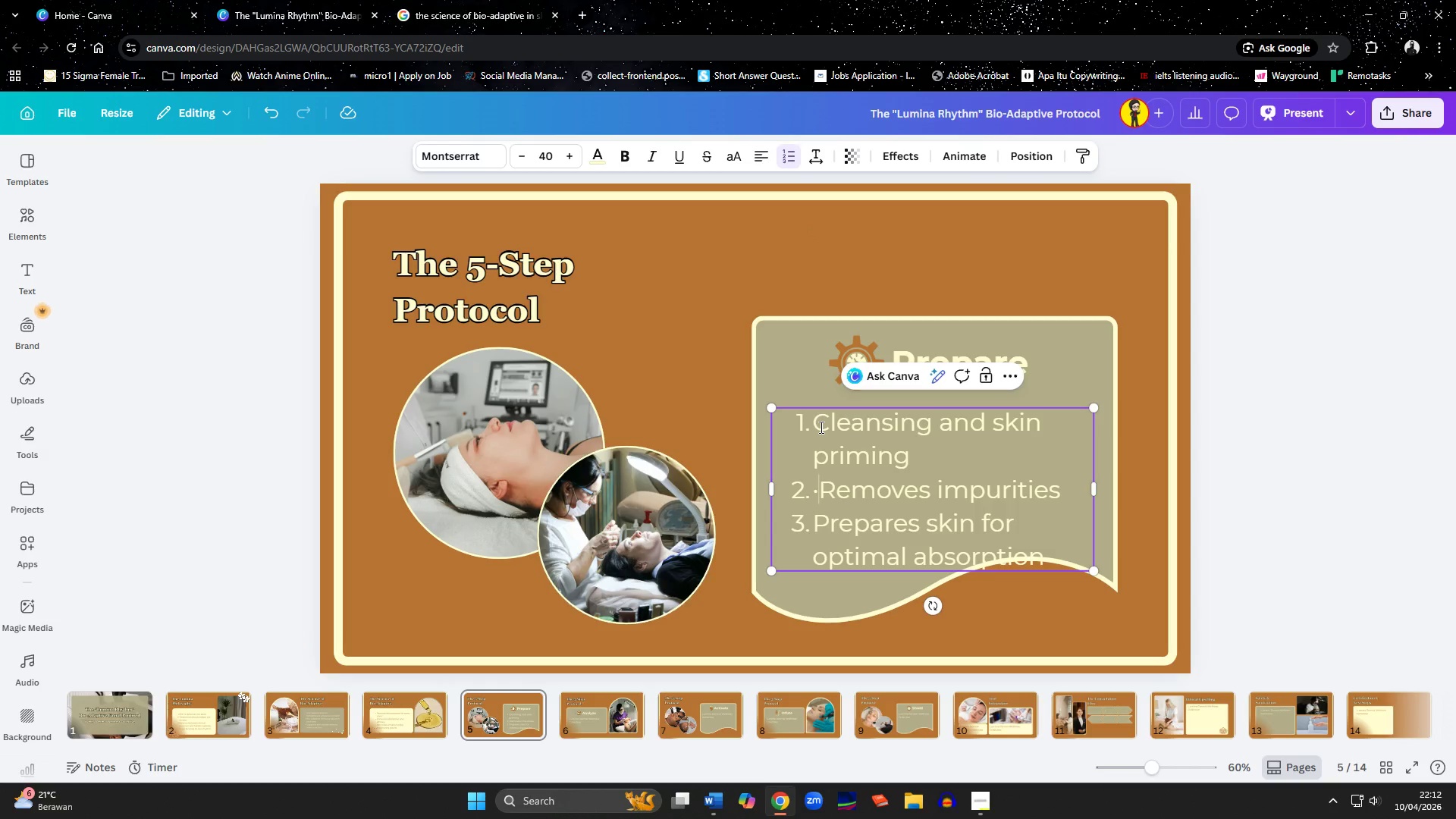 
key(Backspace)
 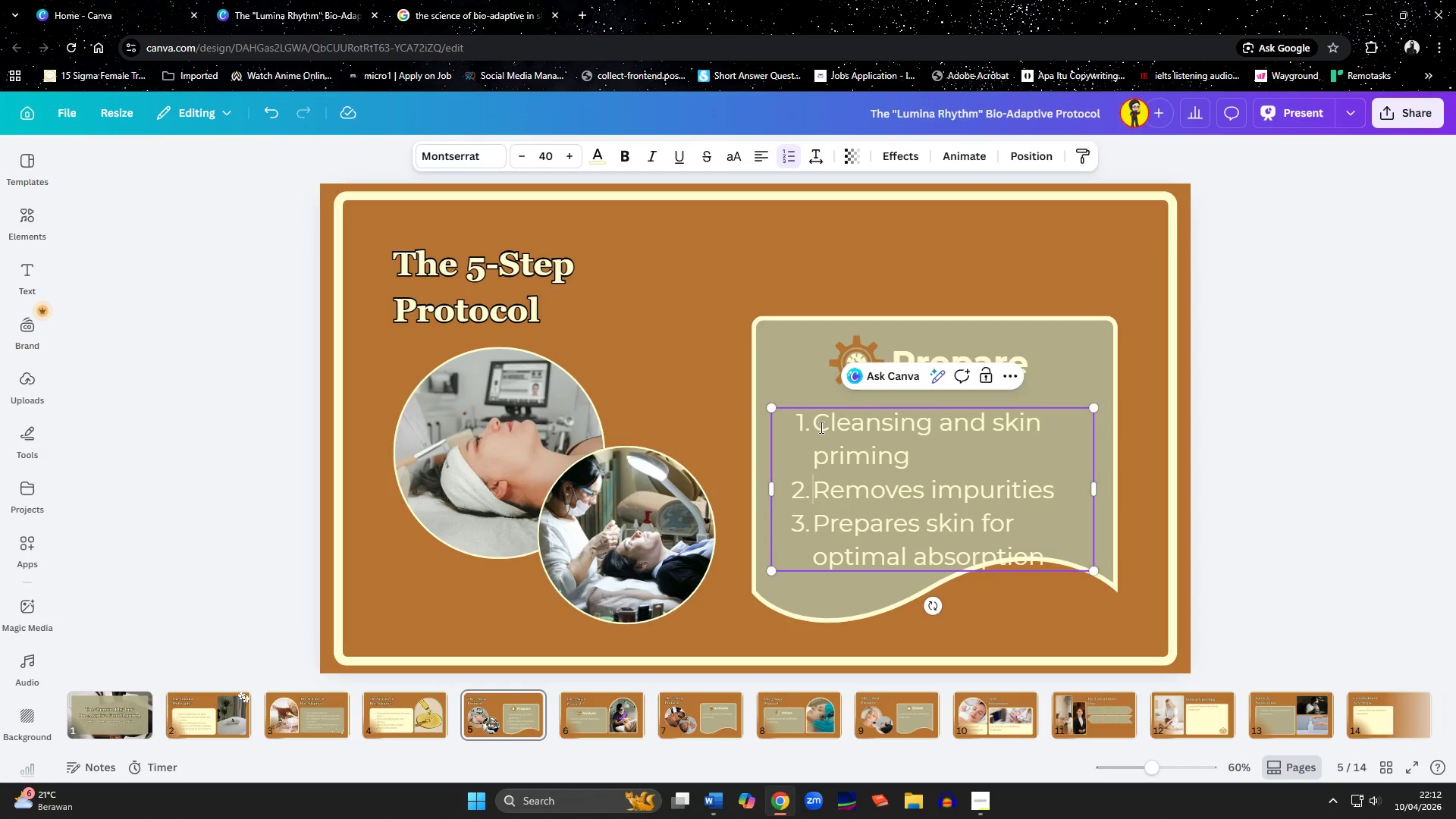 
key(ArrowDown)
 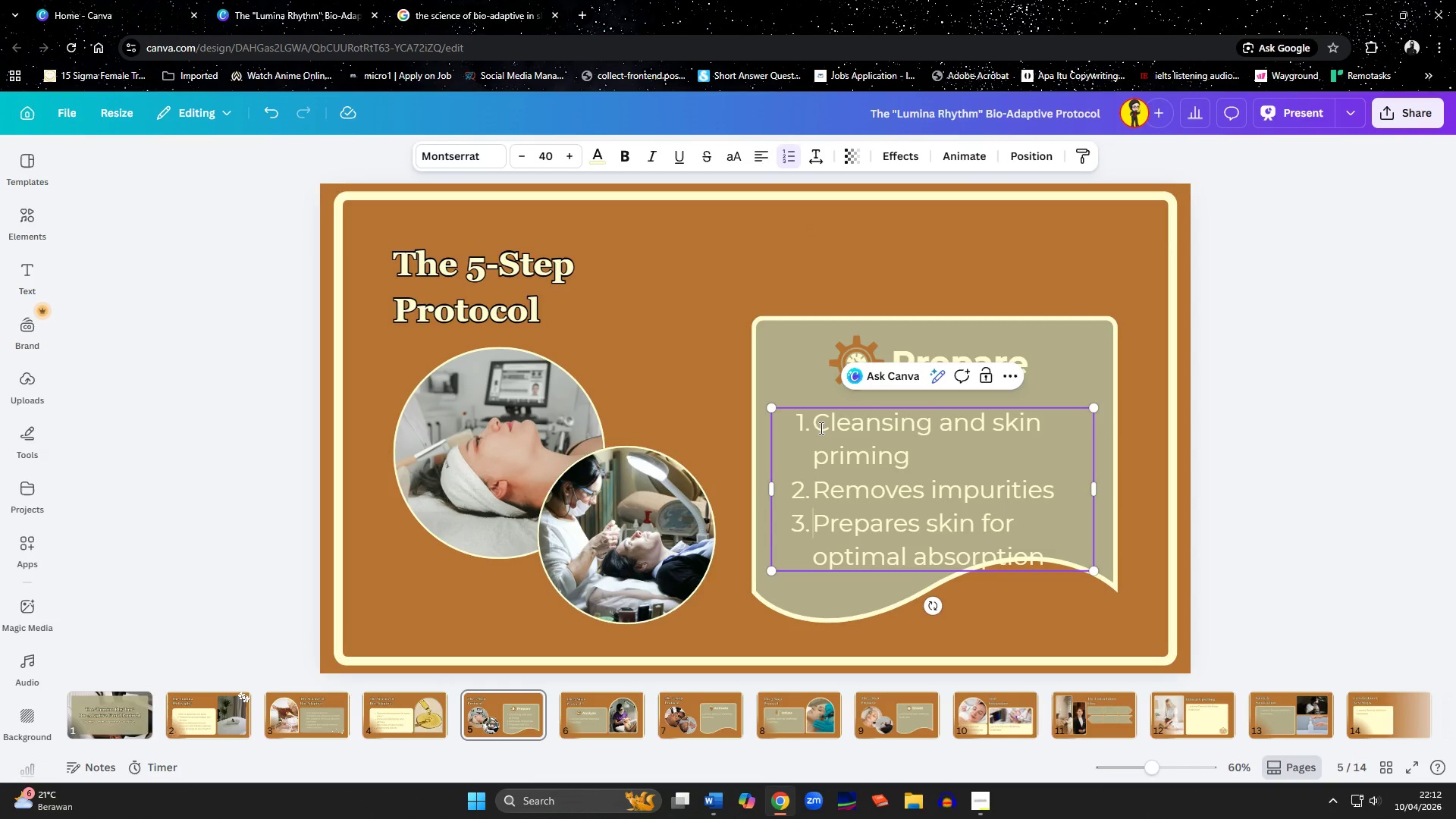 
key(Control+A)
 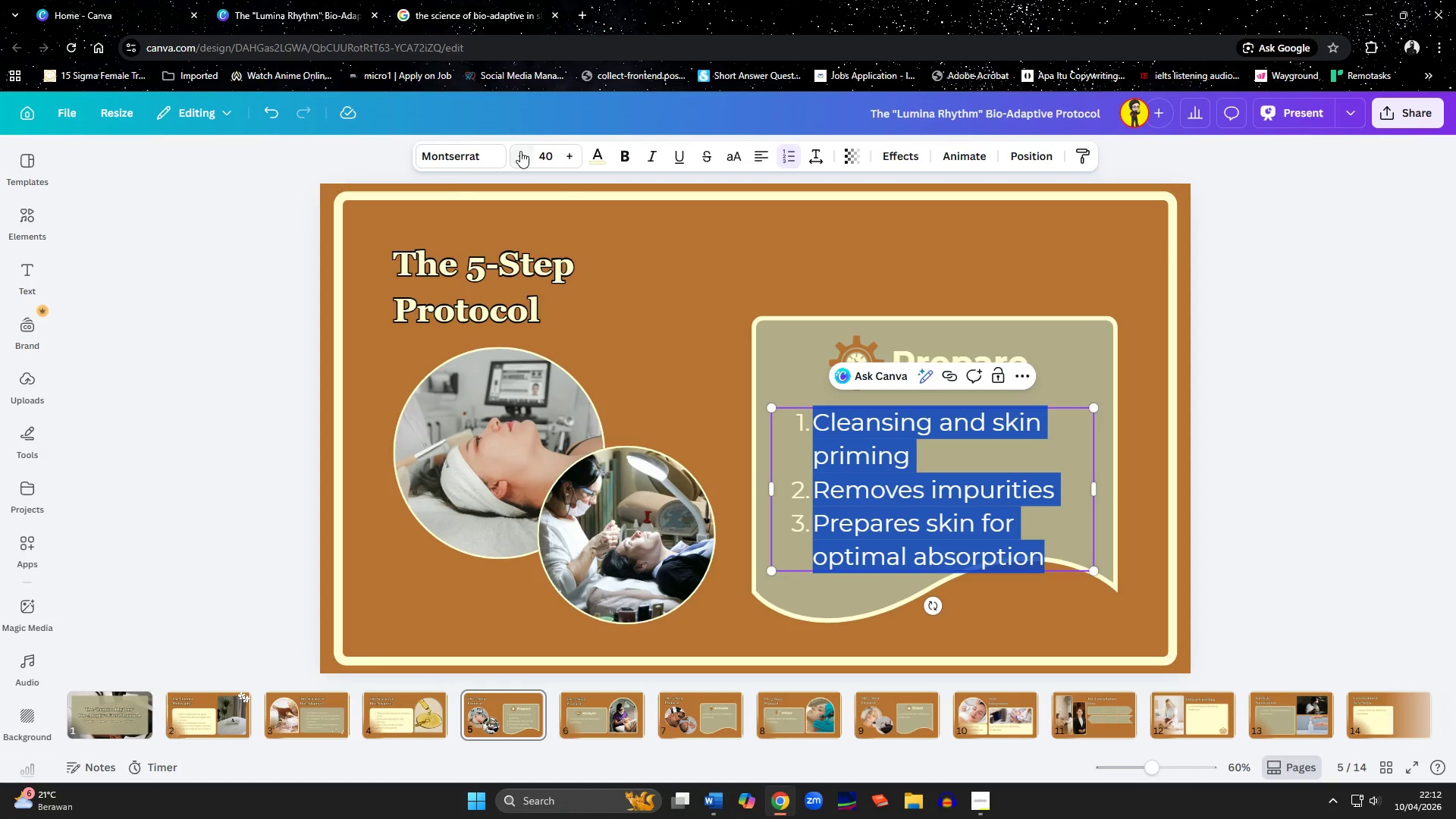 
double_click([520, 151])
 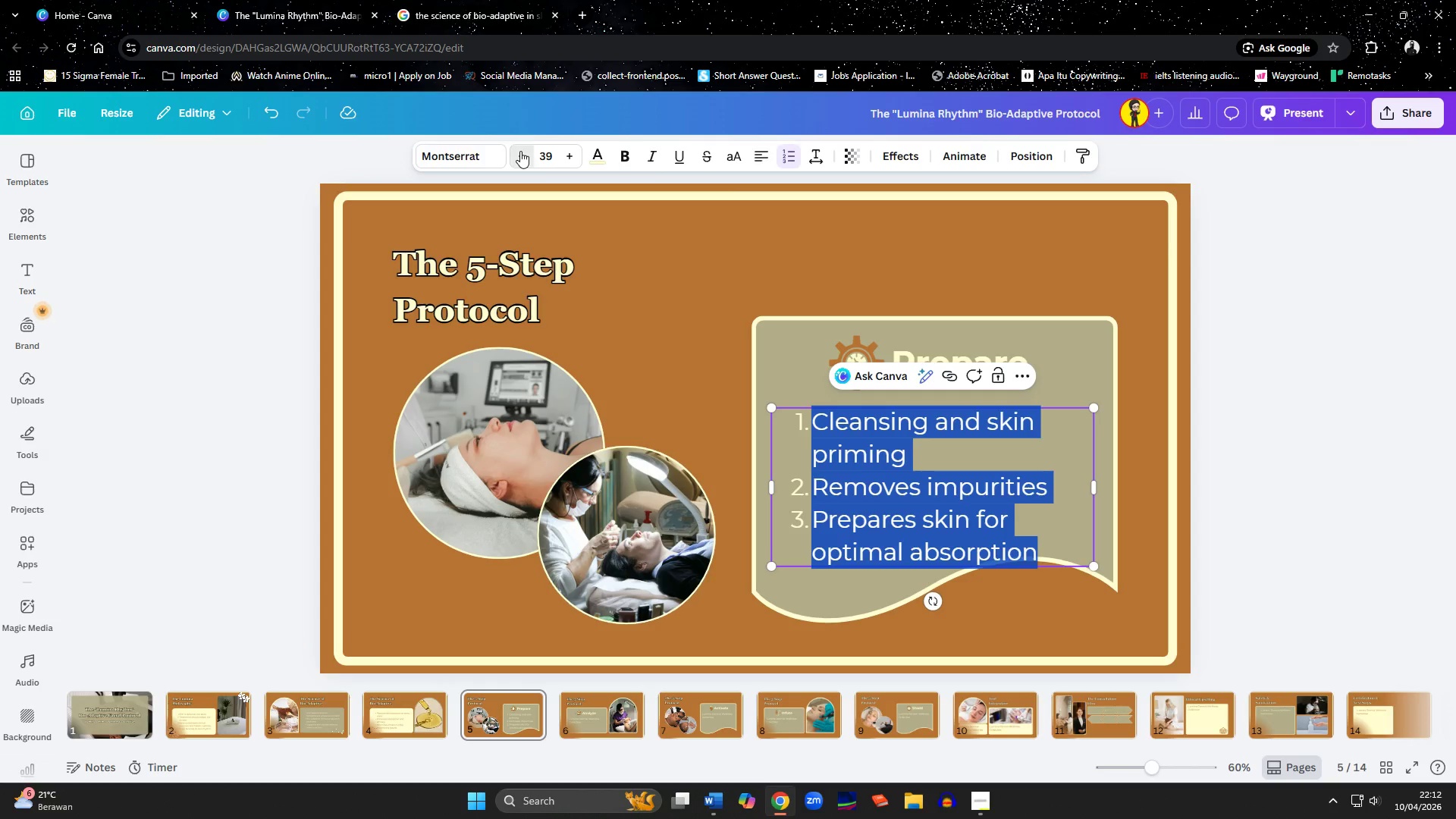 
triple_click([520, 151])
 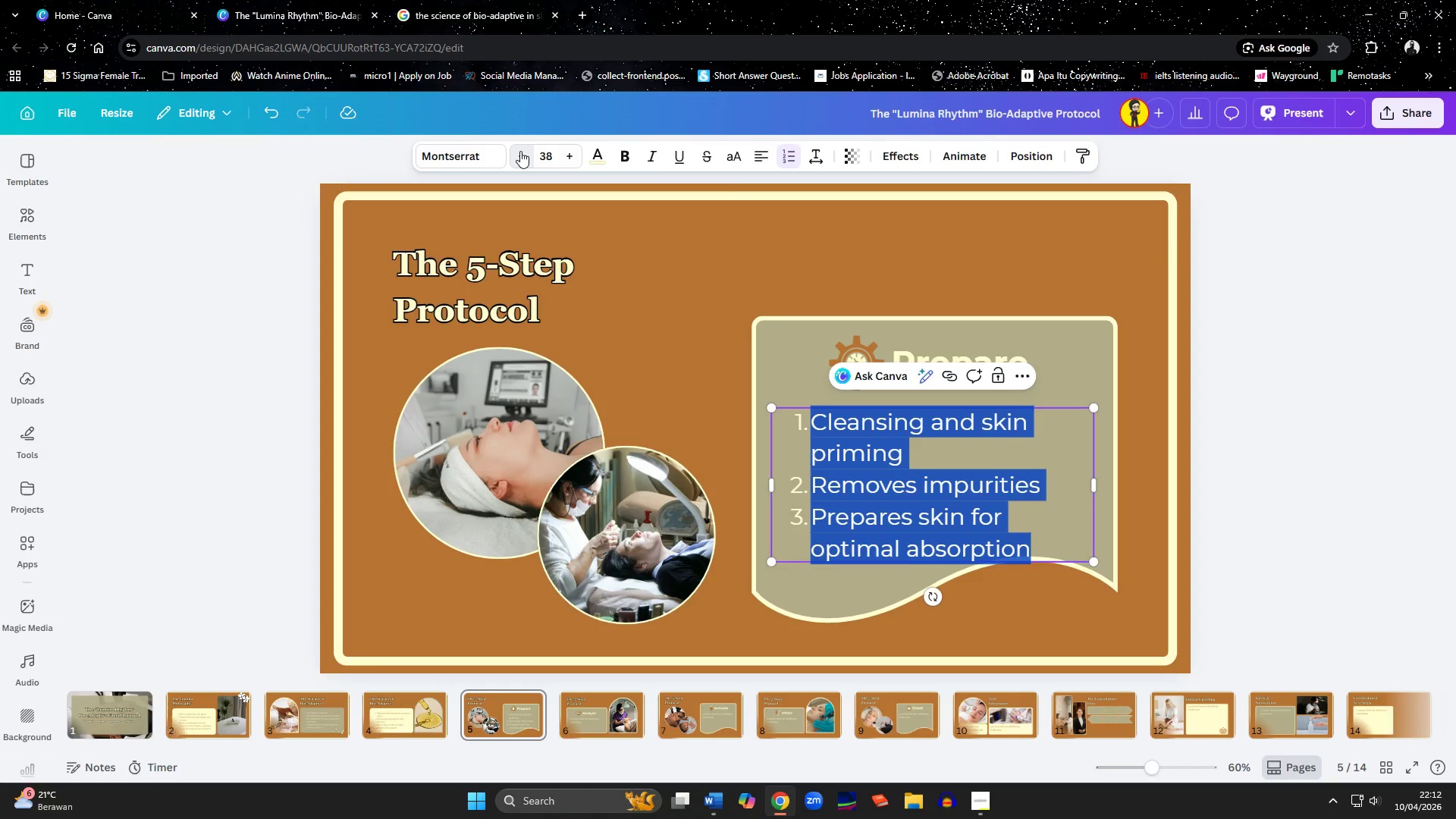 
triple_click([520, 151])
 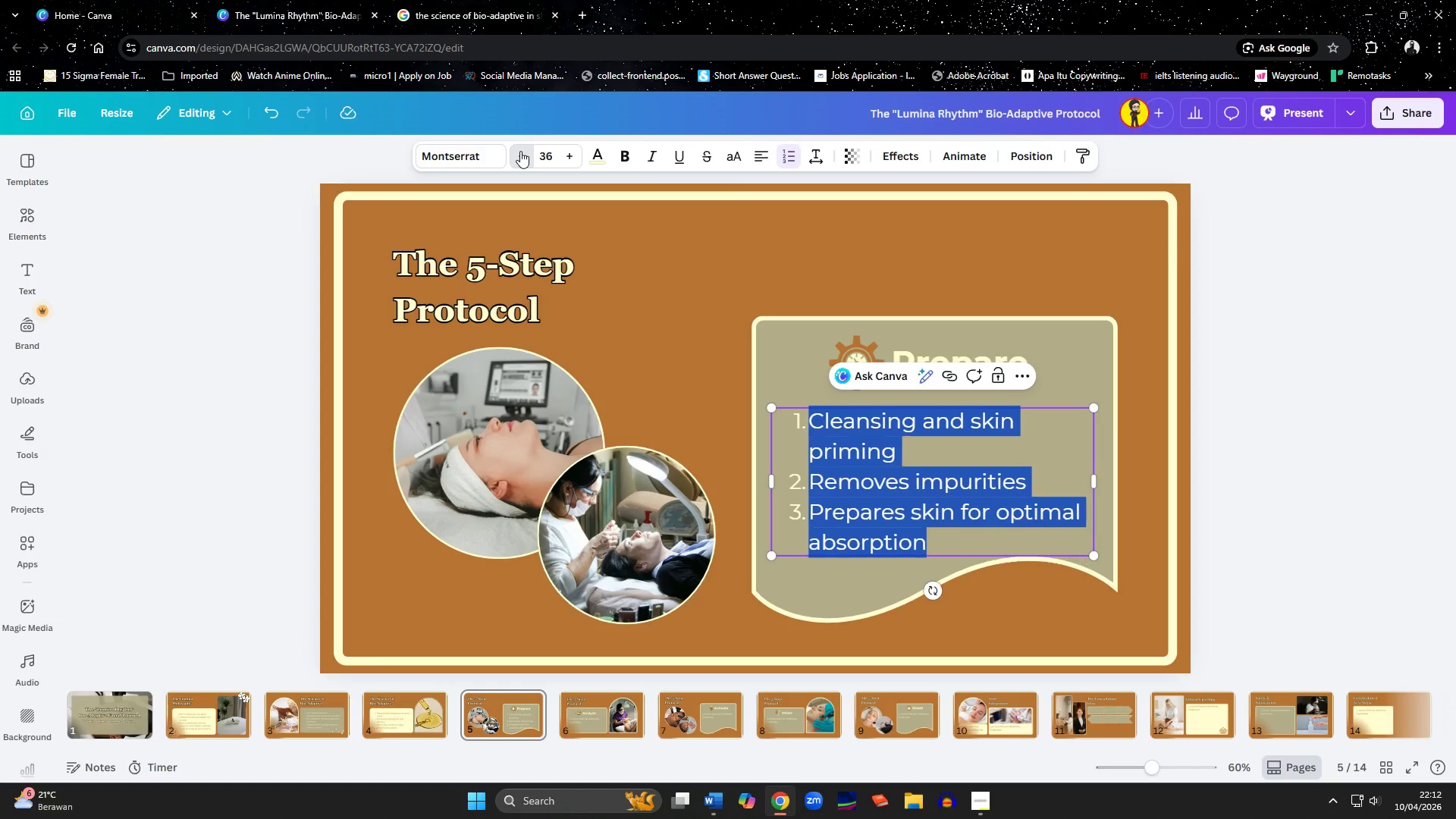 
triple_click([520, 151])
 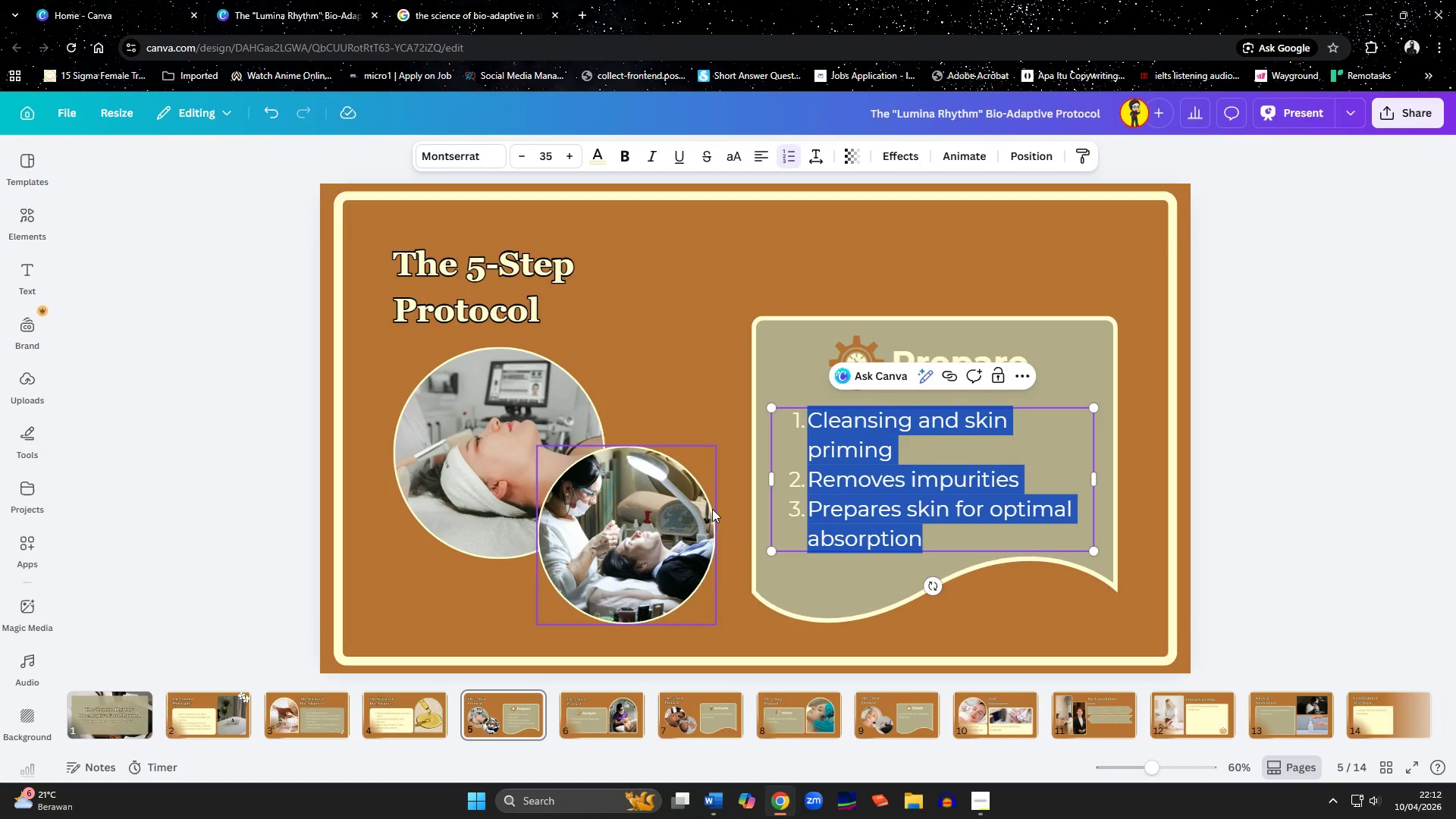 
left_click([839, 563])
 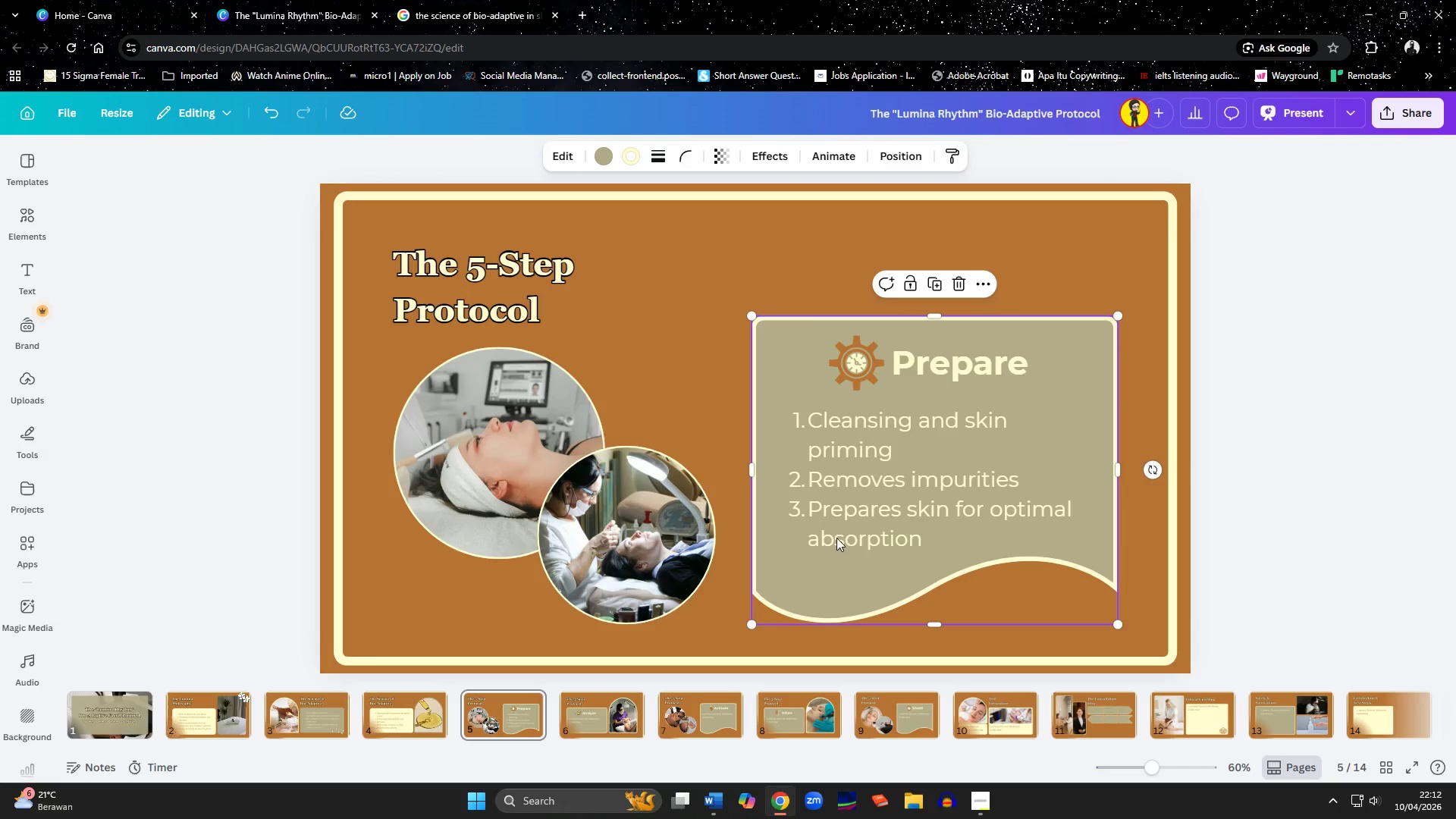 
left_click([831, 491])
 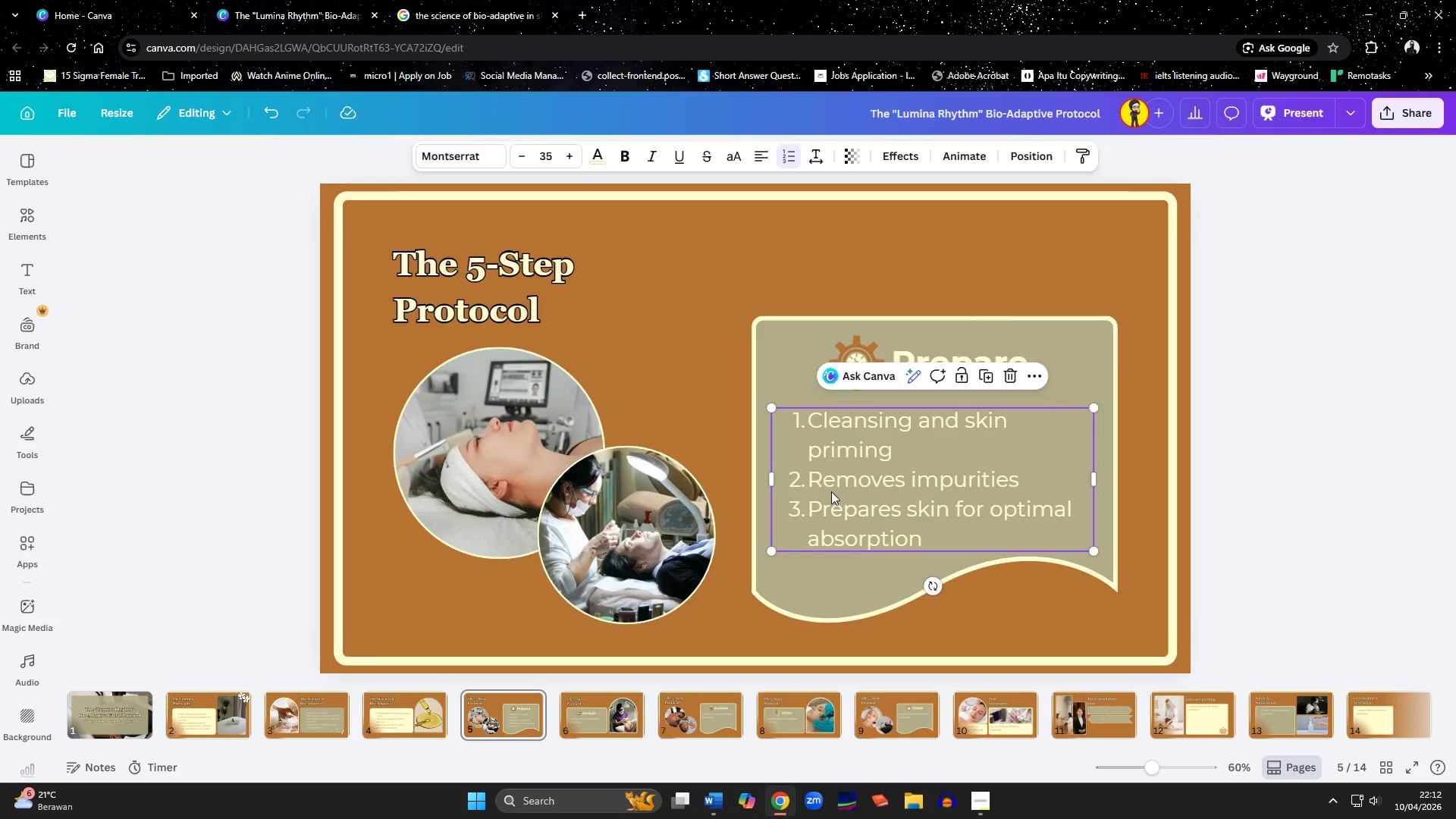 
key(Control+C)
 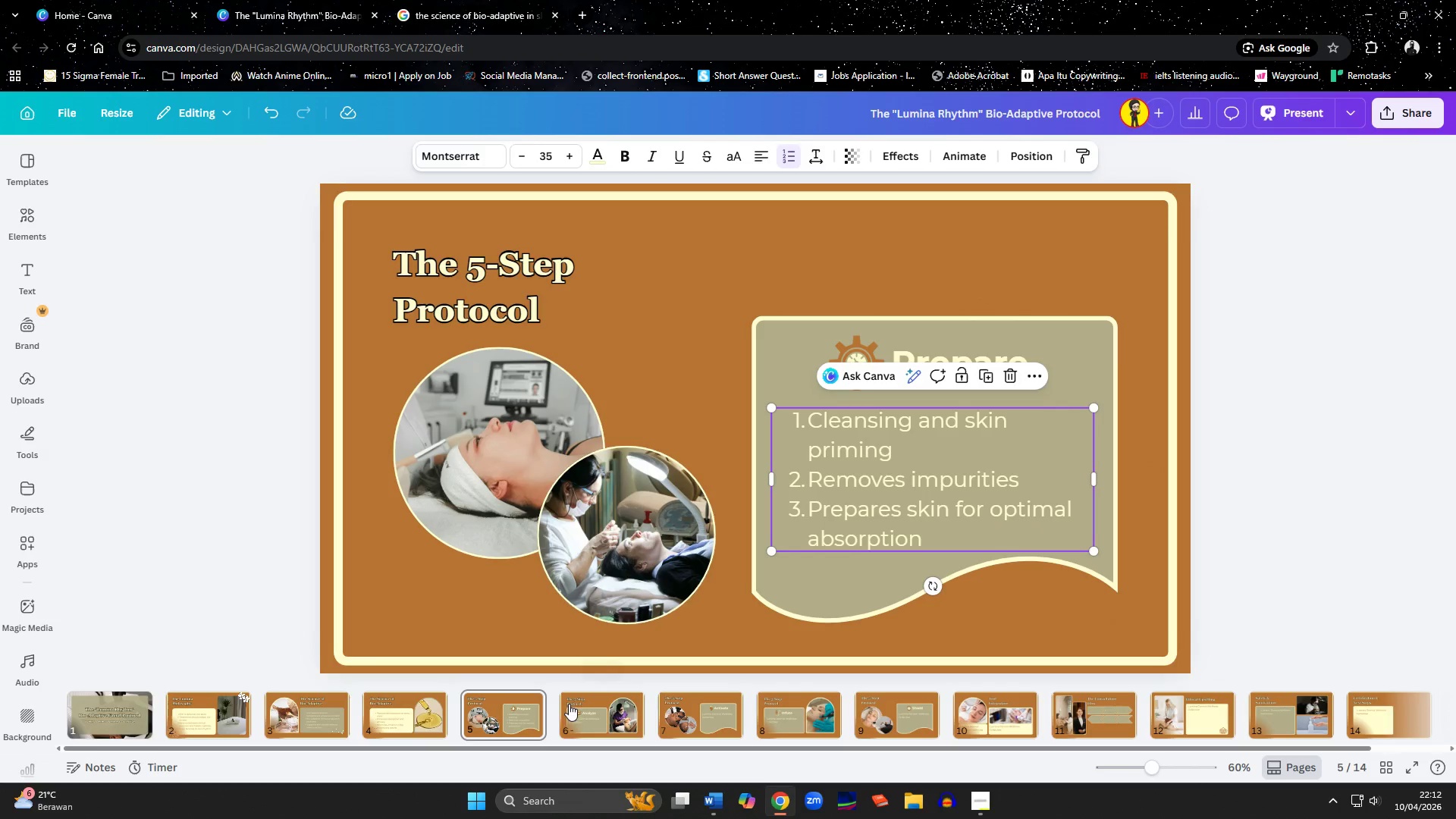 
left_click([586, 720])
 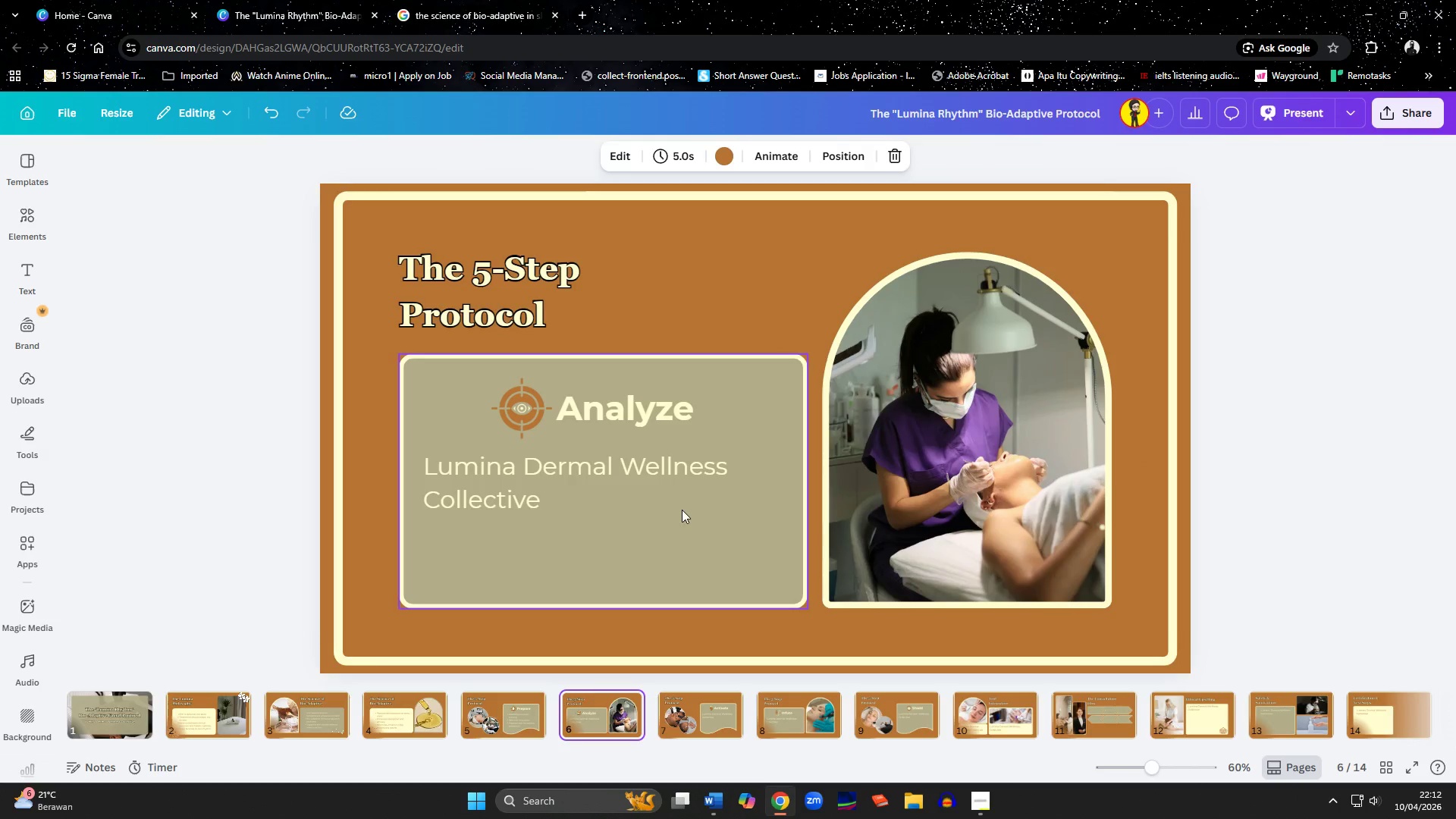 
left_click([623, 474])
 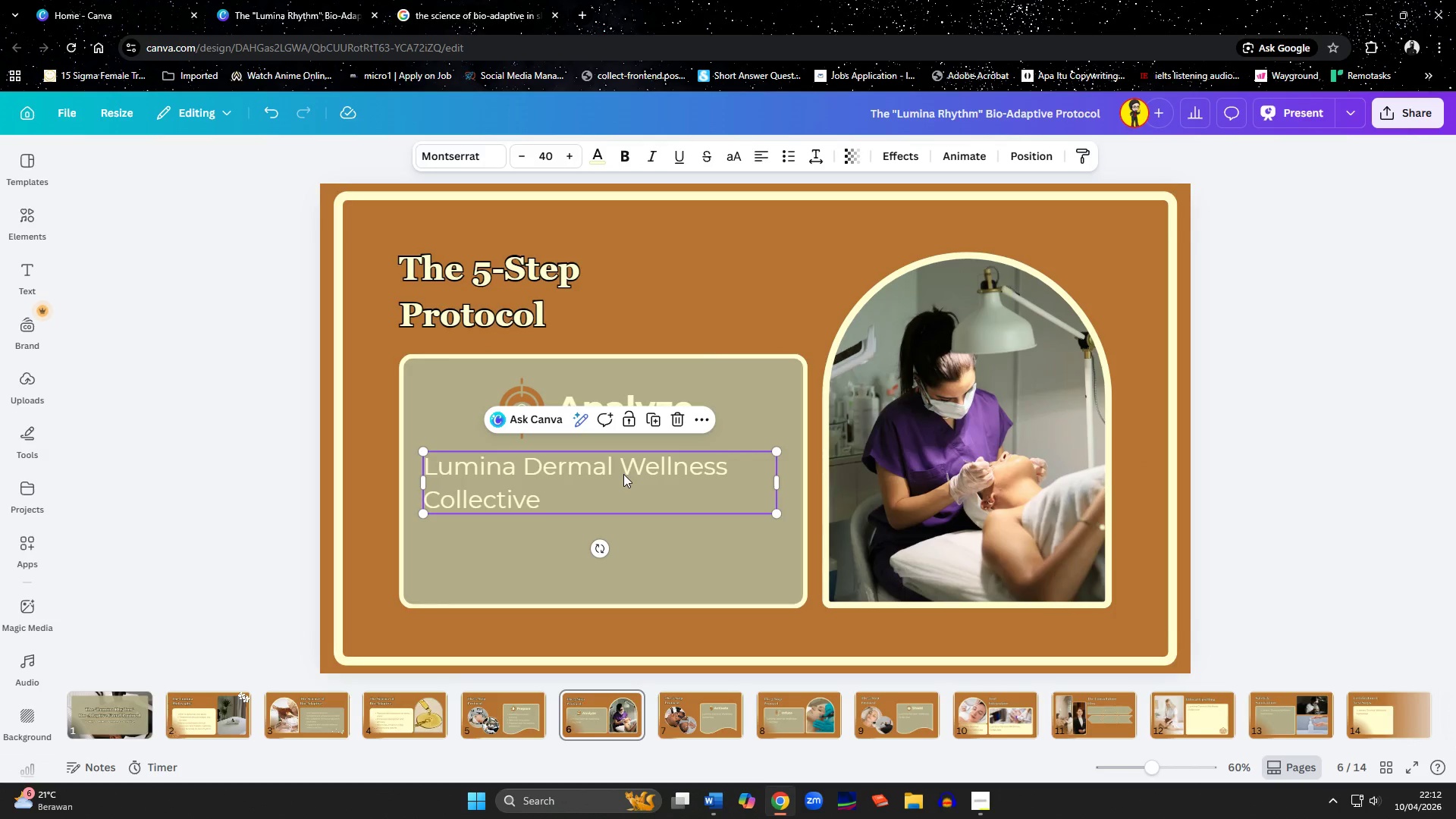 
key(Delete)
 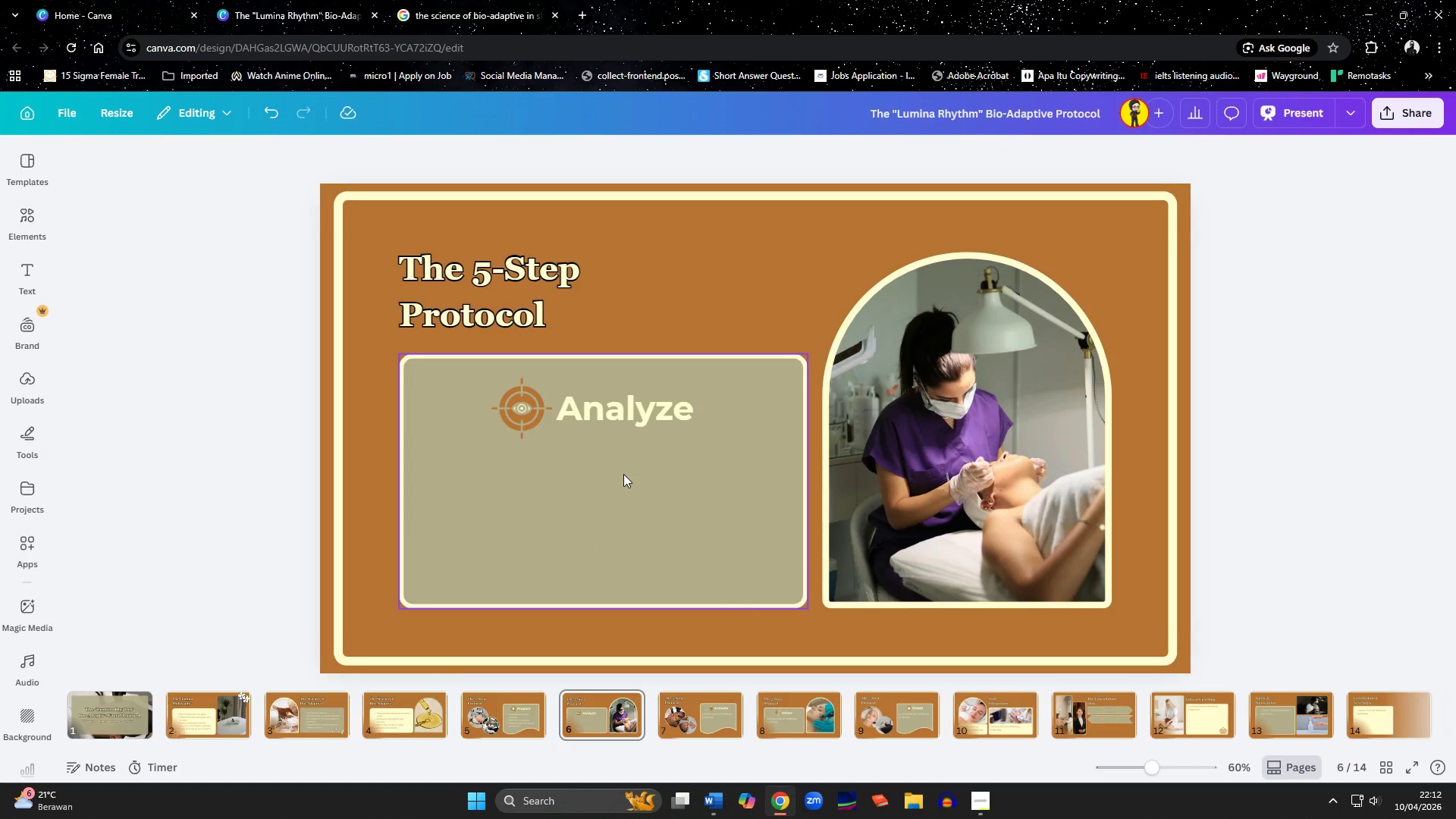 
key(Control+ControlLeft)
 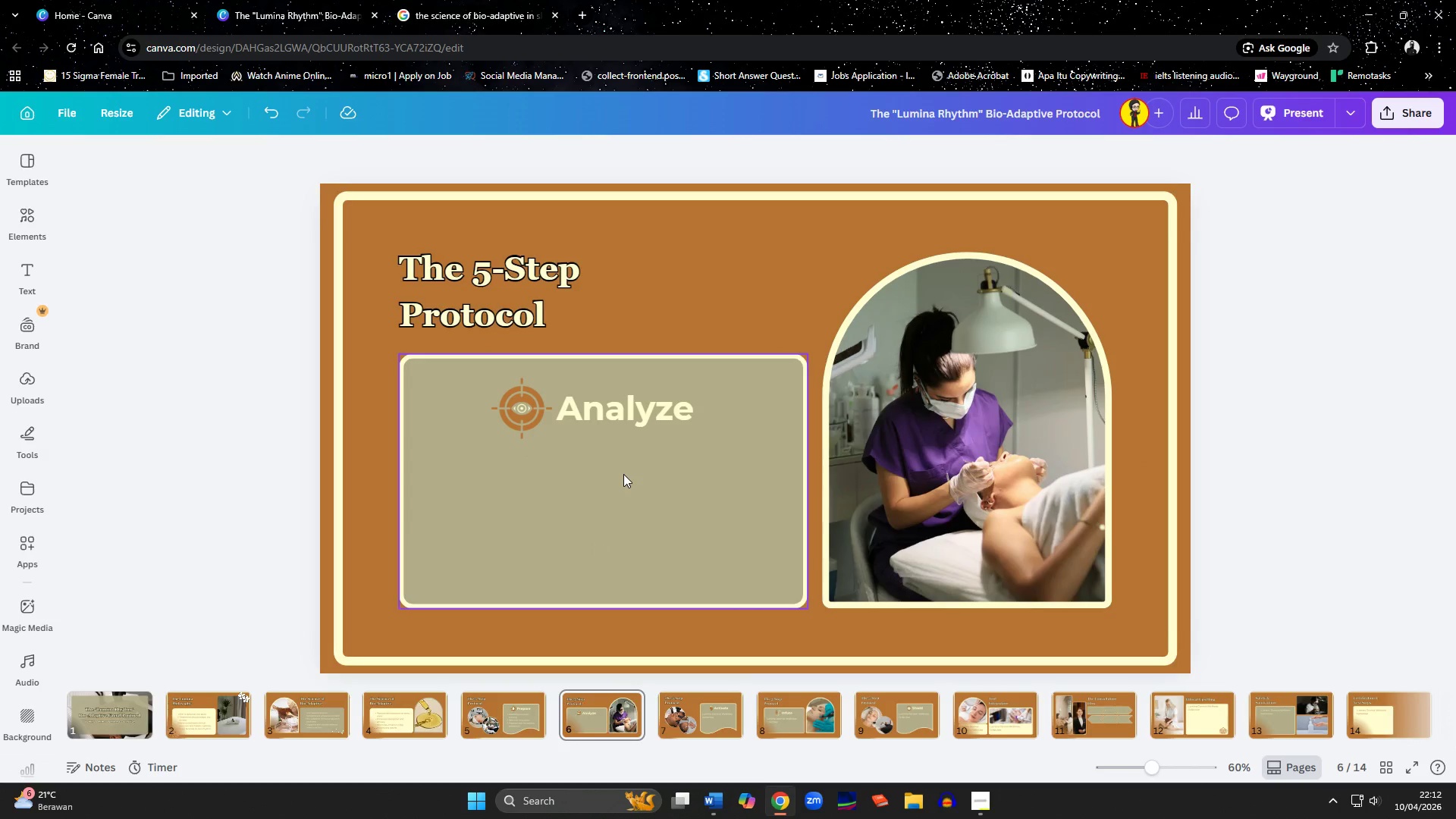 
key(Control+V)
 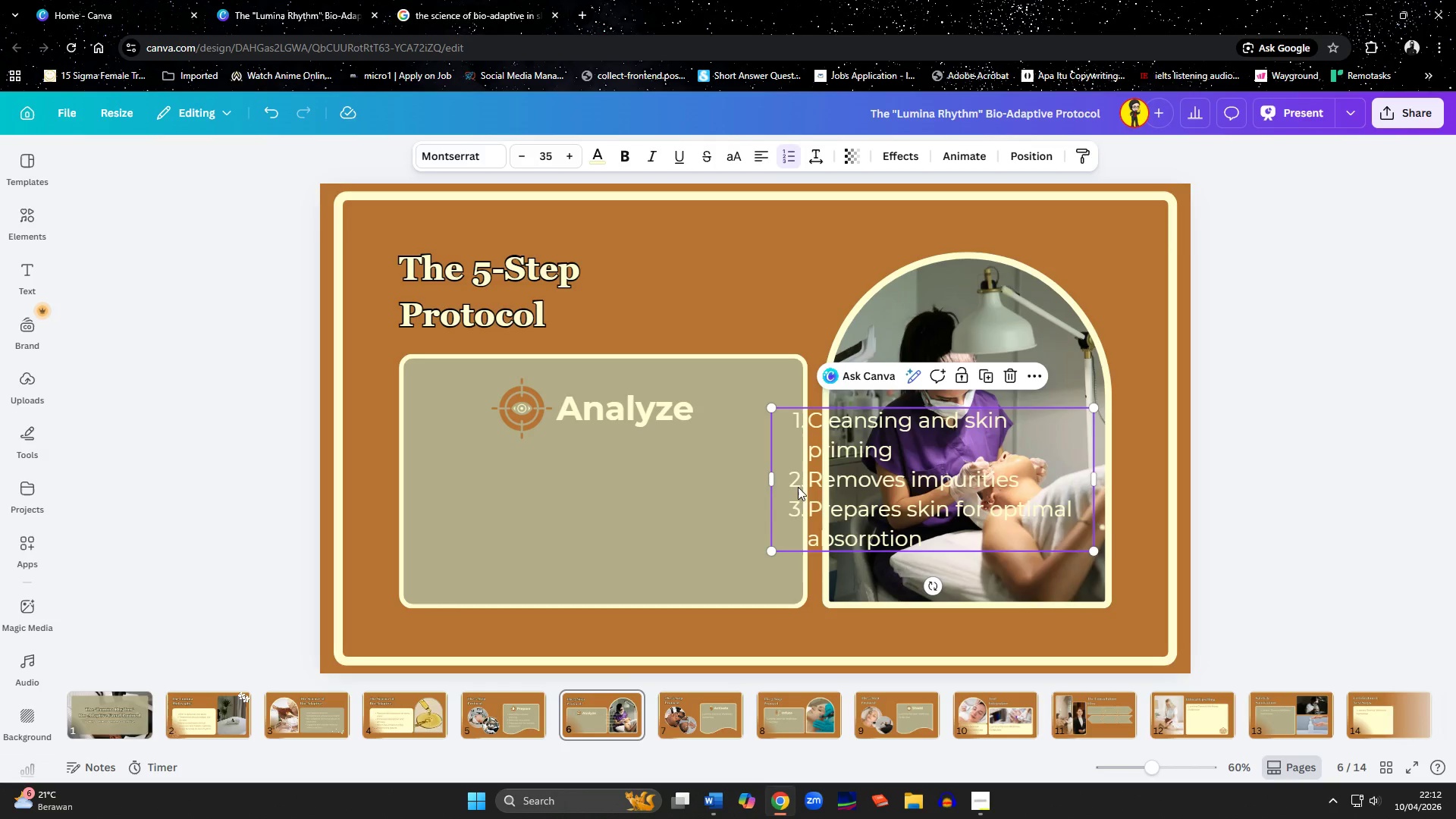 
left_click_drag(start_coordinate=[823, 490], to_coordinate=[498, 529])
 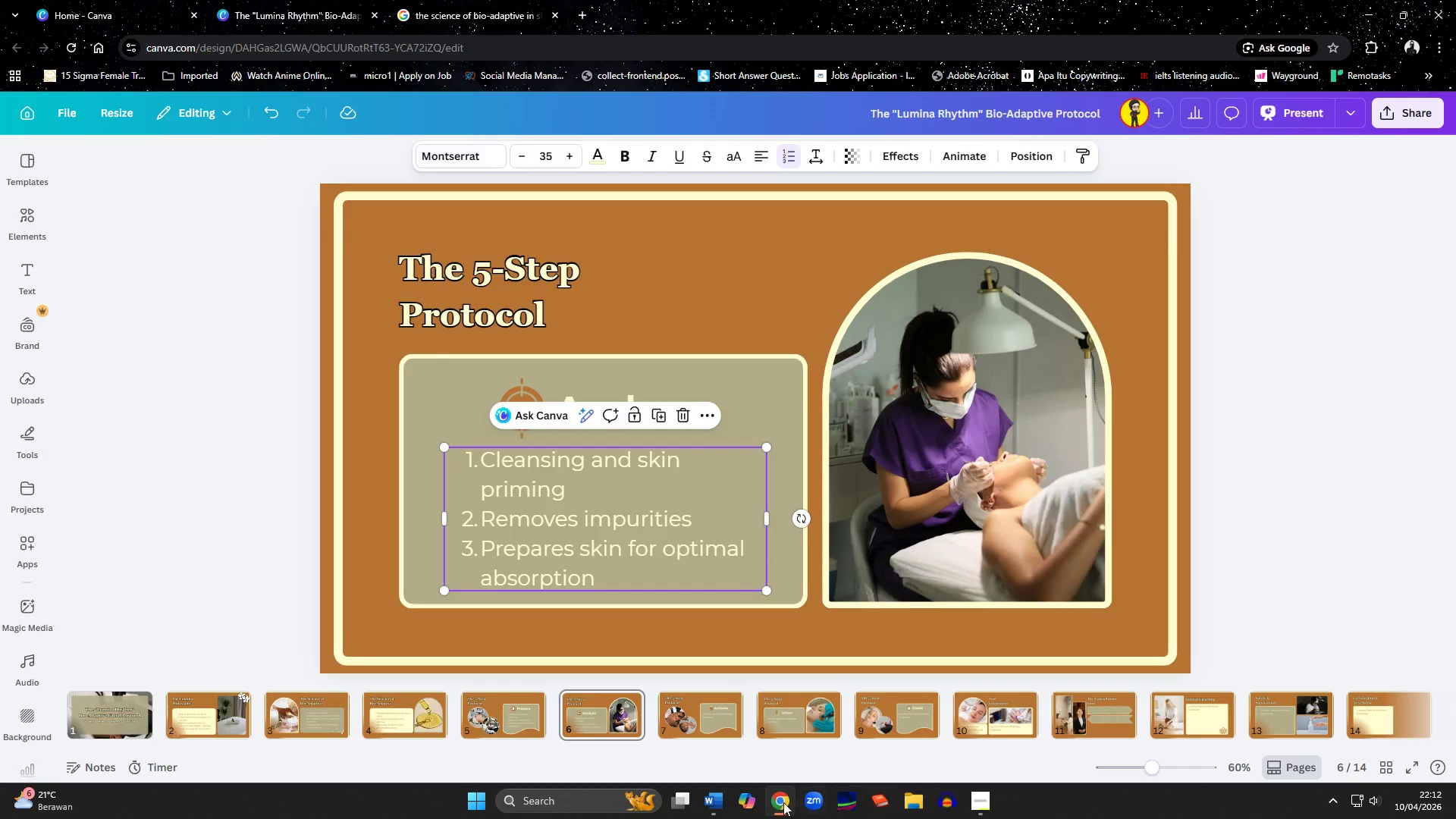 
left_click([723, 800])
 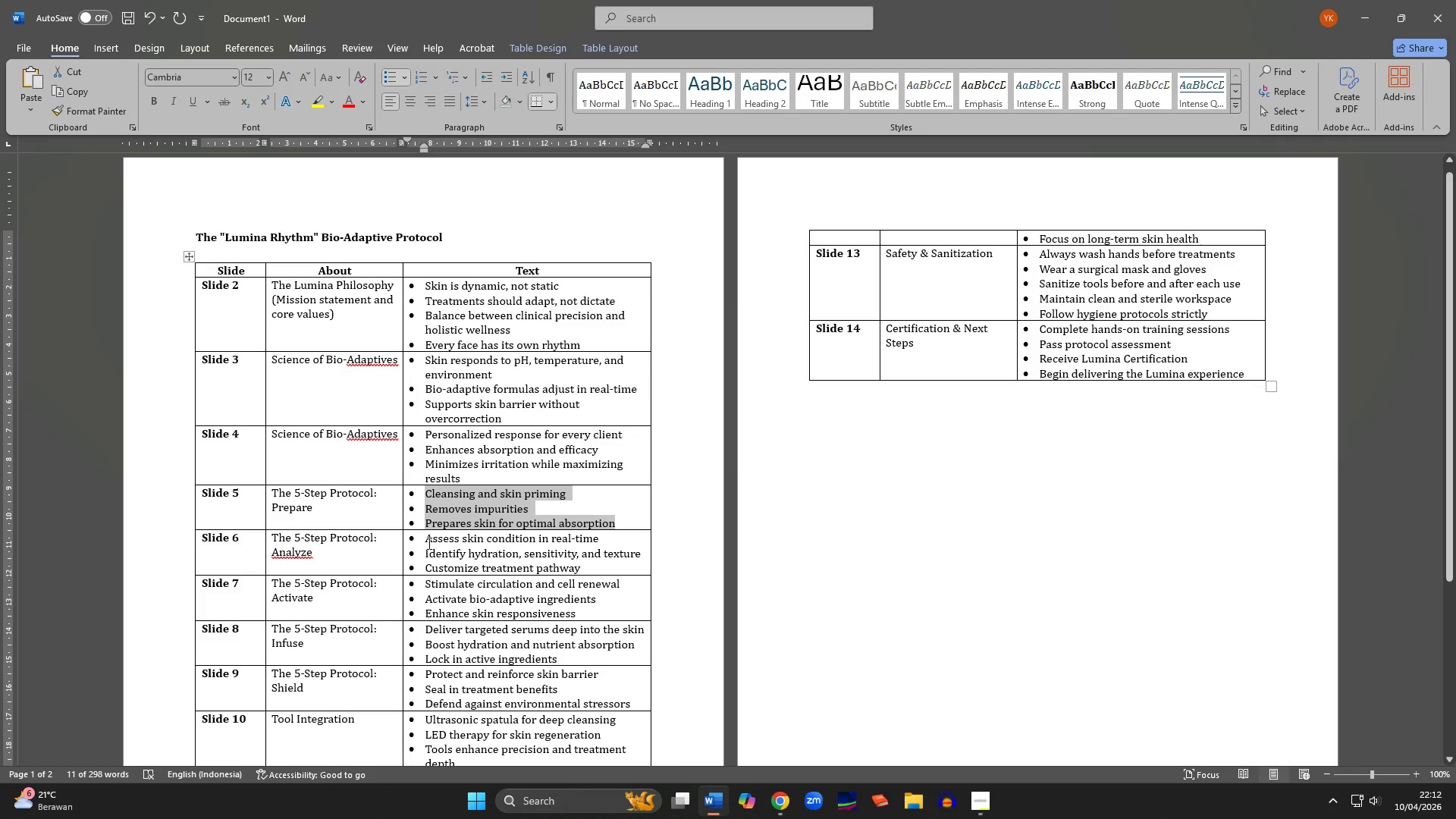 
left_click_drag(start_coordinate=[428, 541], to_coordinate=[585, 560])
 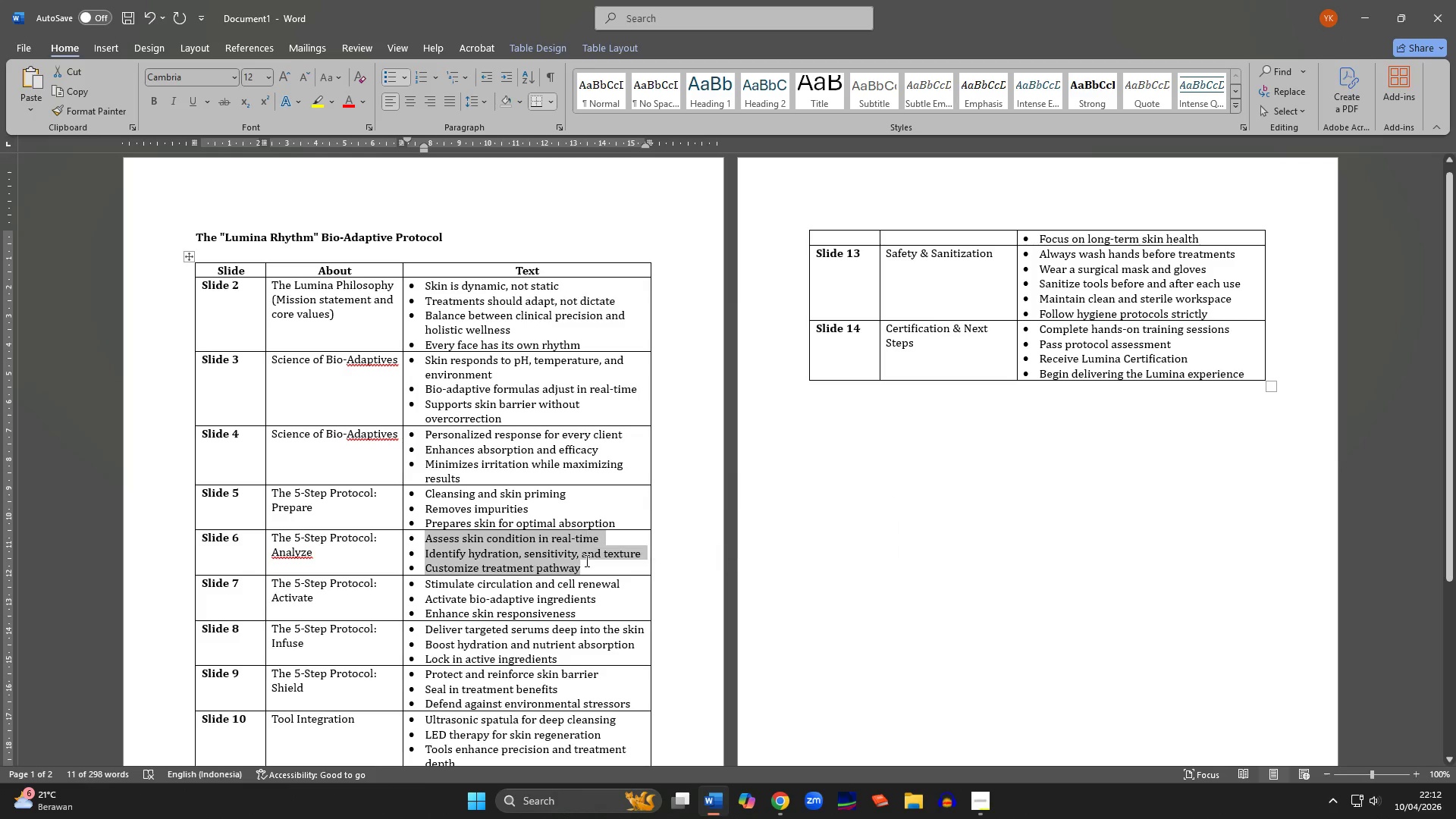 
key(Control+C)
 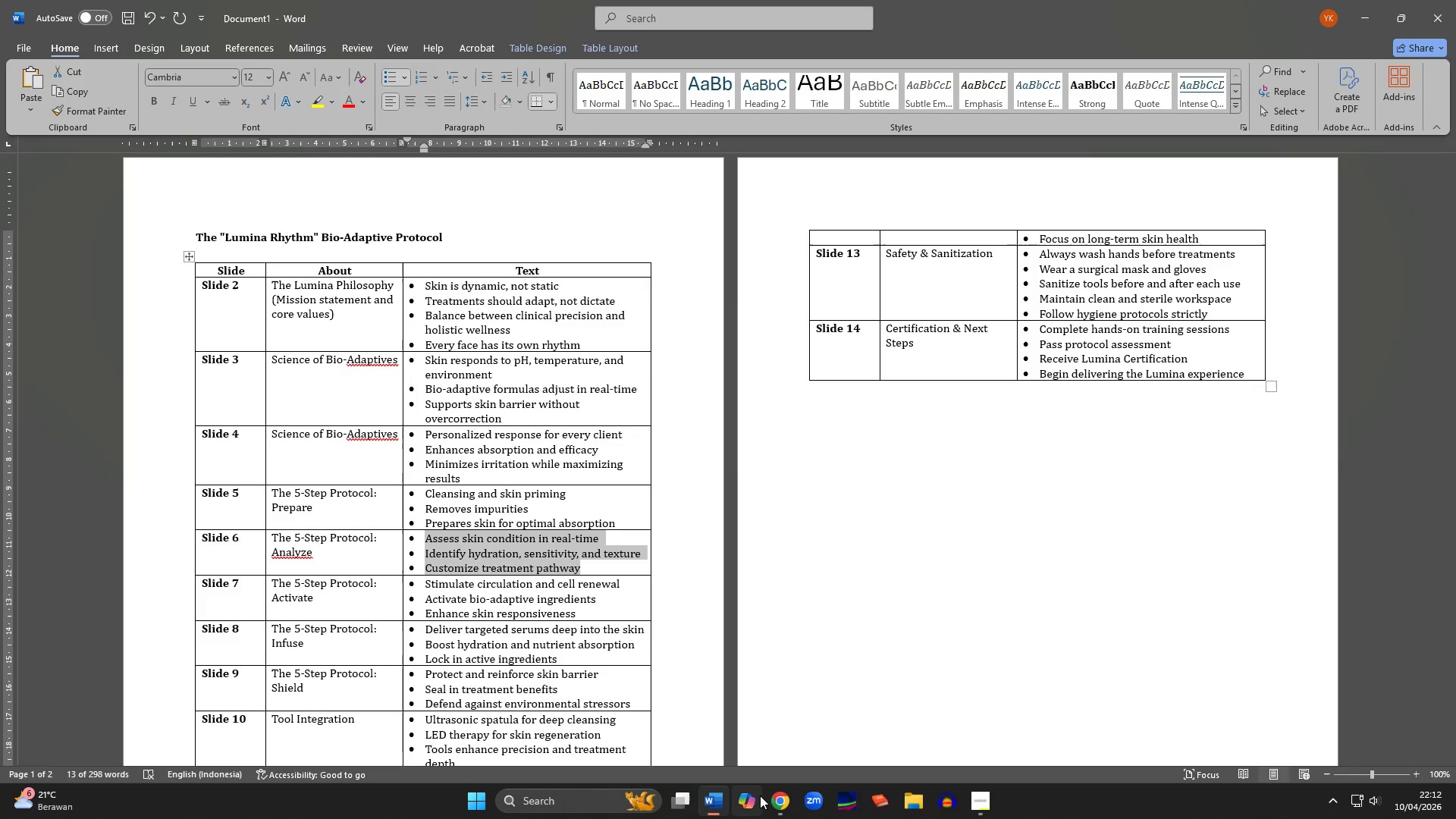 
left_click([780, 805])
 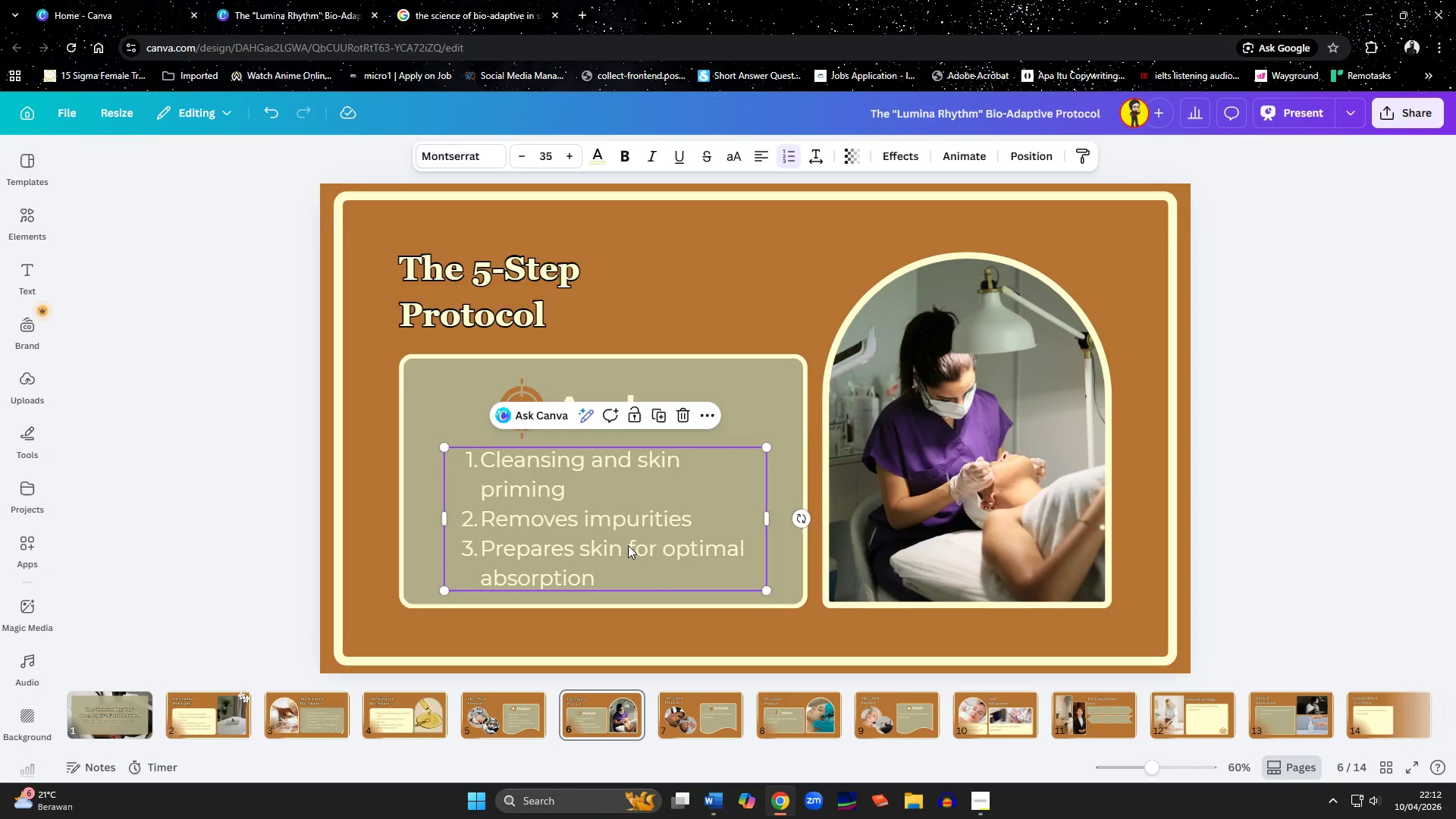 
double_click([628, 545])
 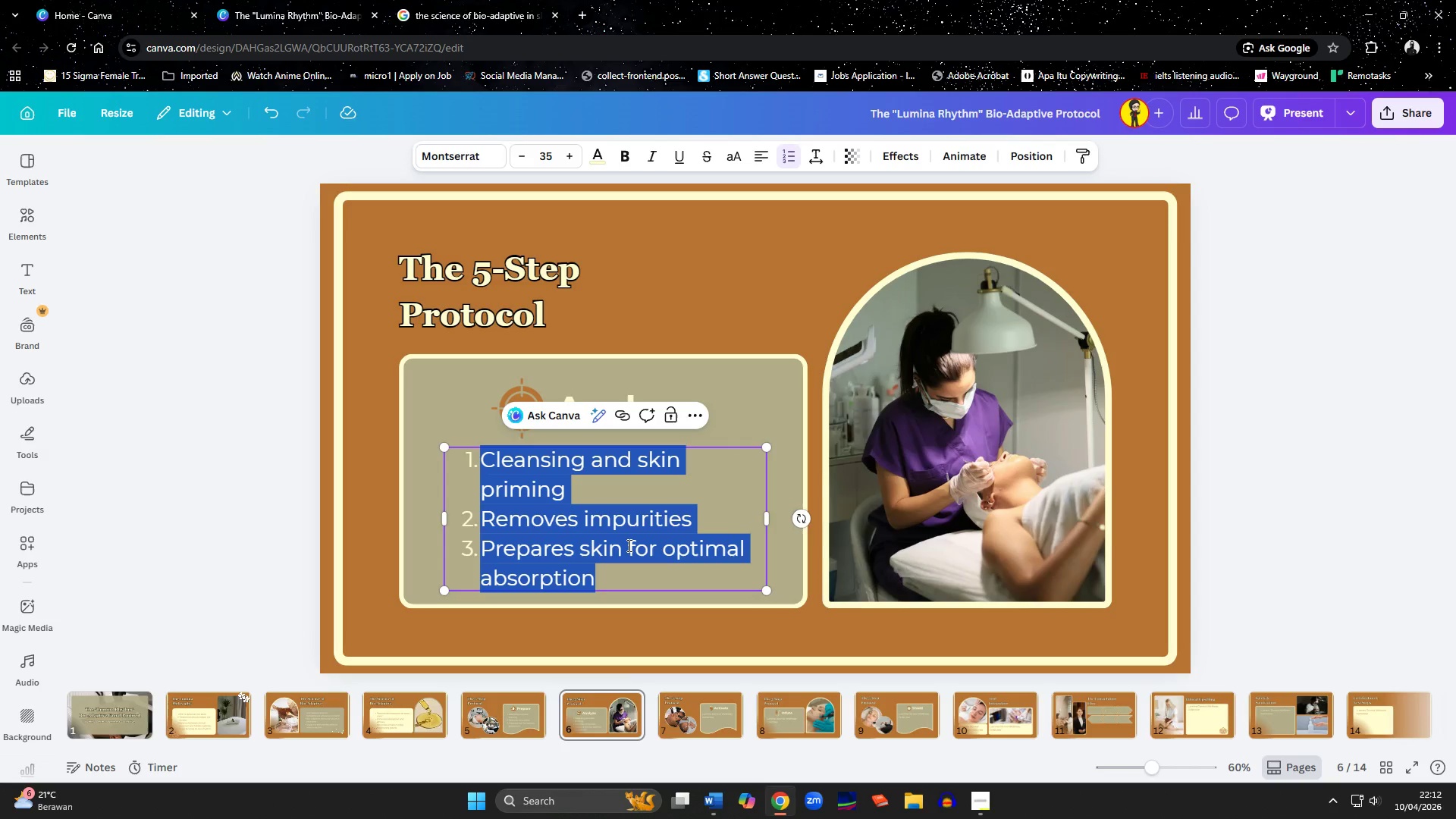 
key(Control+V)
 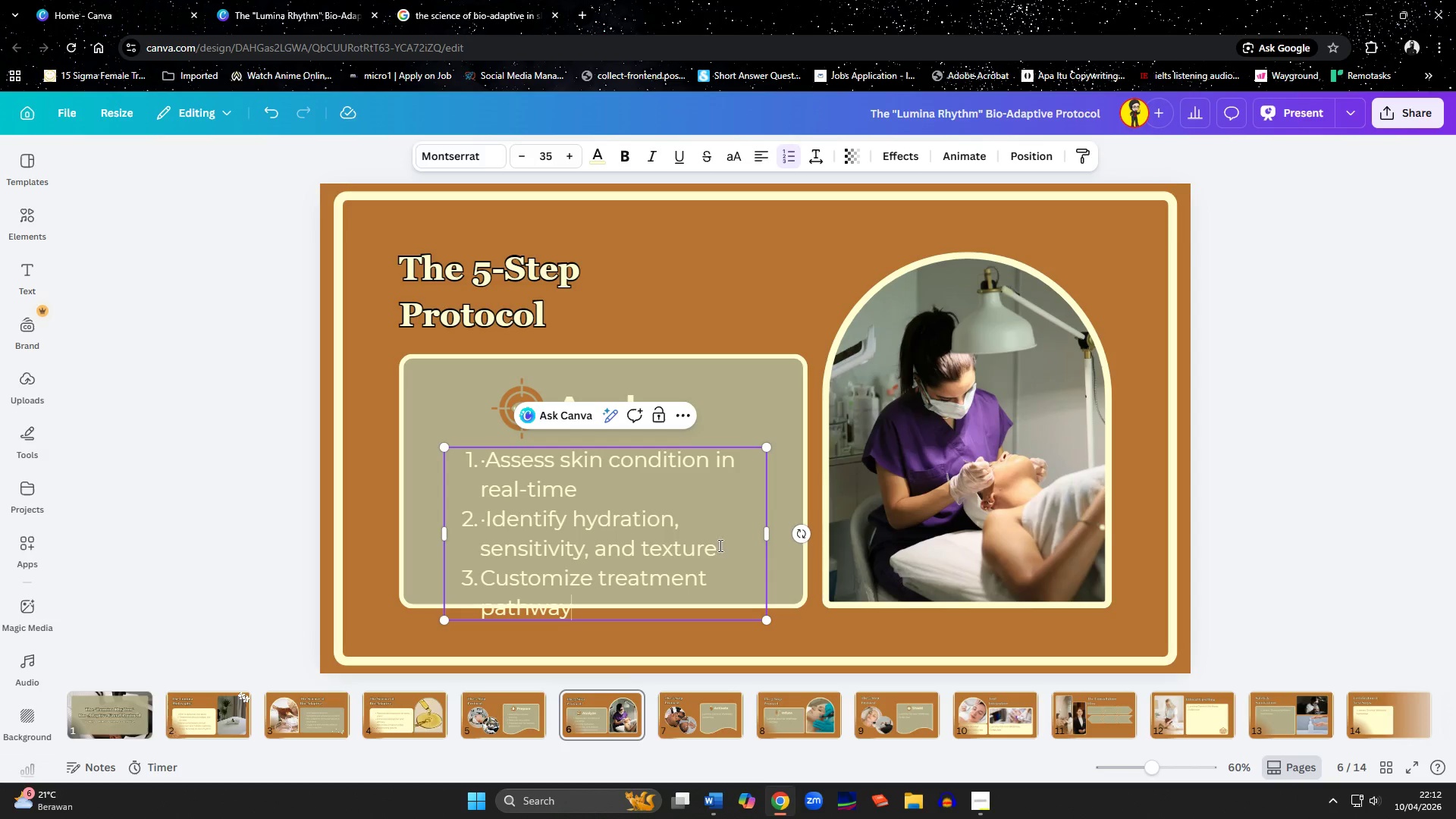 
key(Control+ControlLeft)
 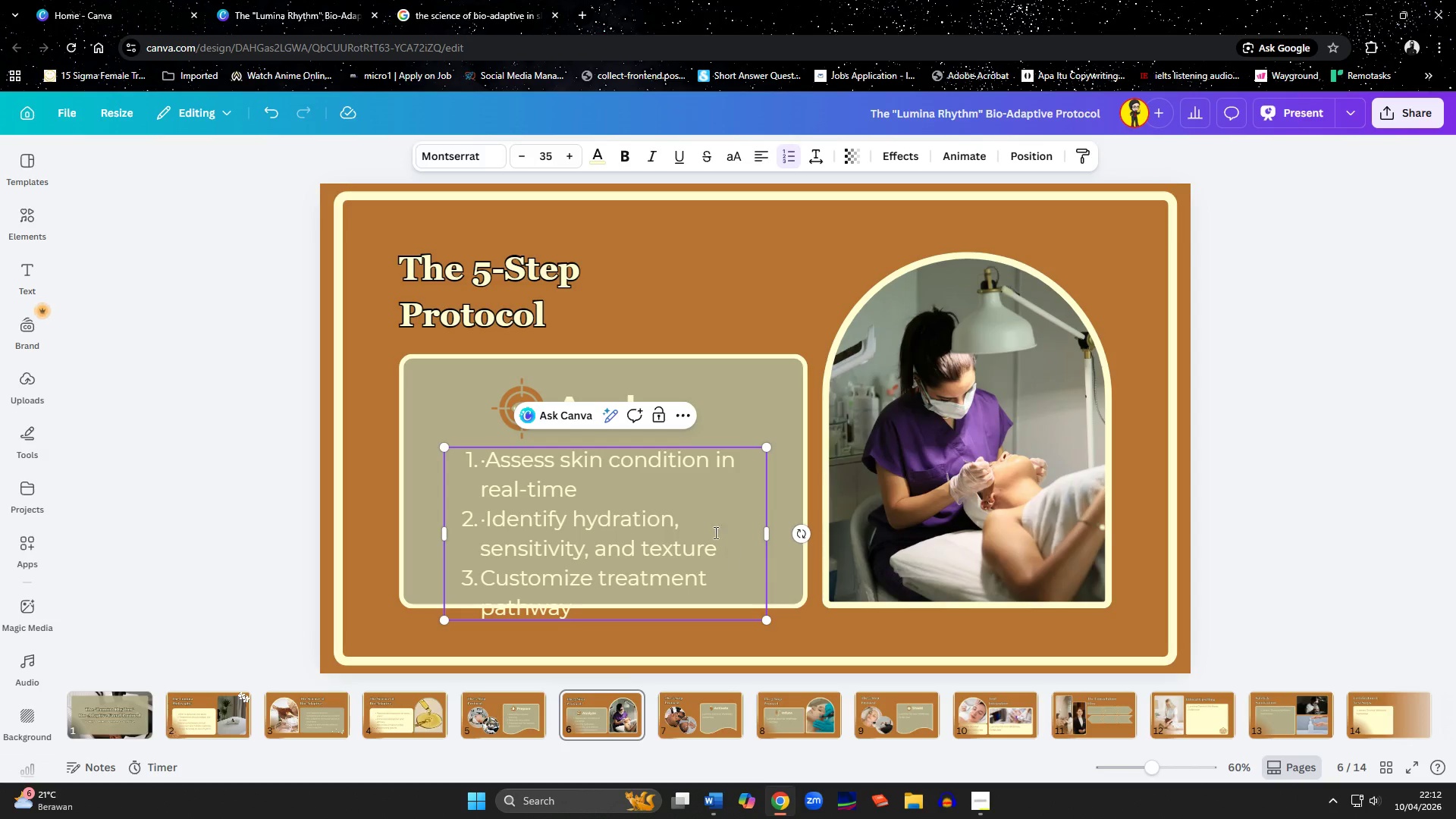 
left_click([639, 528])
 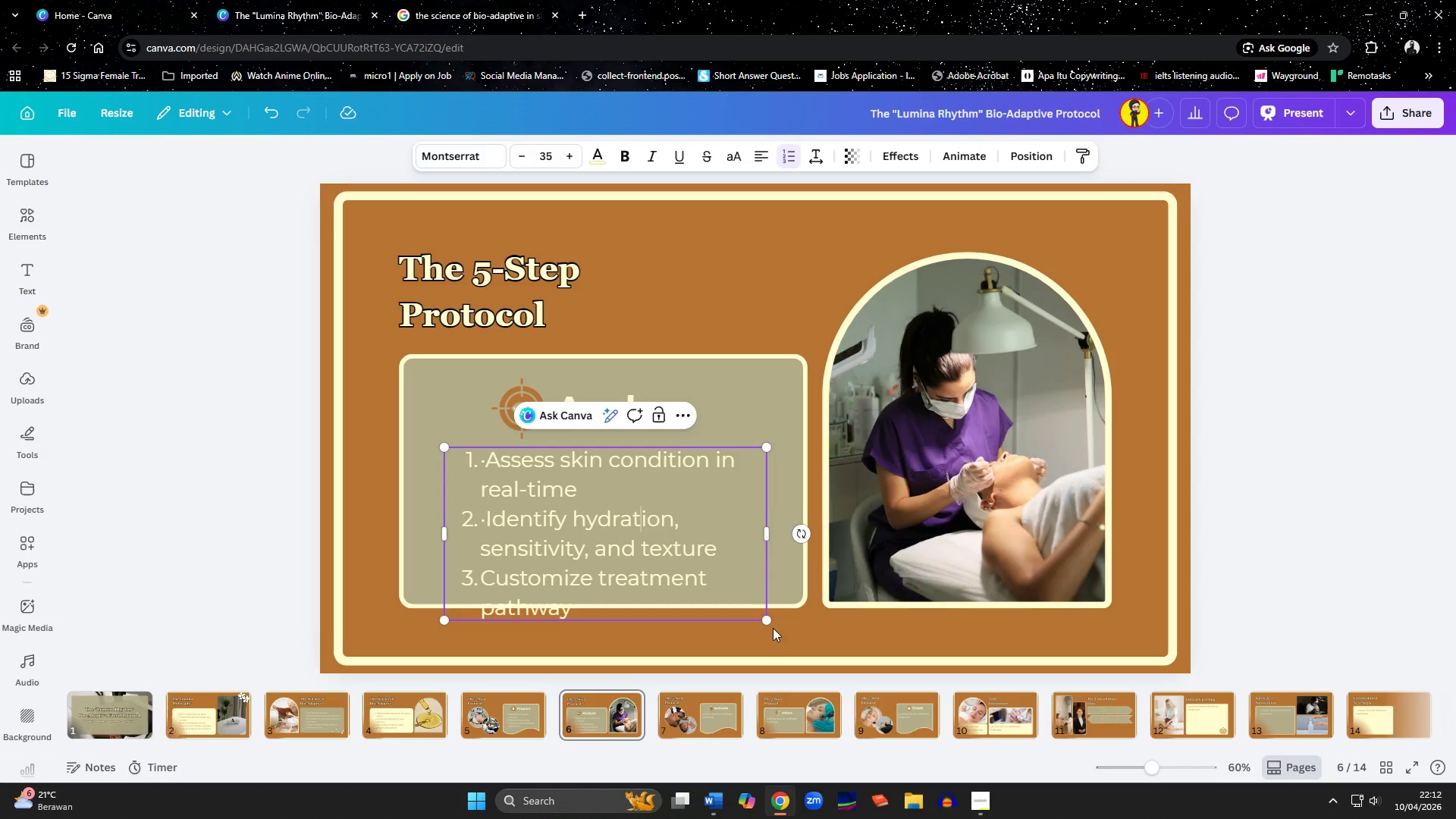 
left_click([851, 645])
 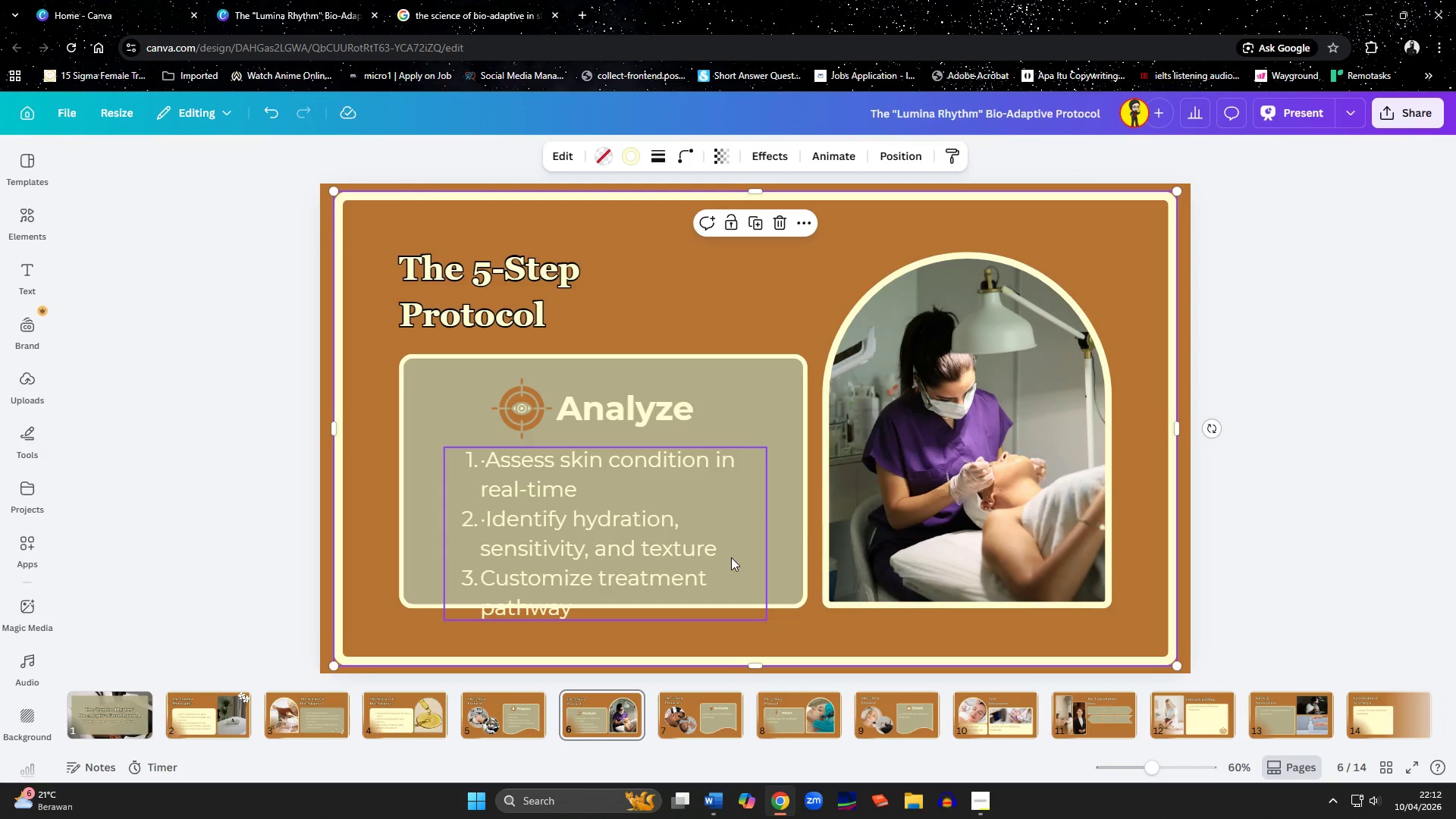 
left_click([731, 557])
 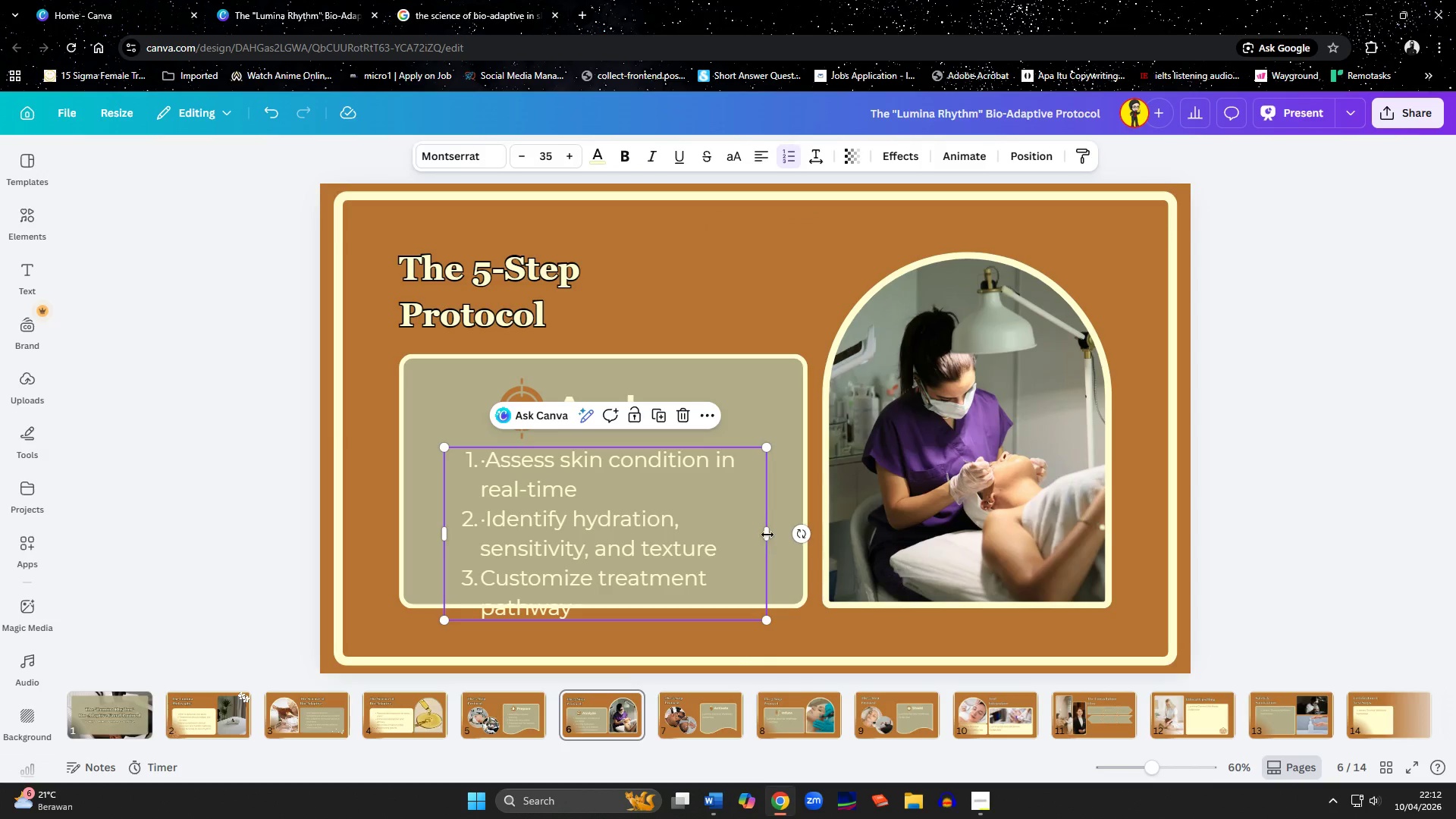 
left_click_drag(start_coordinate=[767, 535], to_coordinate=[783, 535])
 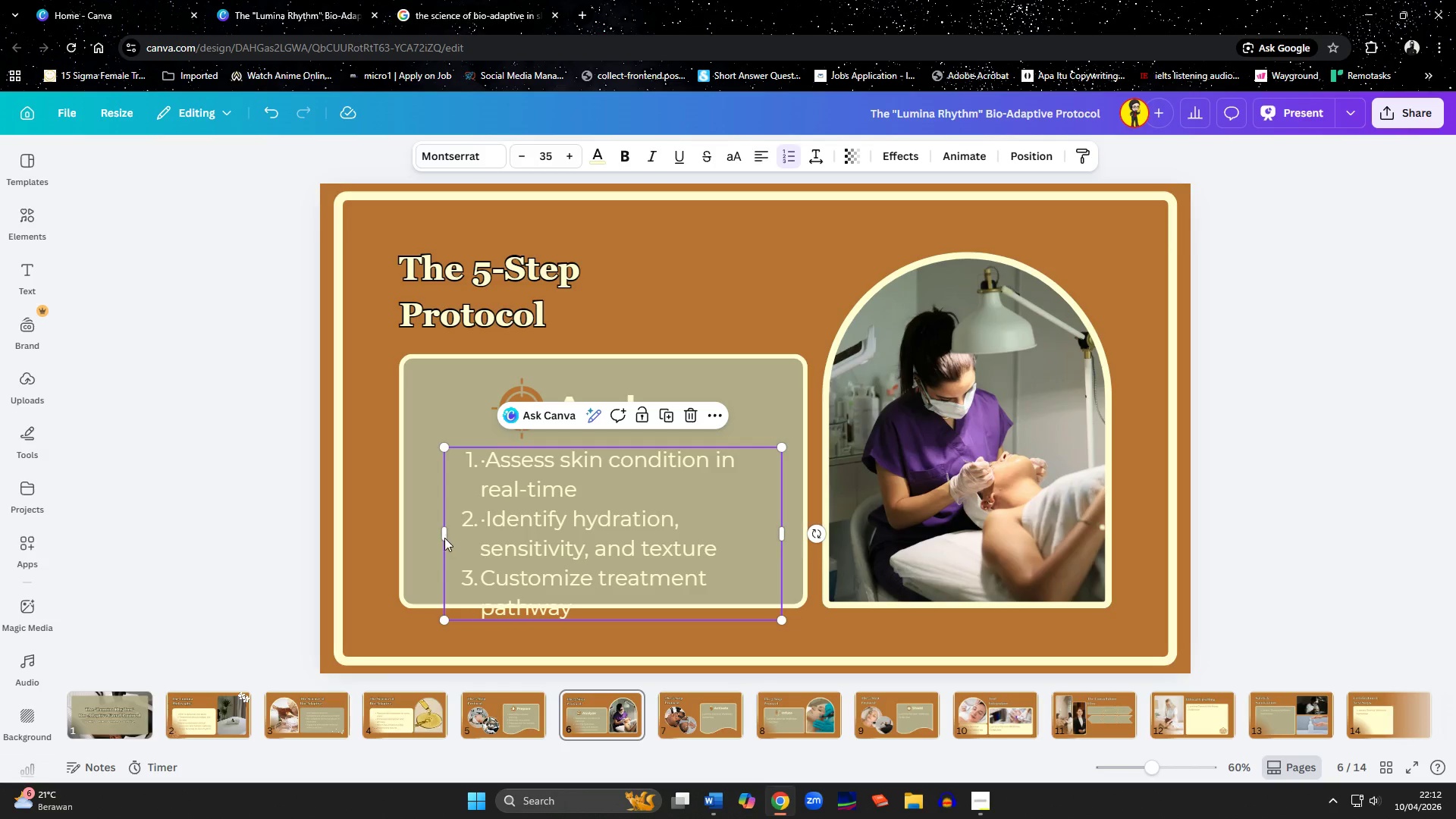 
left_click_drag(start_coordinate=[443, 536], to_coordinate=[420, 536])
 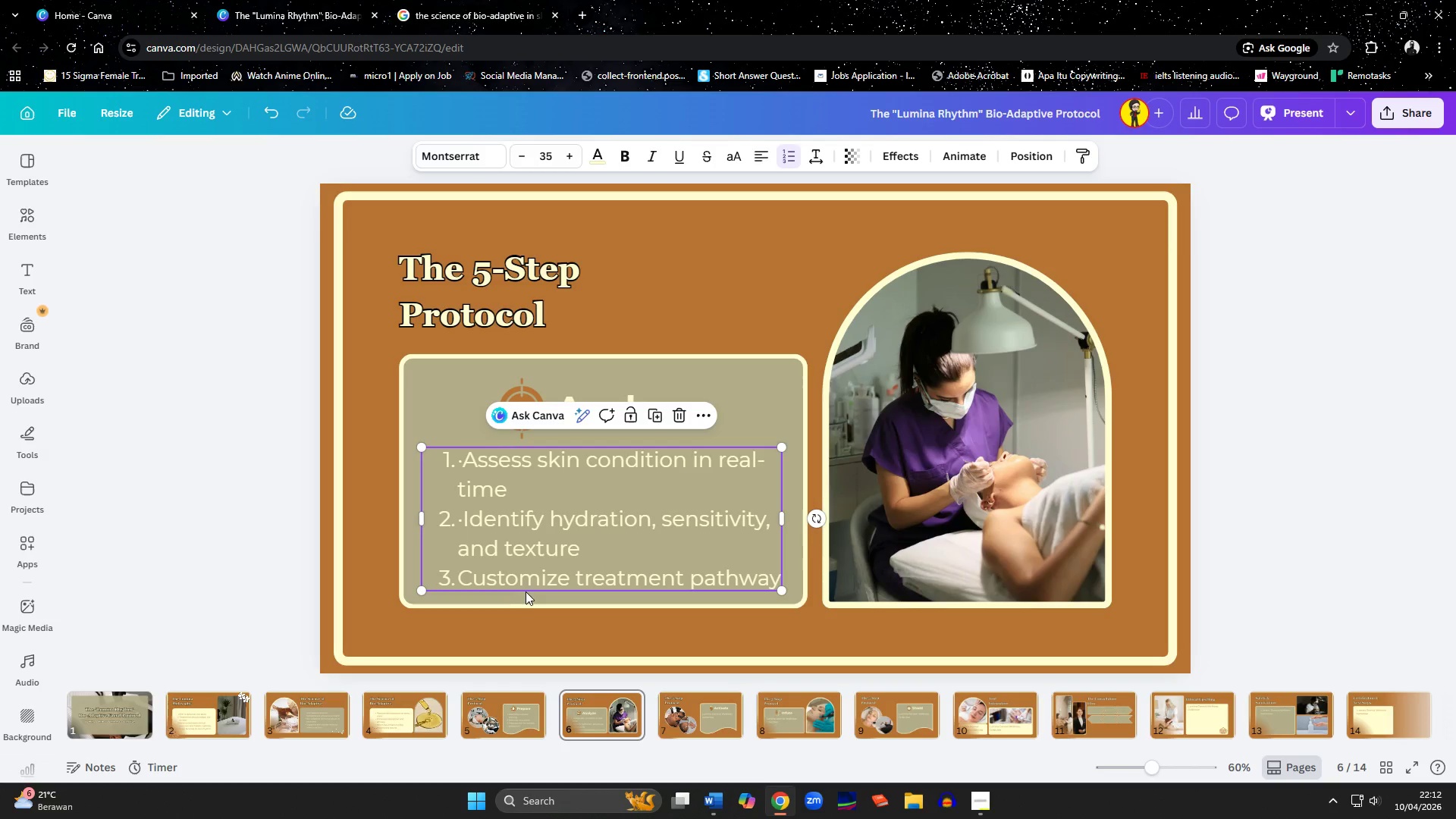 
left_click([532, 597])
 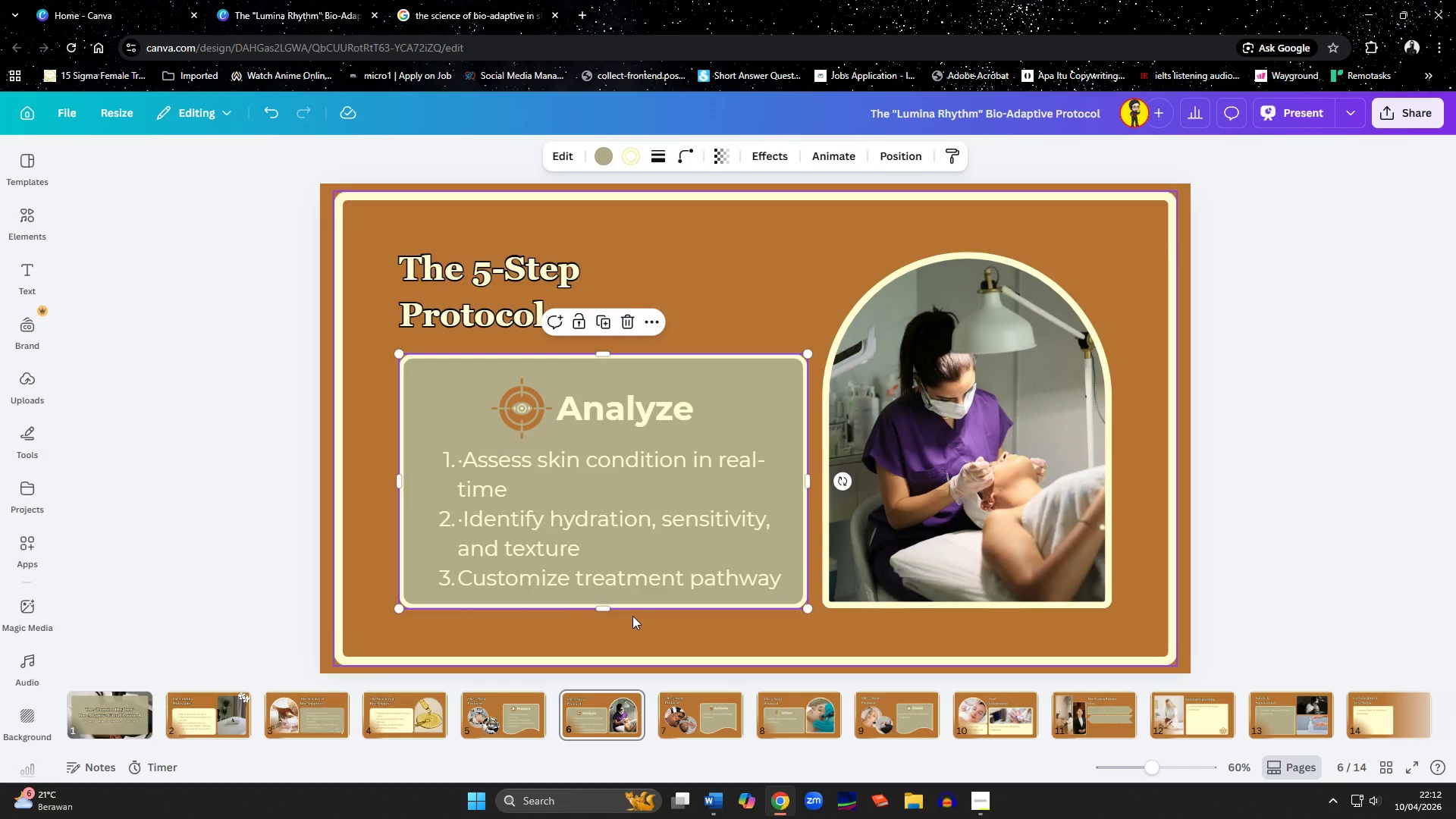 
left_click([598, 553])
 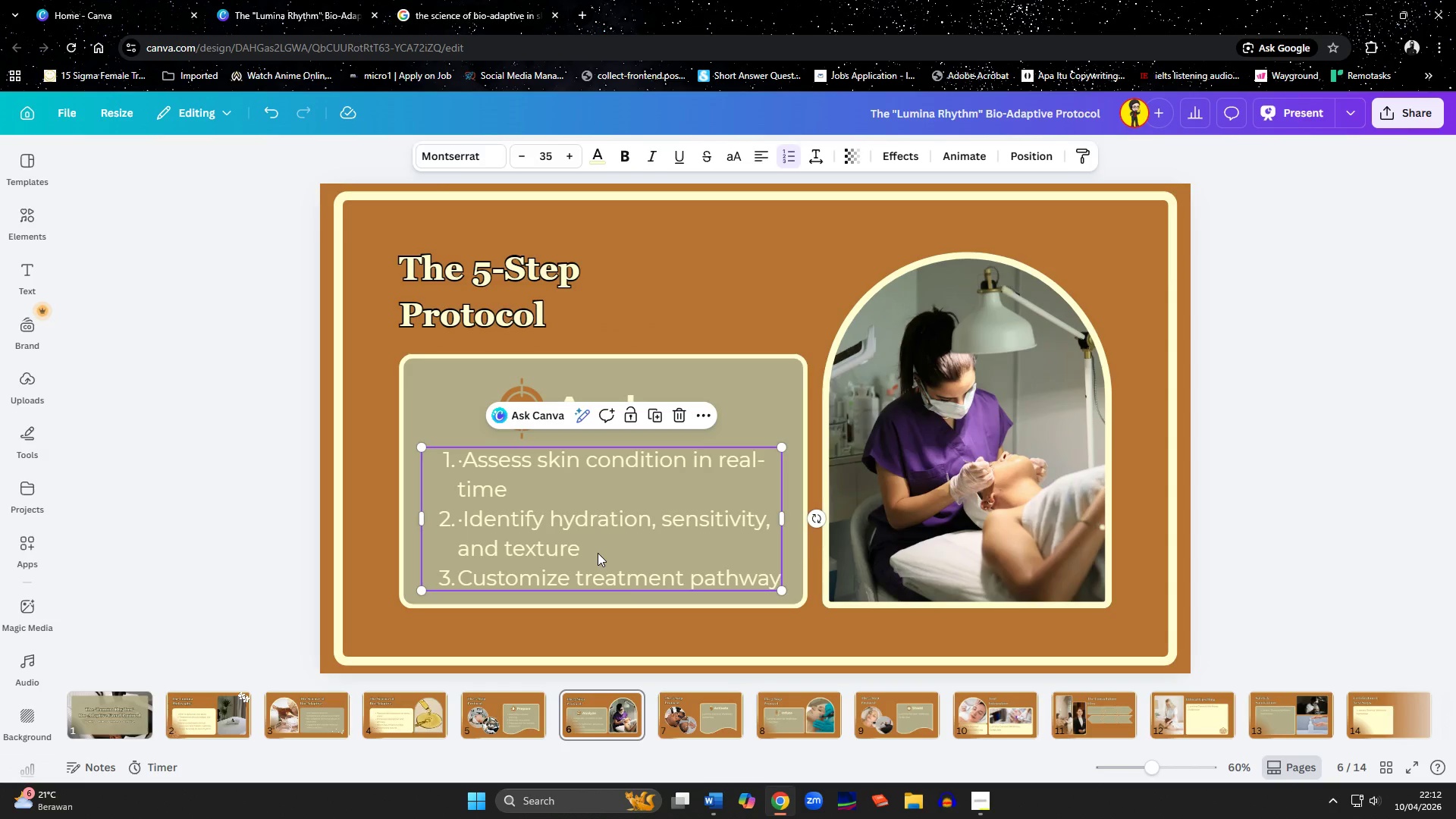 
key(Control+C)
 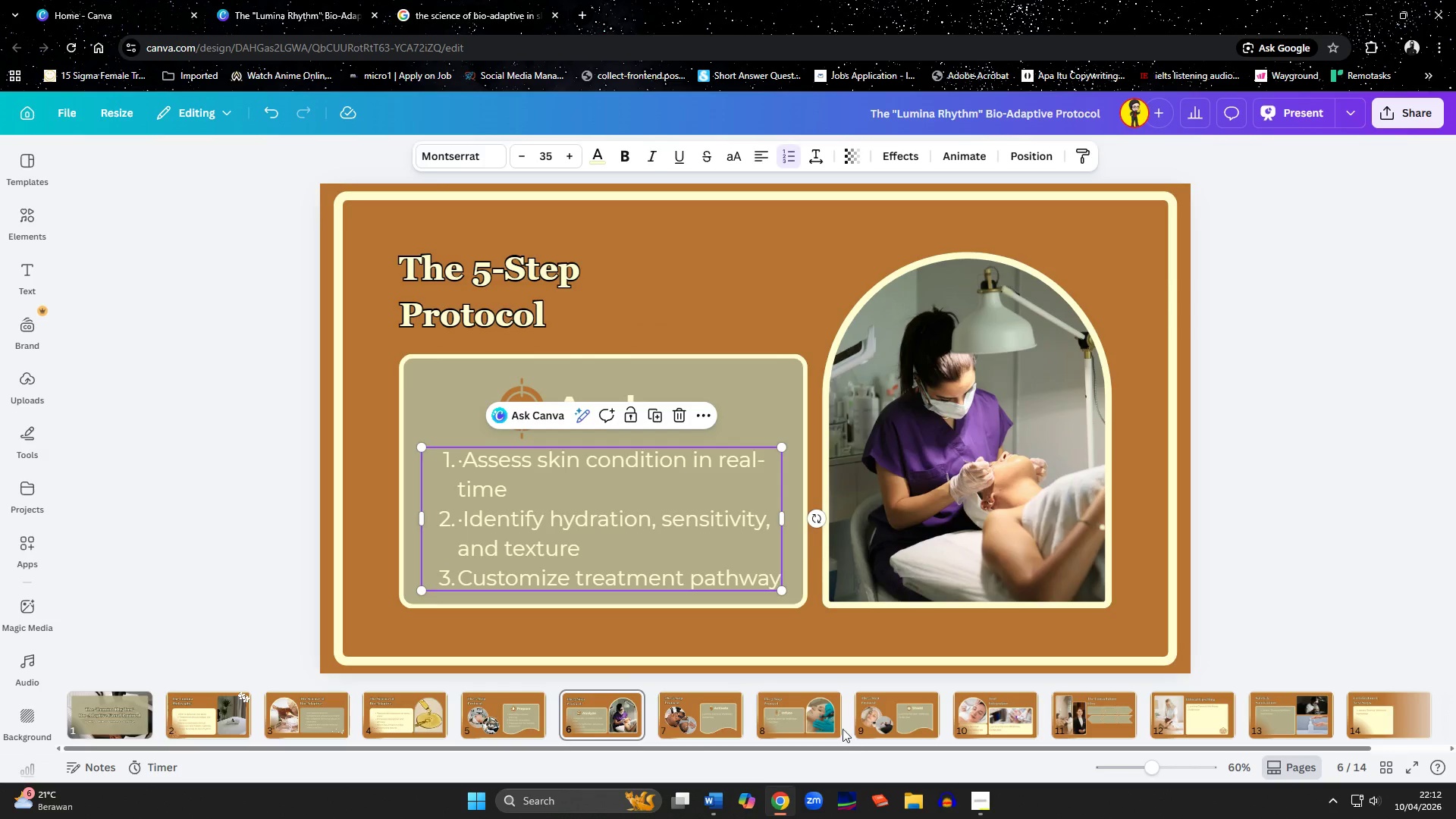 
left_click([815, 714])
 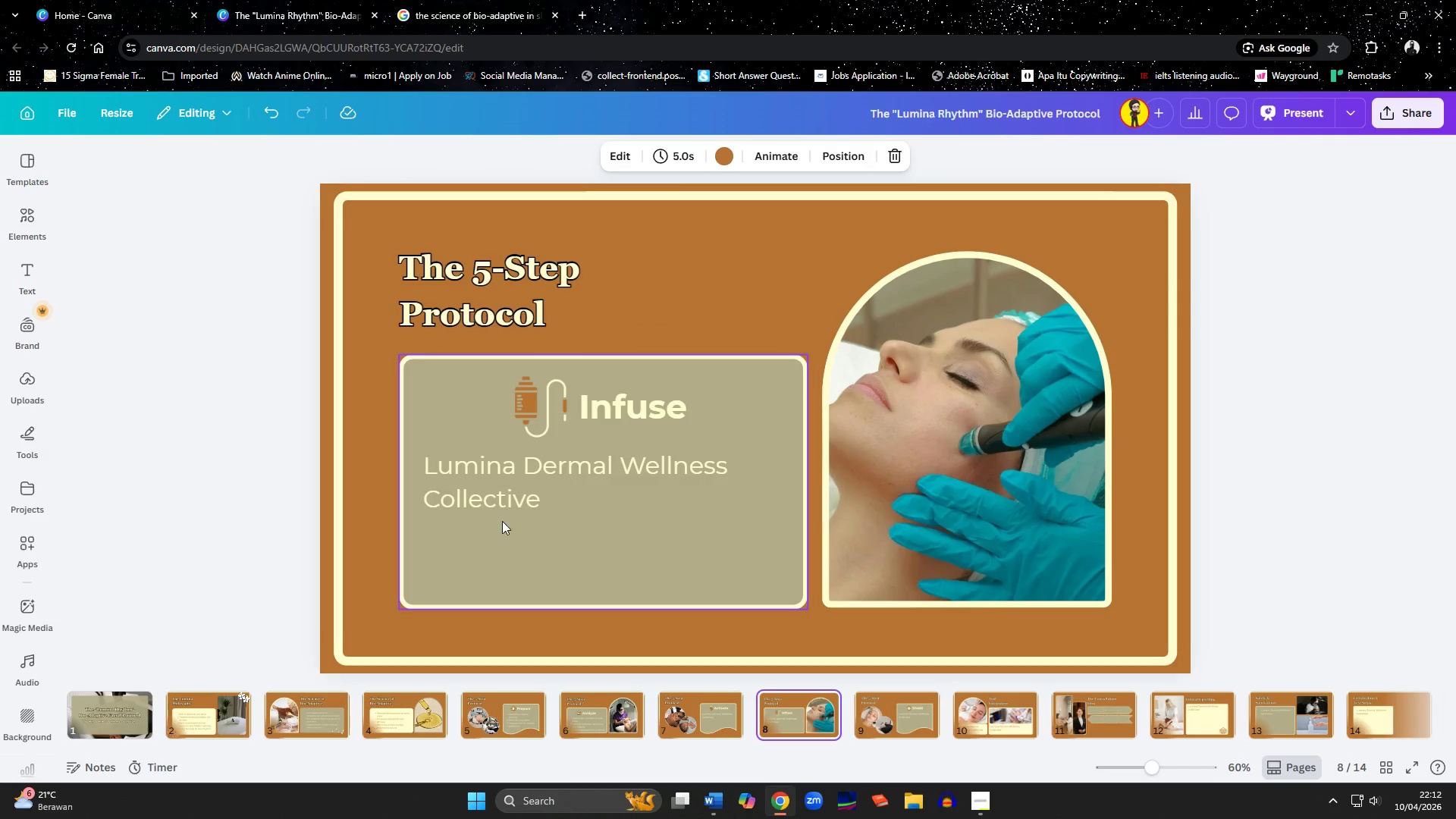 
left_click([492, 500])
 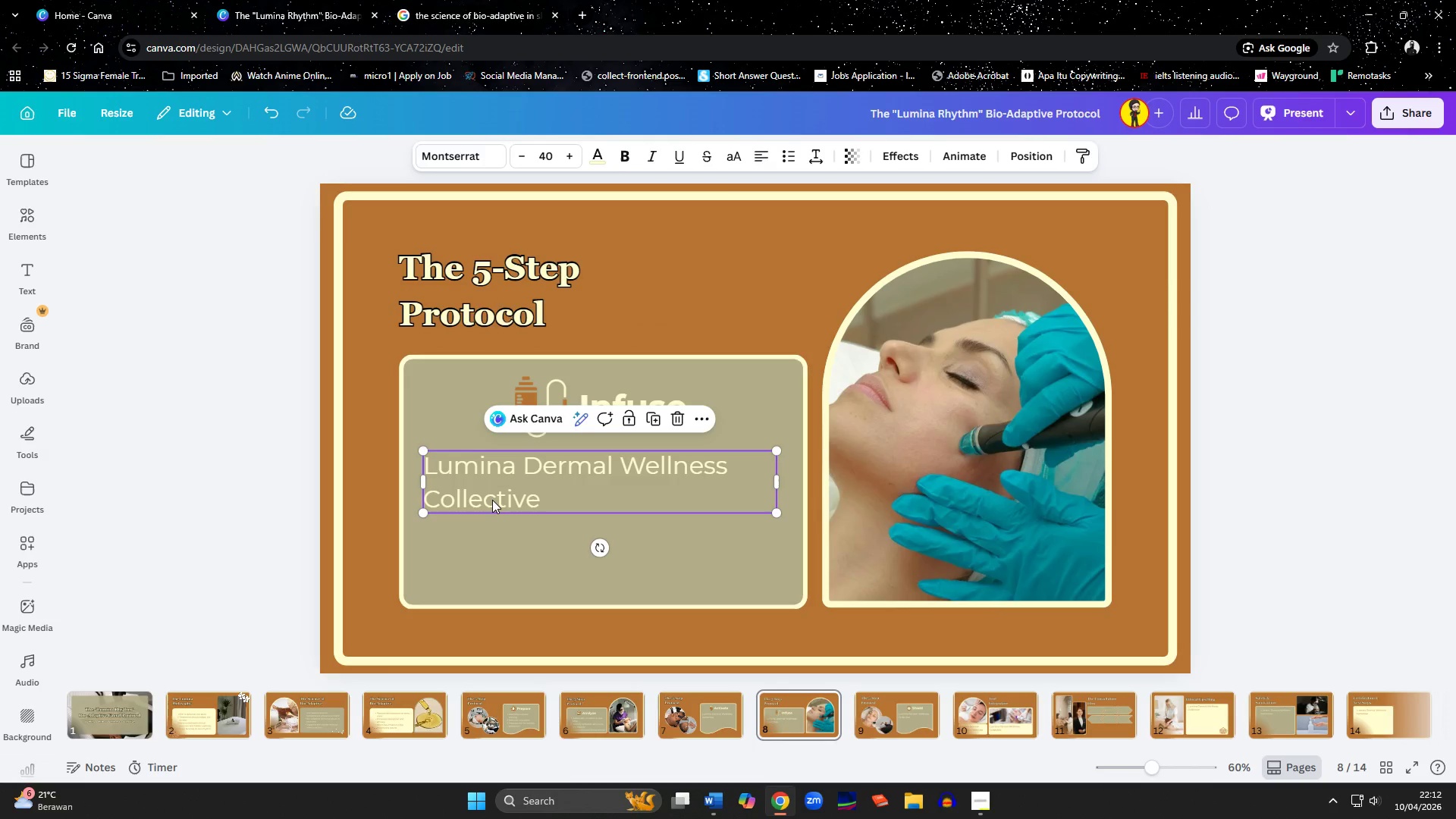 
key(Delete)
 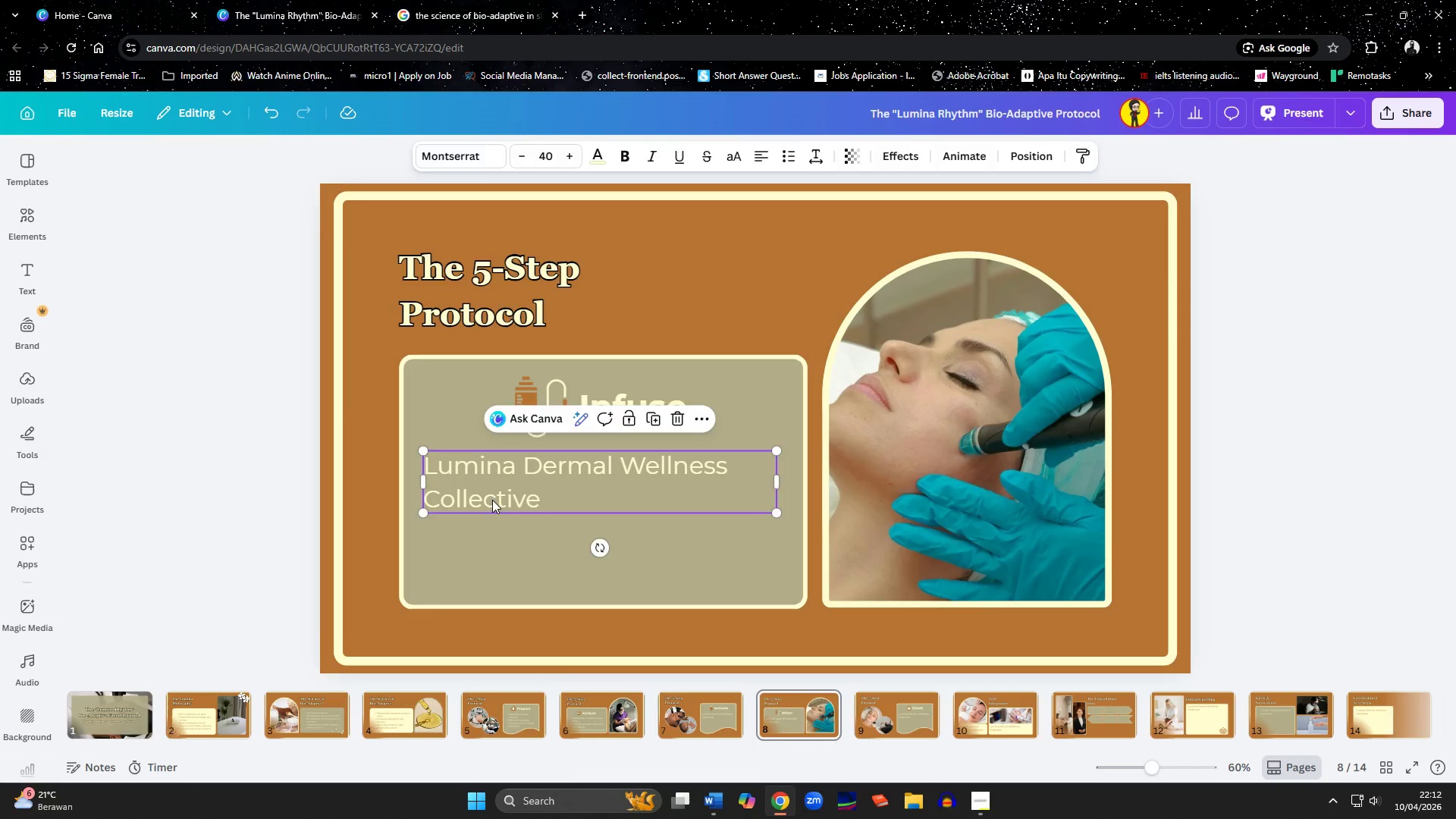 
key(Control+ControlLeft)
 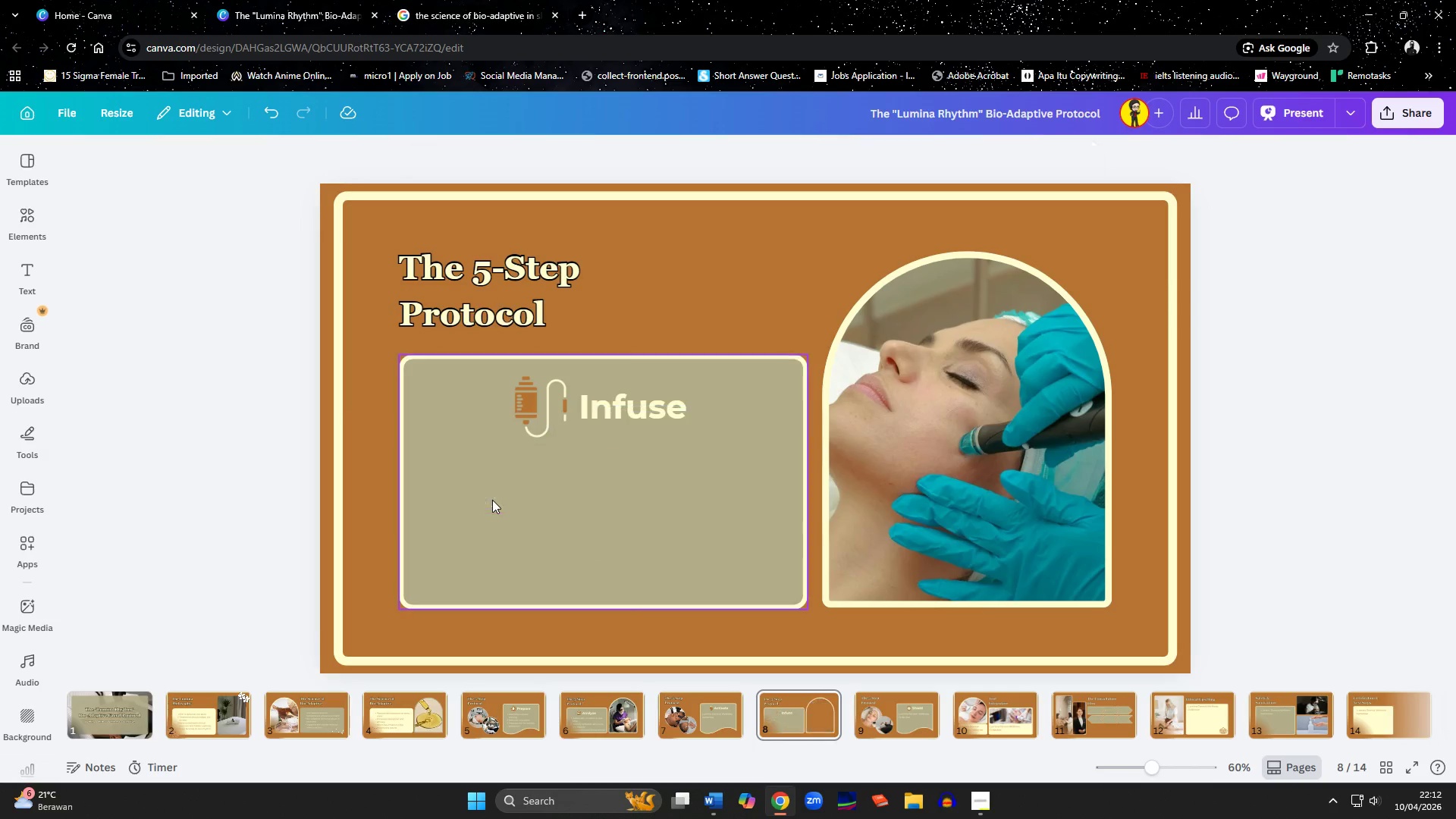 
key(Control+V)
 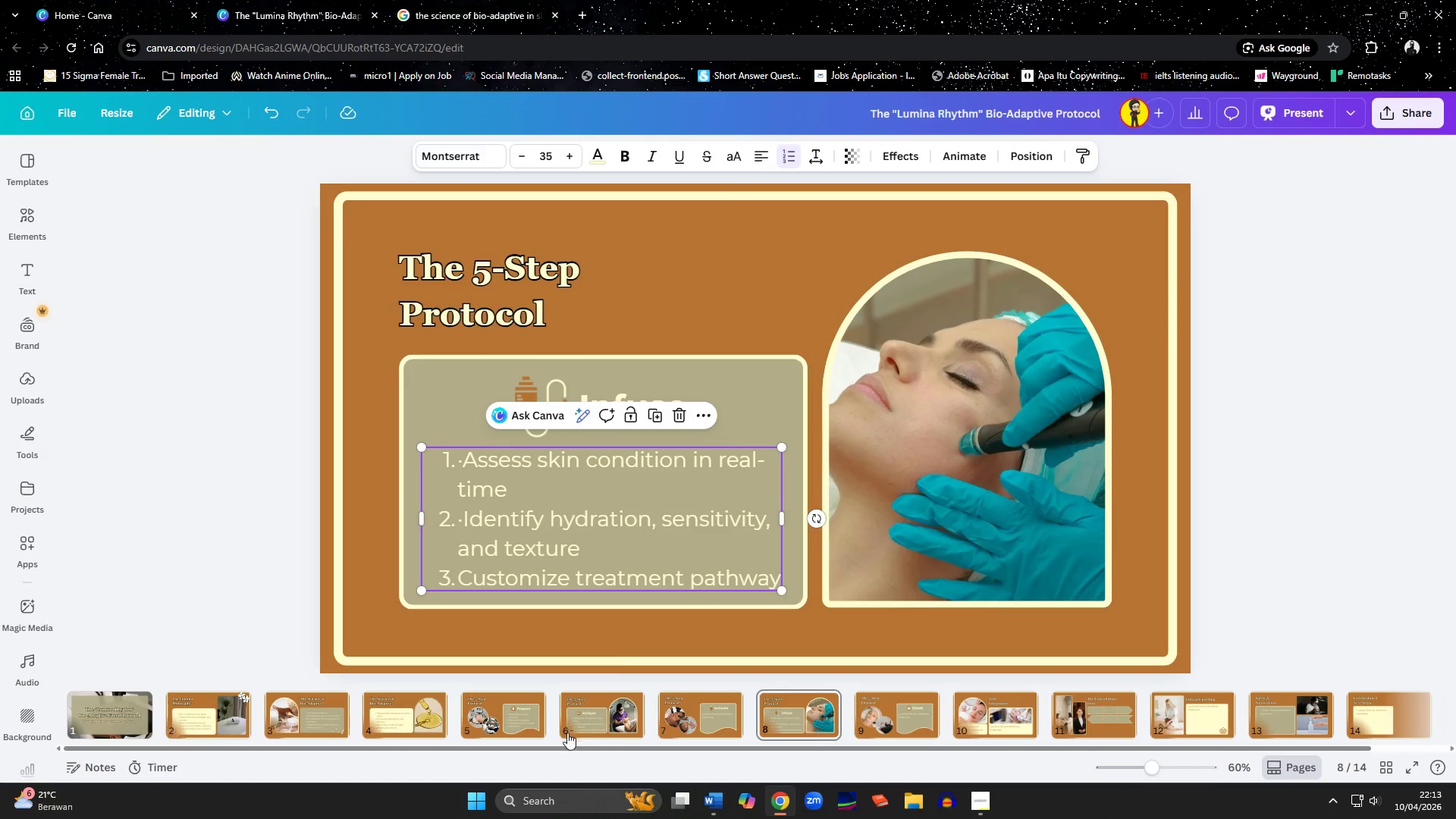 
left_click([487, 724])
 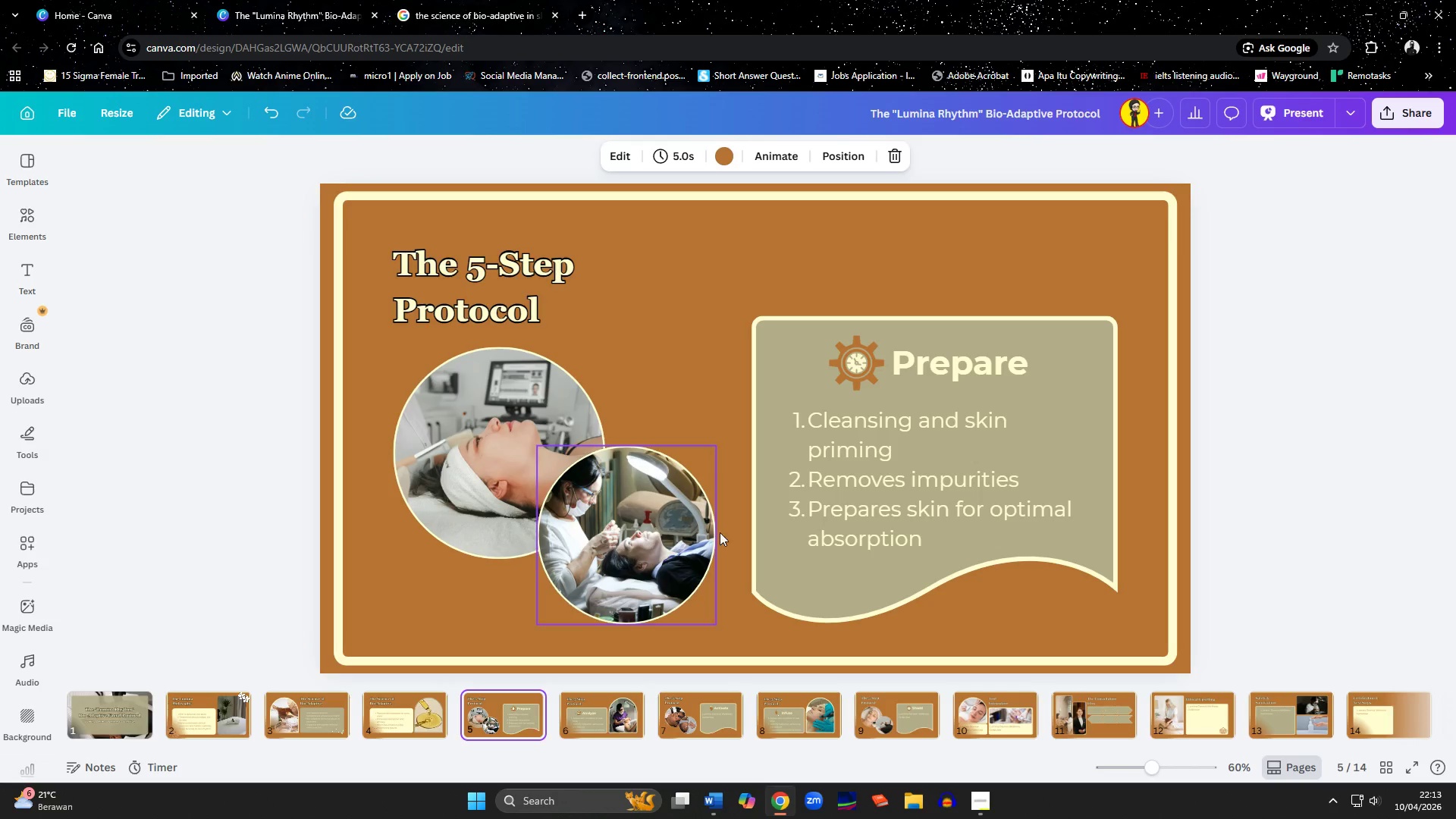 
left_click([824, 515])
 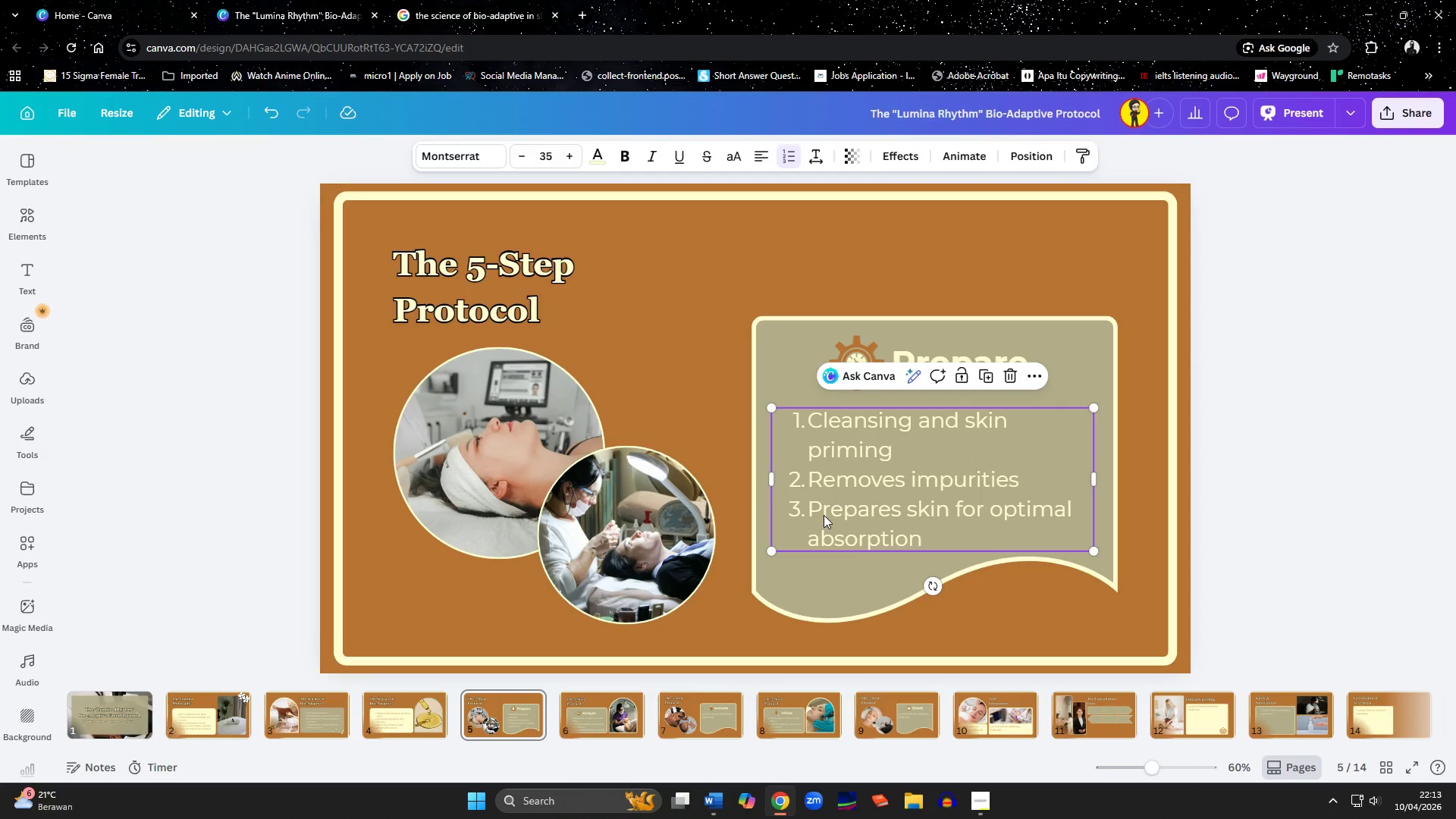 
key(Control+C)
 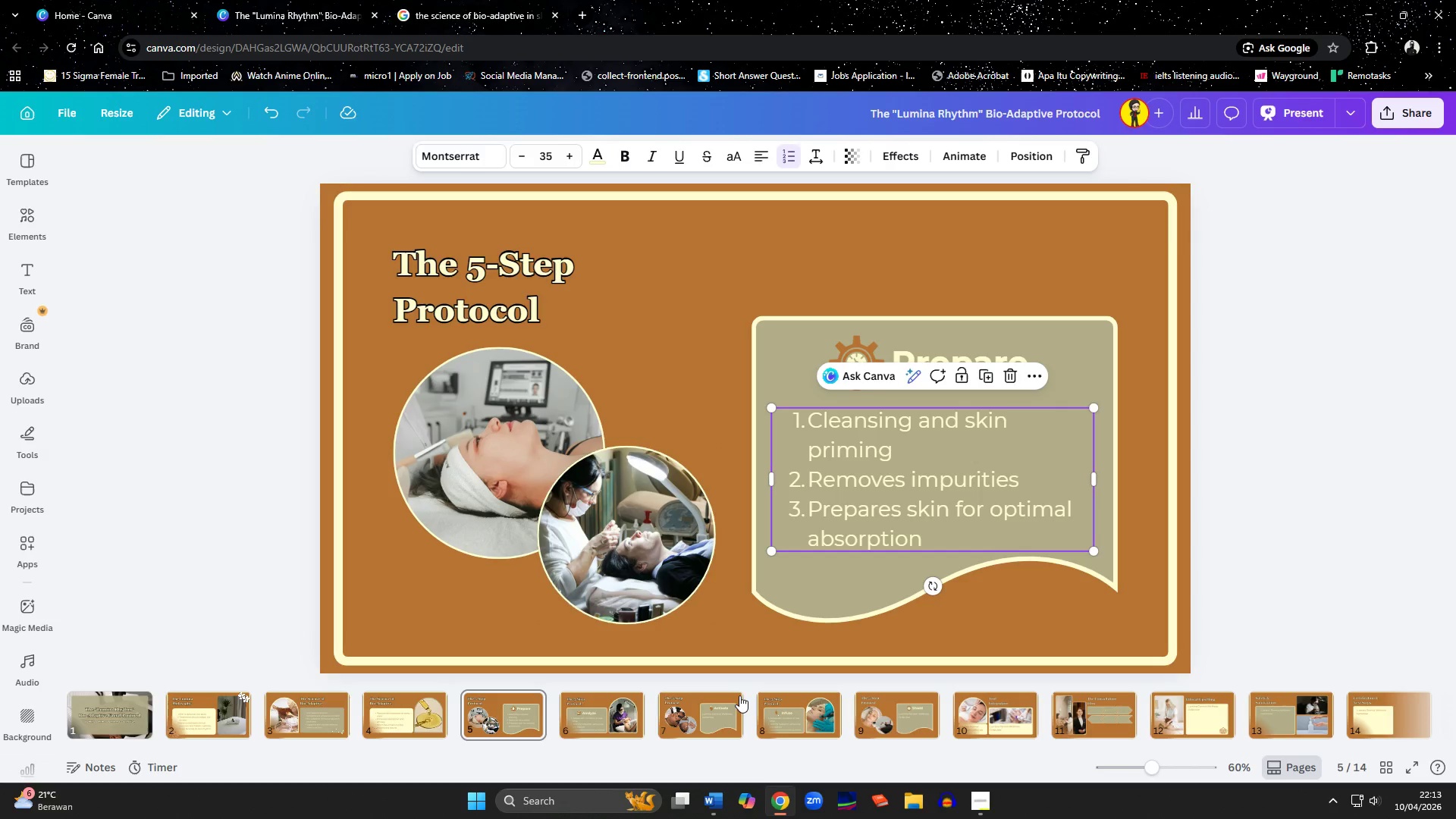 
left_click([704, 715])
 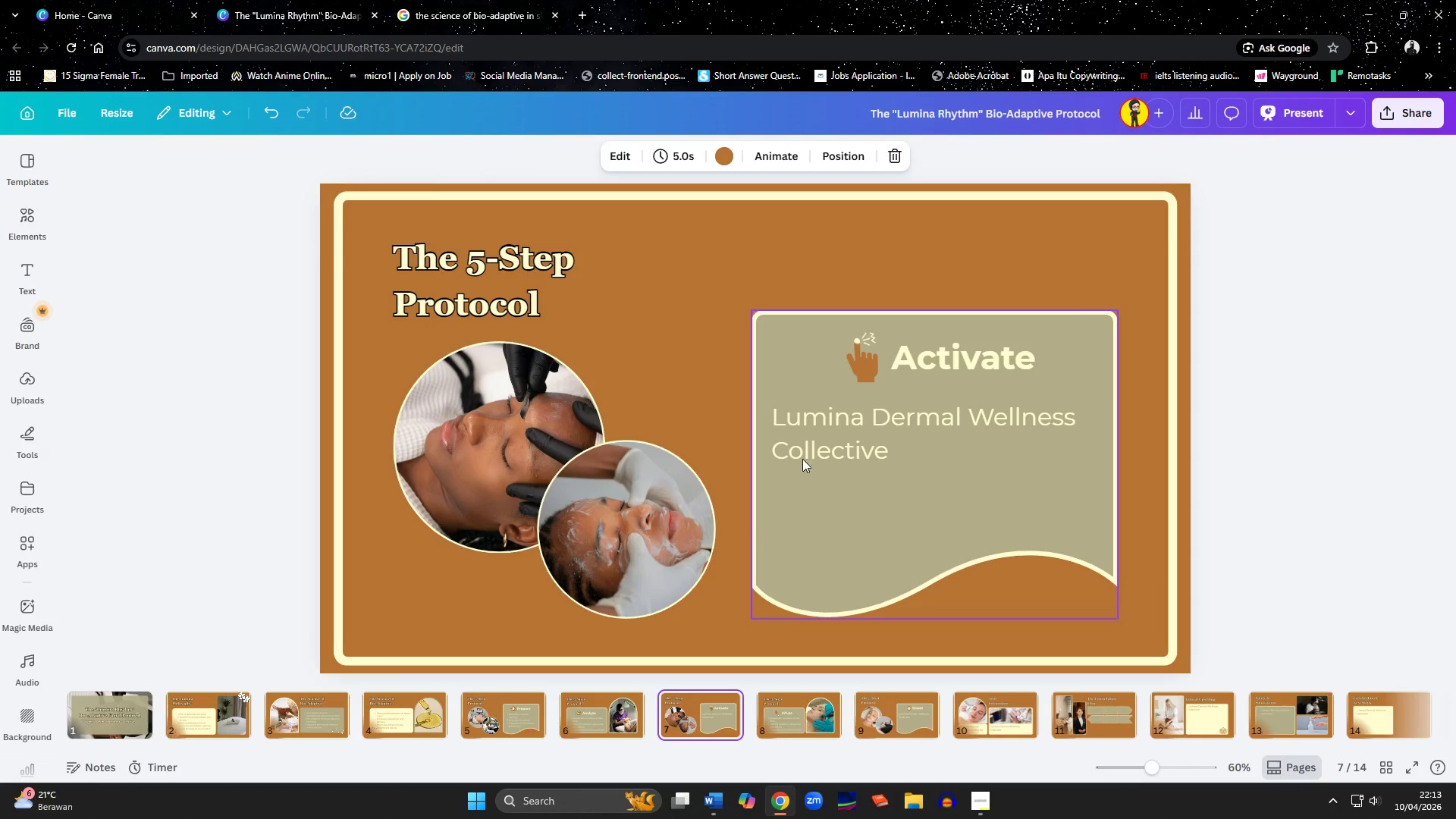 
left_click([815, 436])
 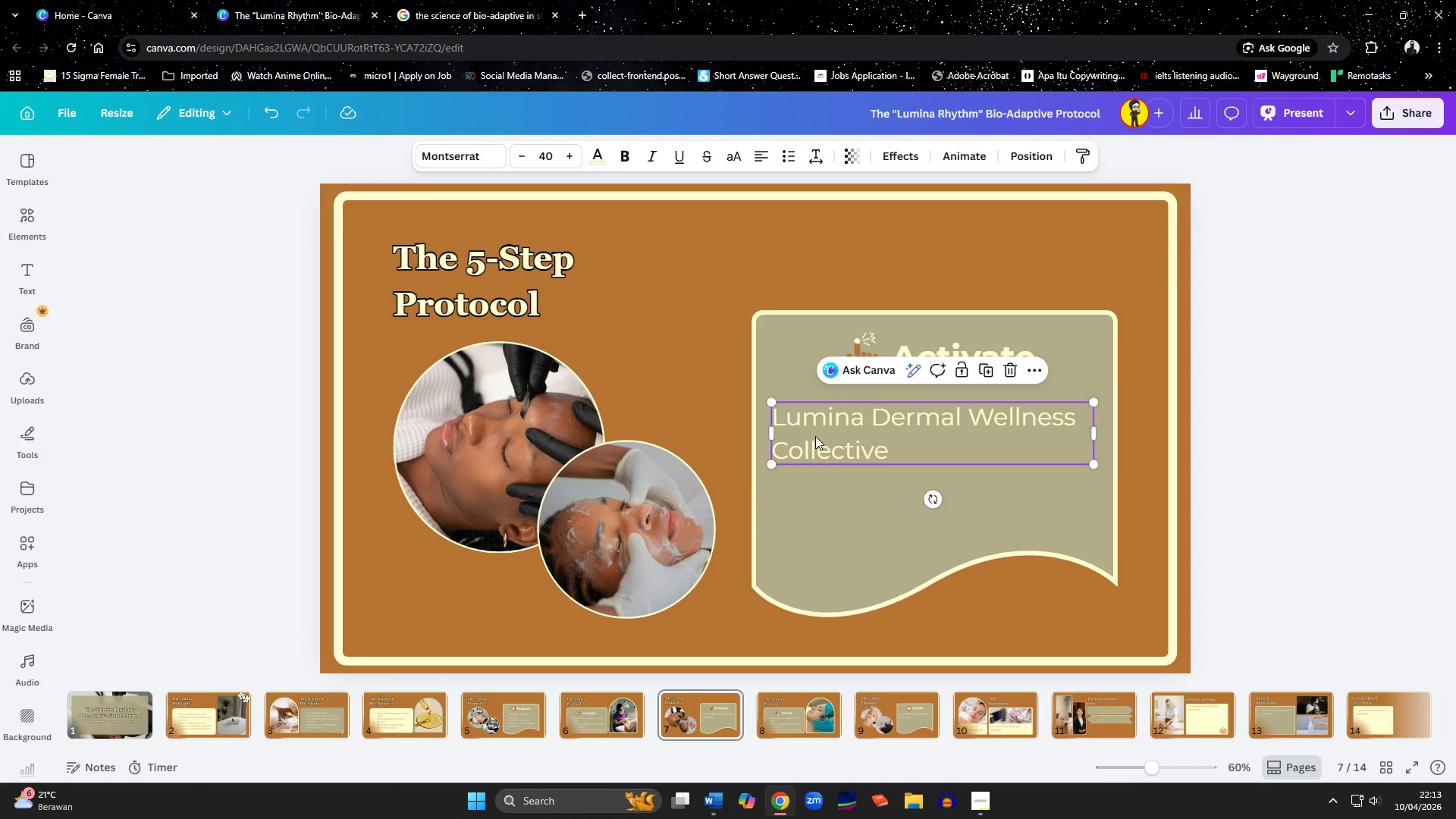 
key(Delete)
 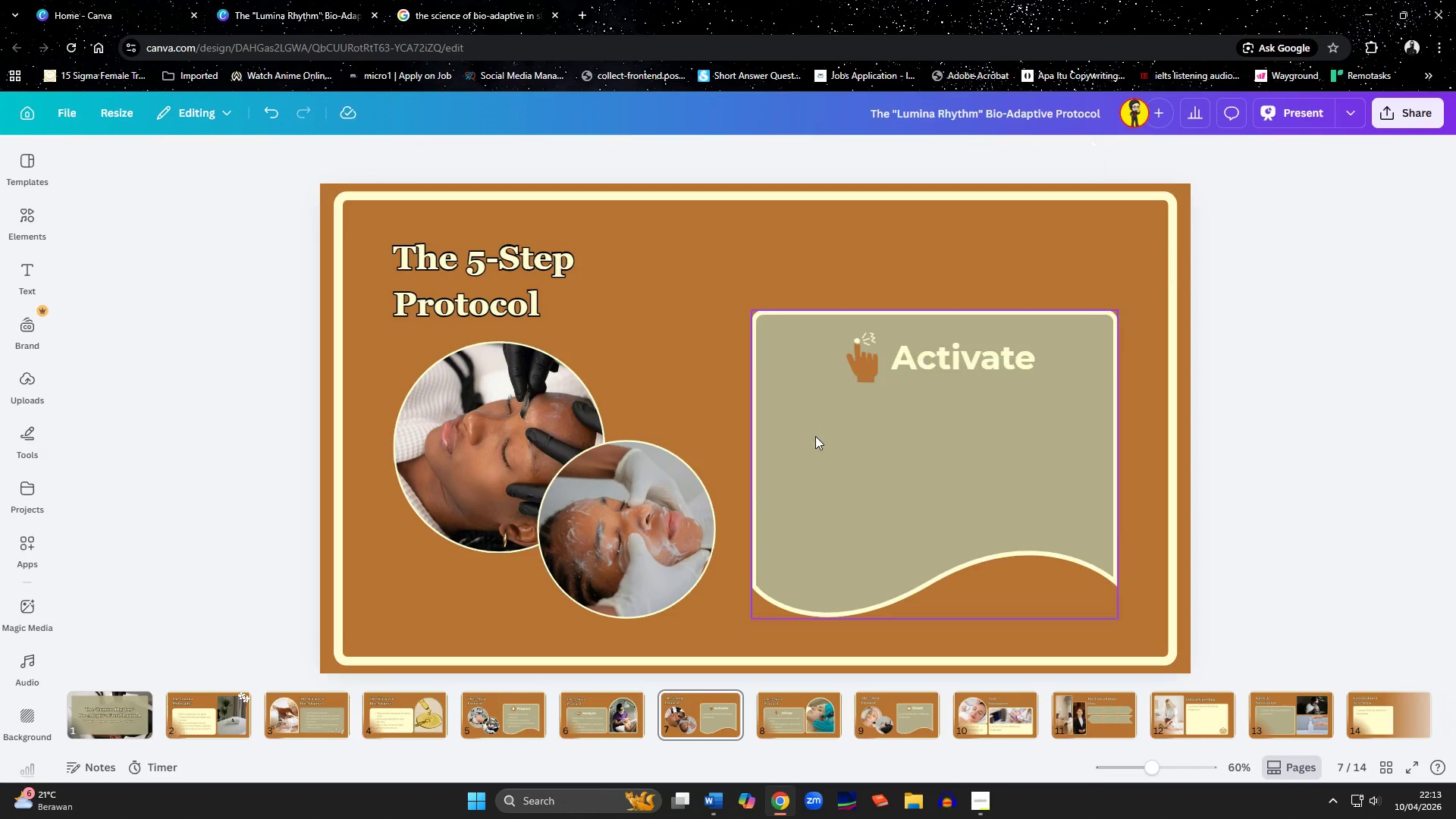 
key(Control+V)
 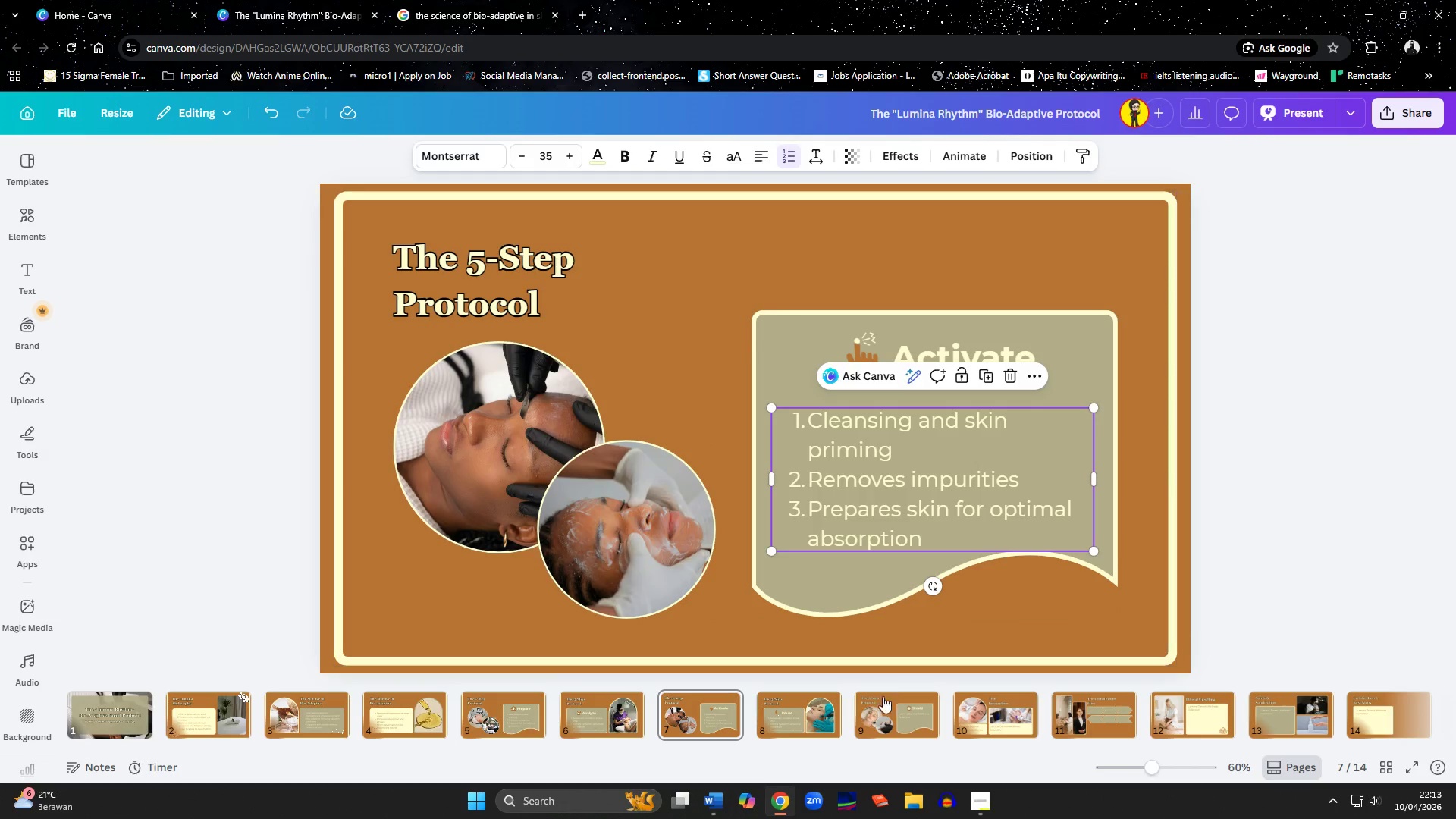 
left_click([902, 736])
 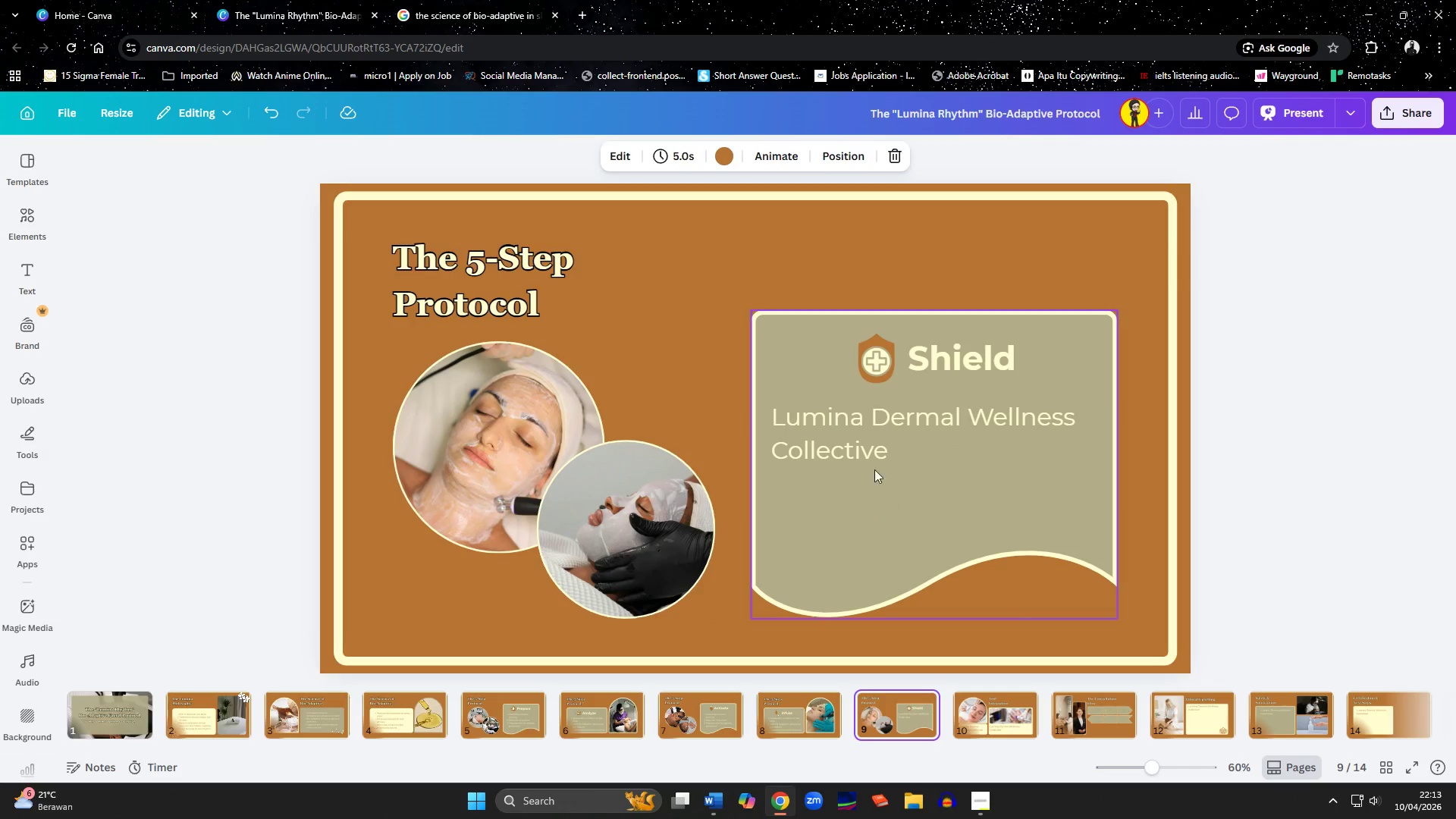 
left_click([861, 447])
 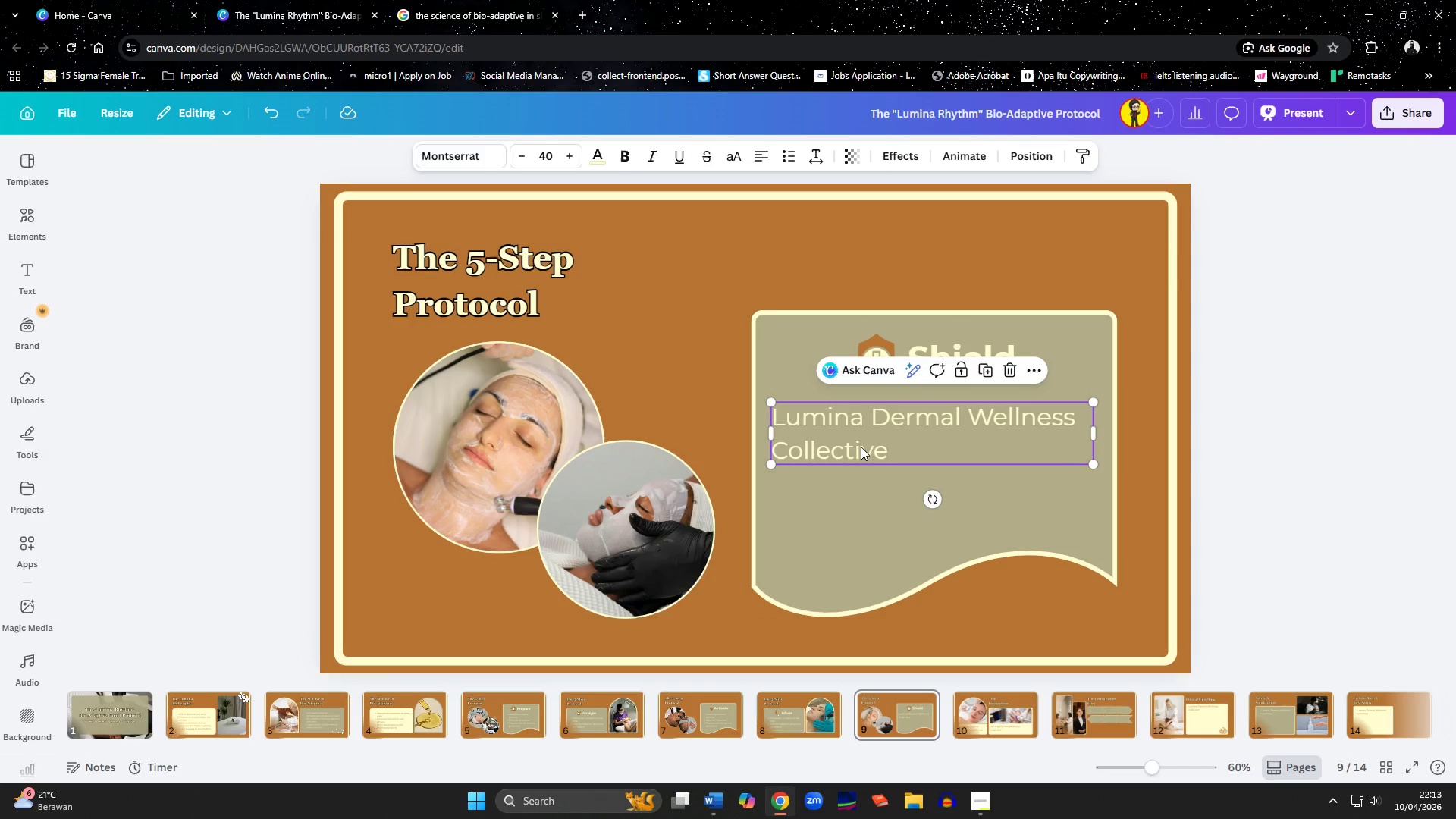 
key(Delete)
 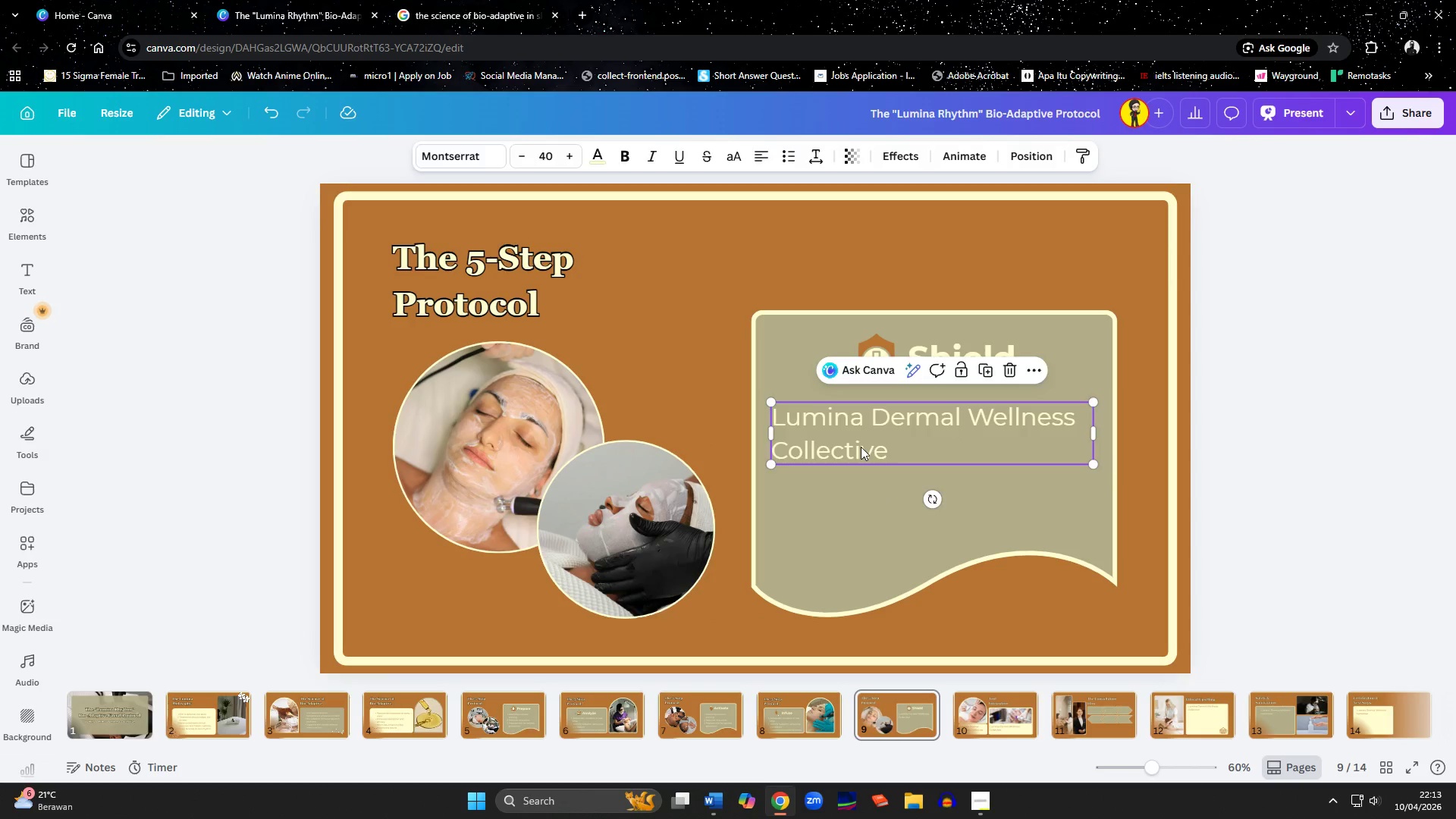 
key(Control+ControlLeft)
 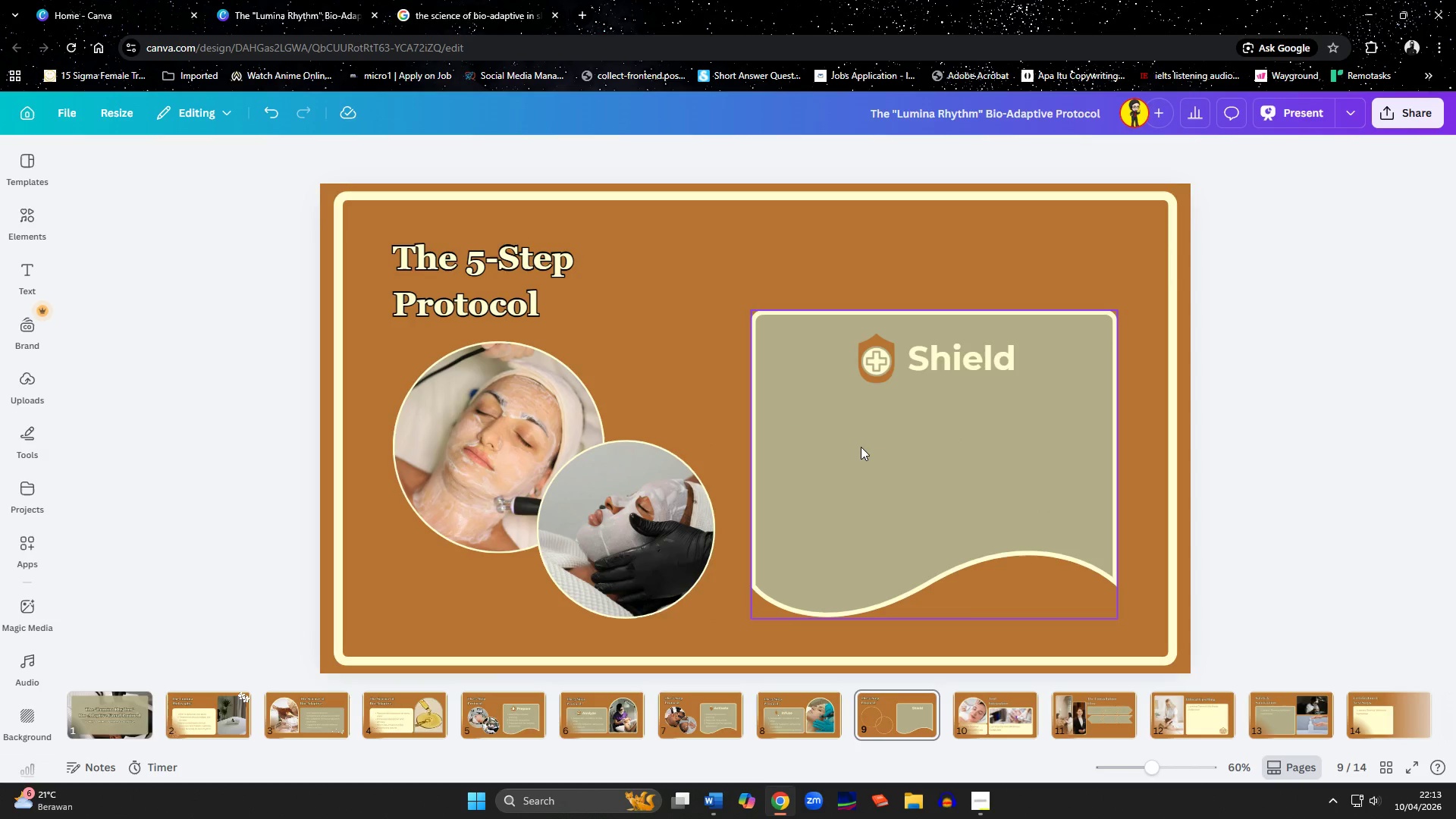 
key(Control+V)
 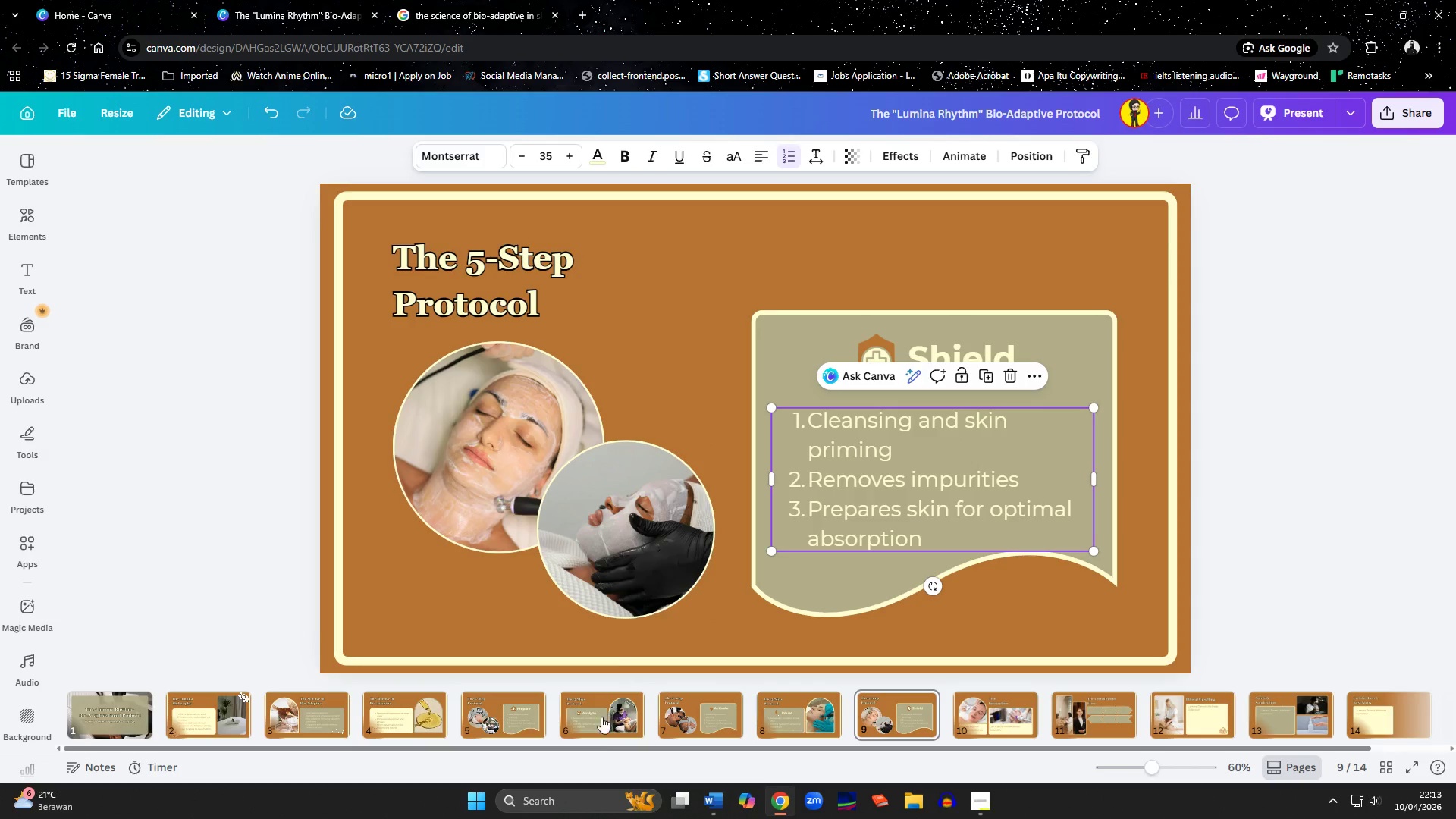 
left_click([679, 717])
 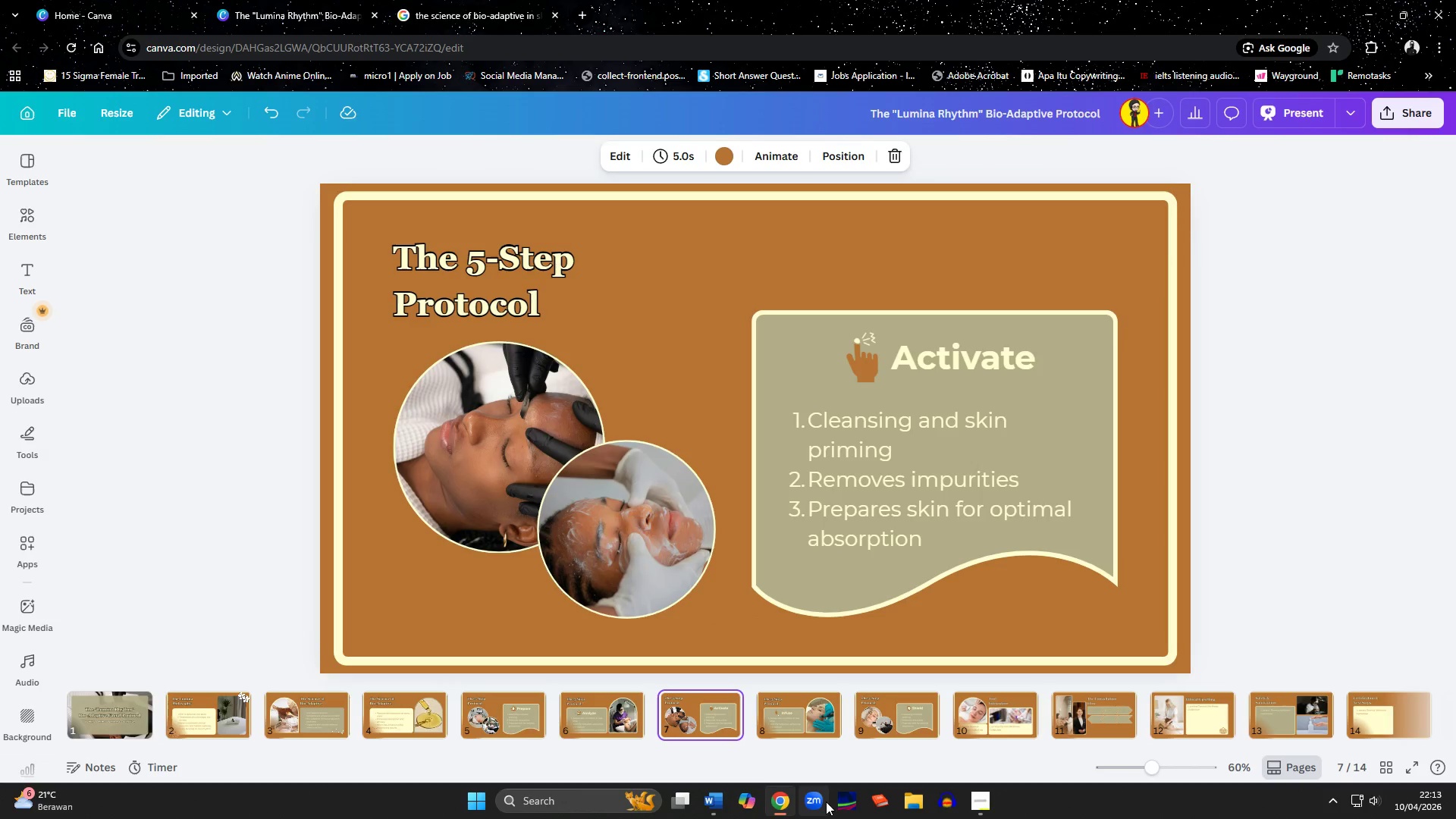 
left_click([714, 799])
 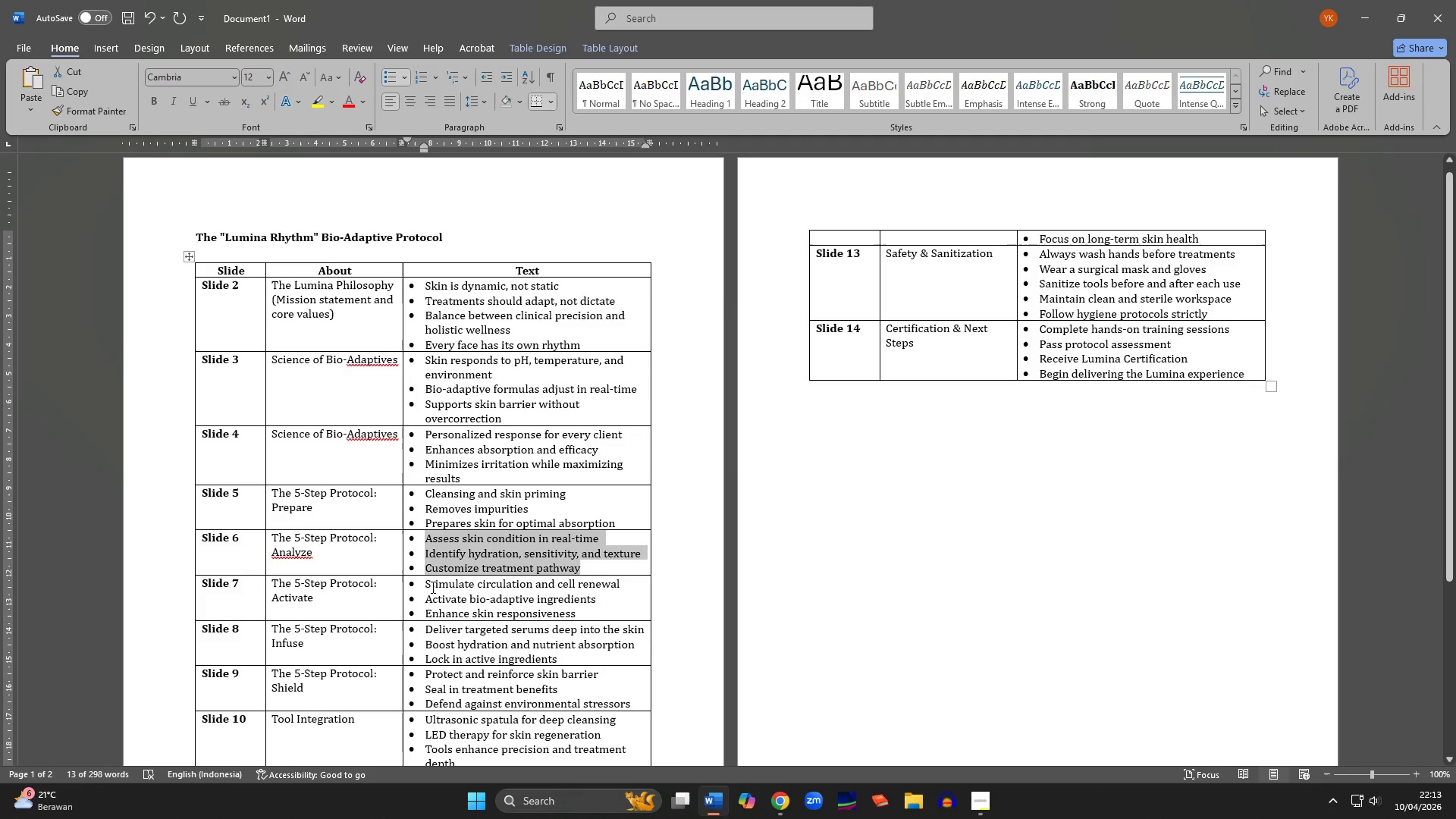 
left_click_drag(start_coordinate=[425, 585], to_coordinate=[576, 607])
 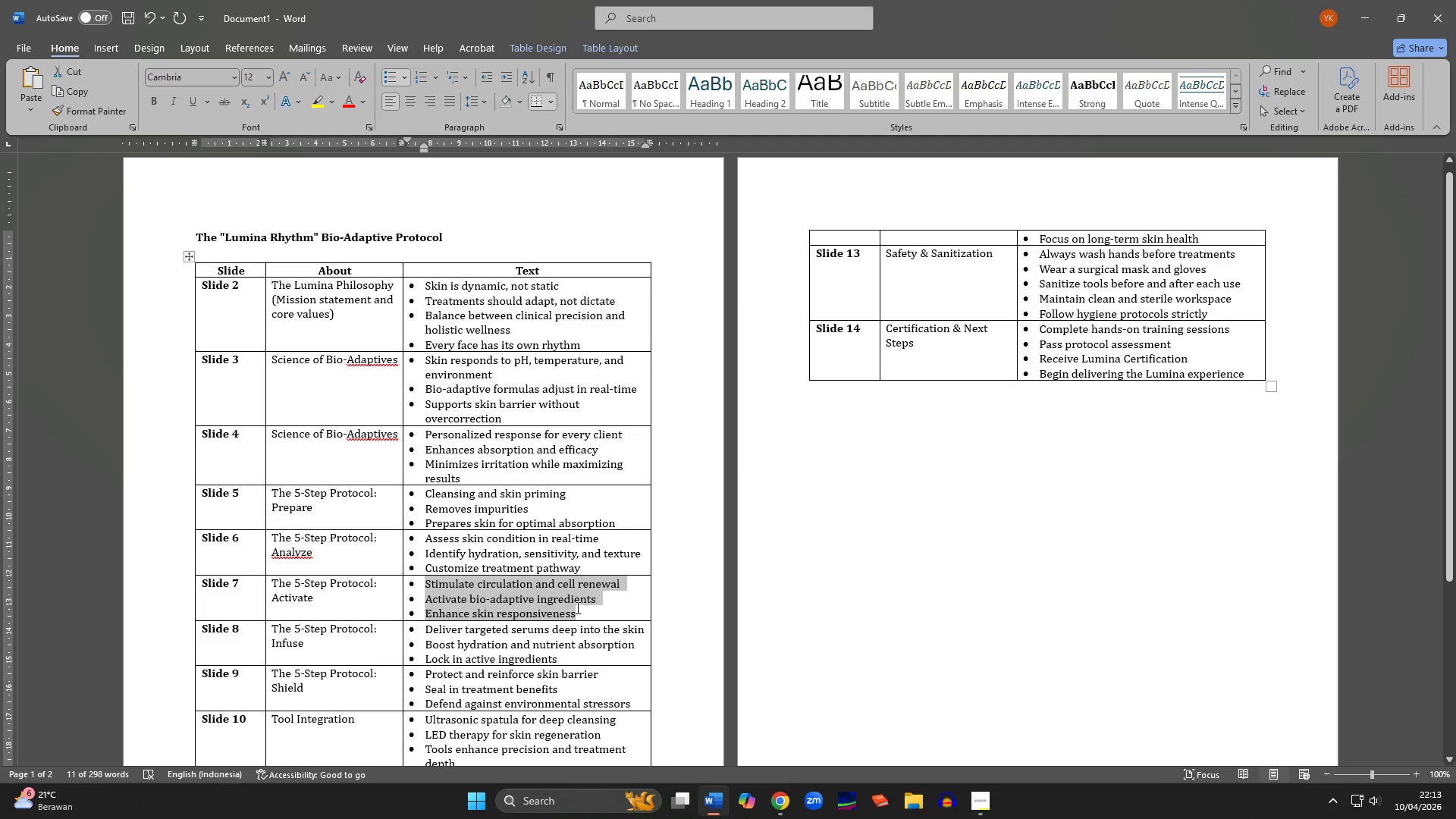 
key(Control+C)
 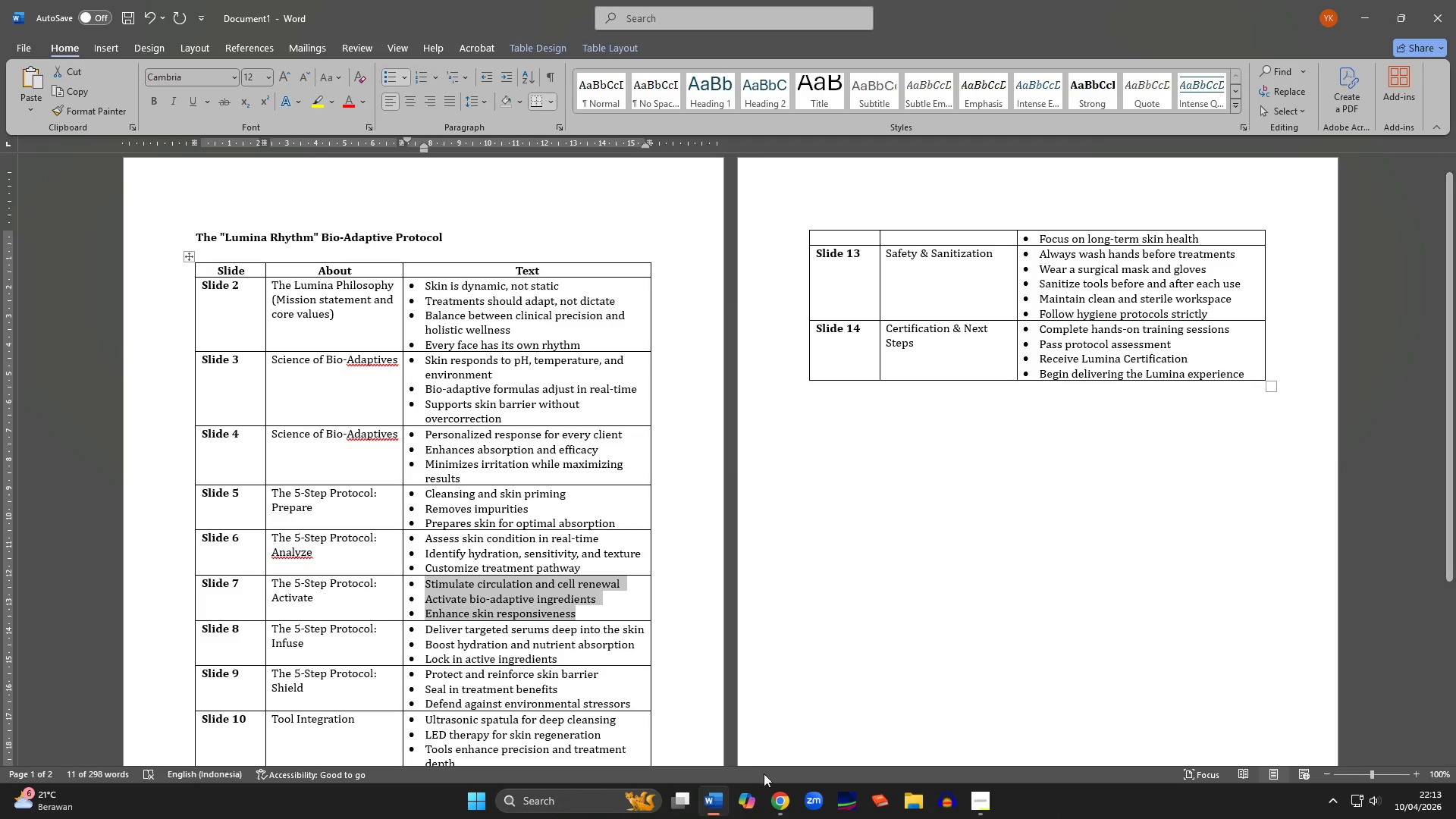 
left_click([778, 802])
 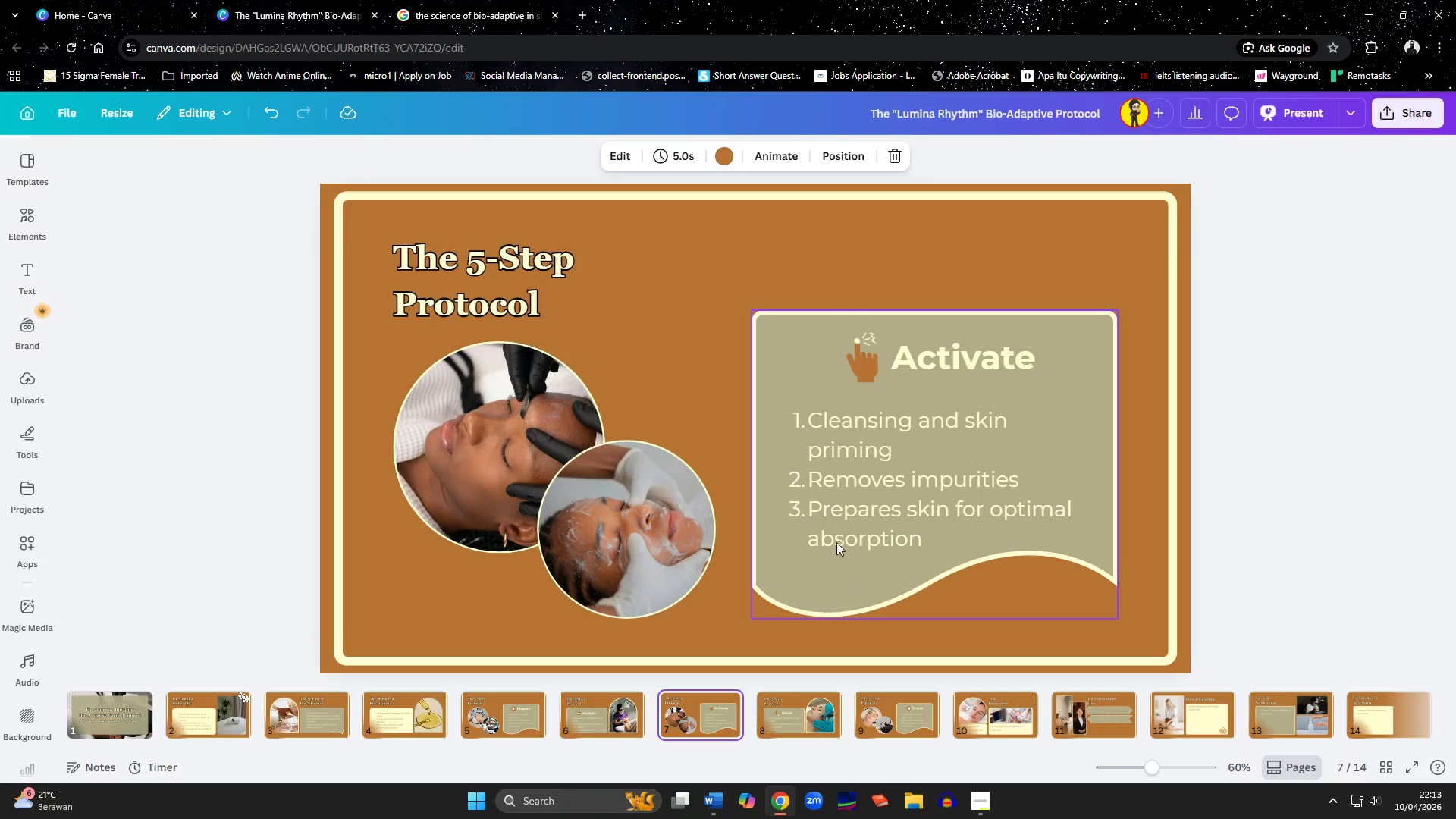 
double_click([836, 529])
 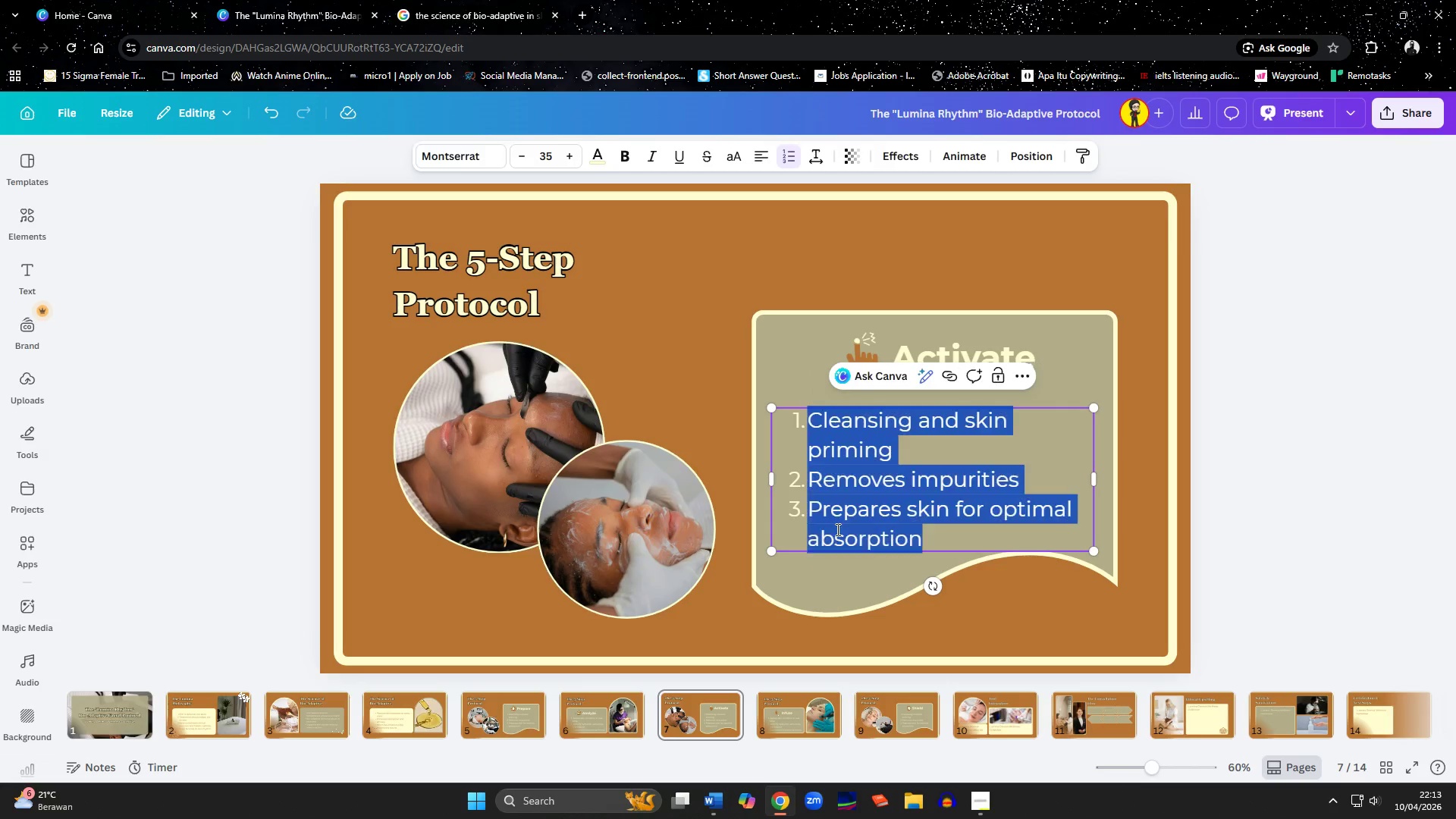 
key(Control+V)
 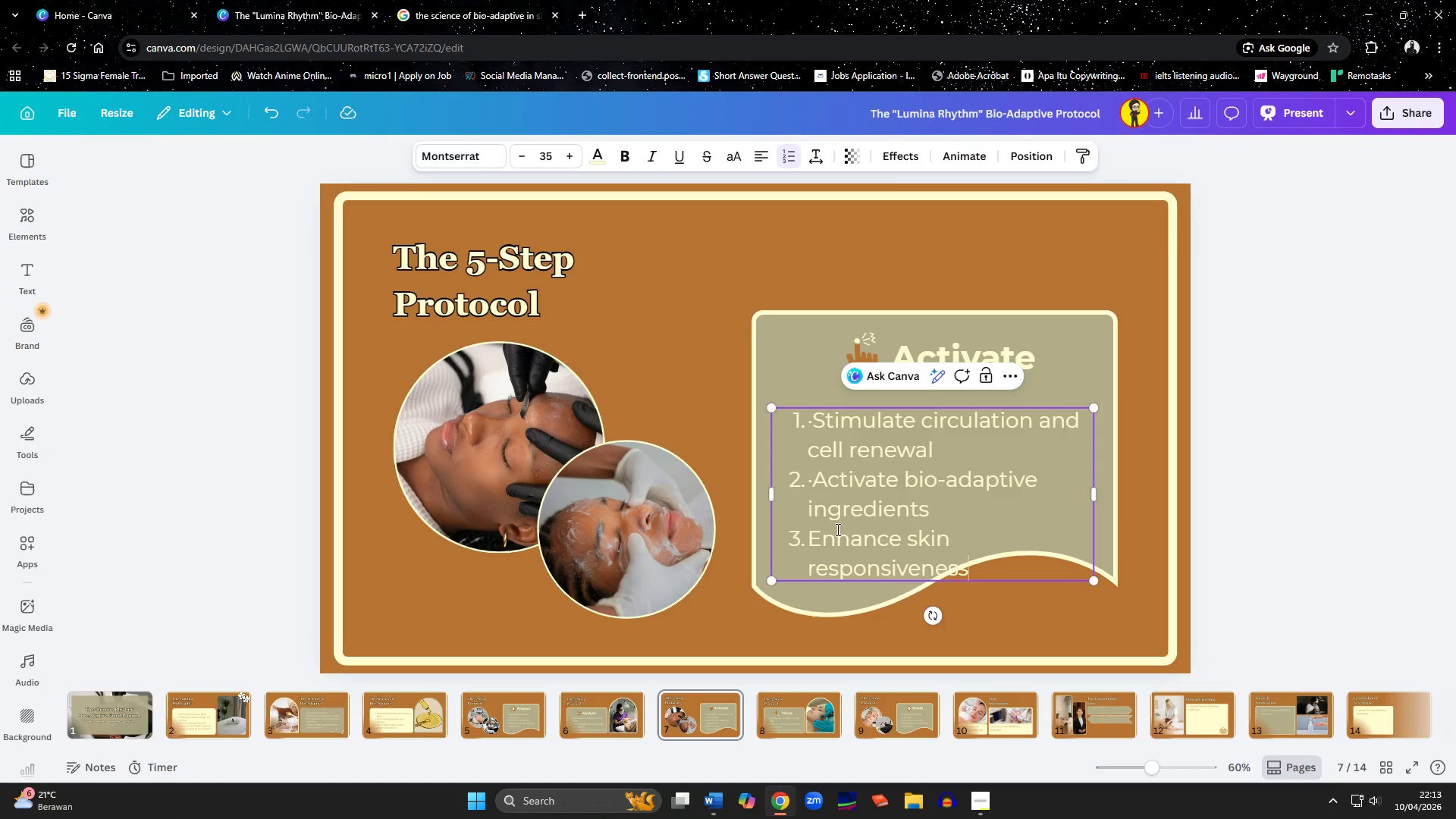 
left_click([814, 484])
 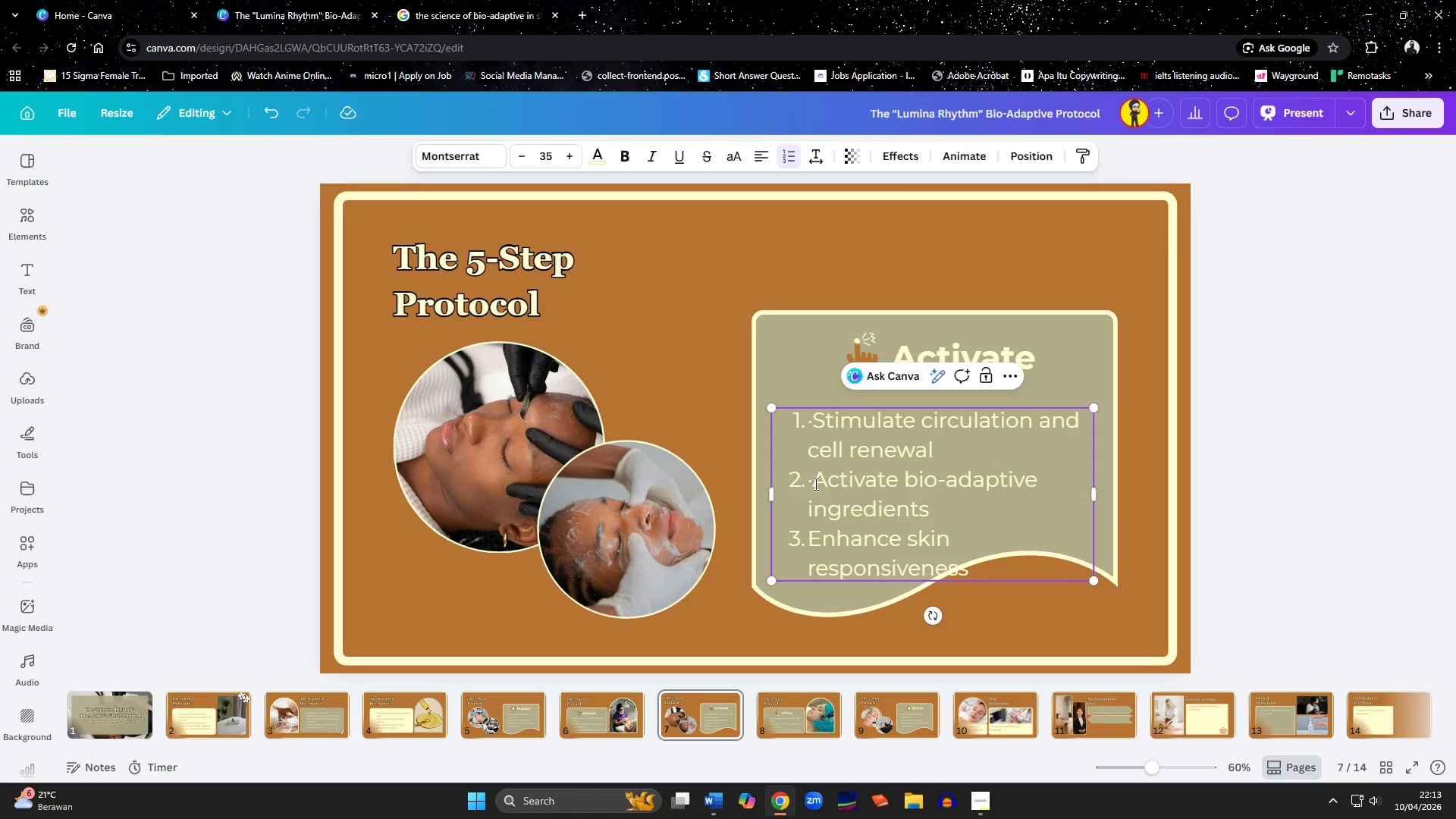 
key(Backspace)
 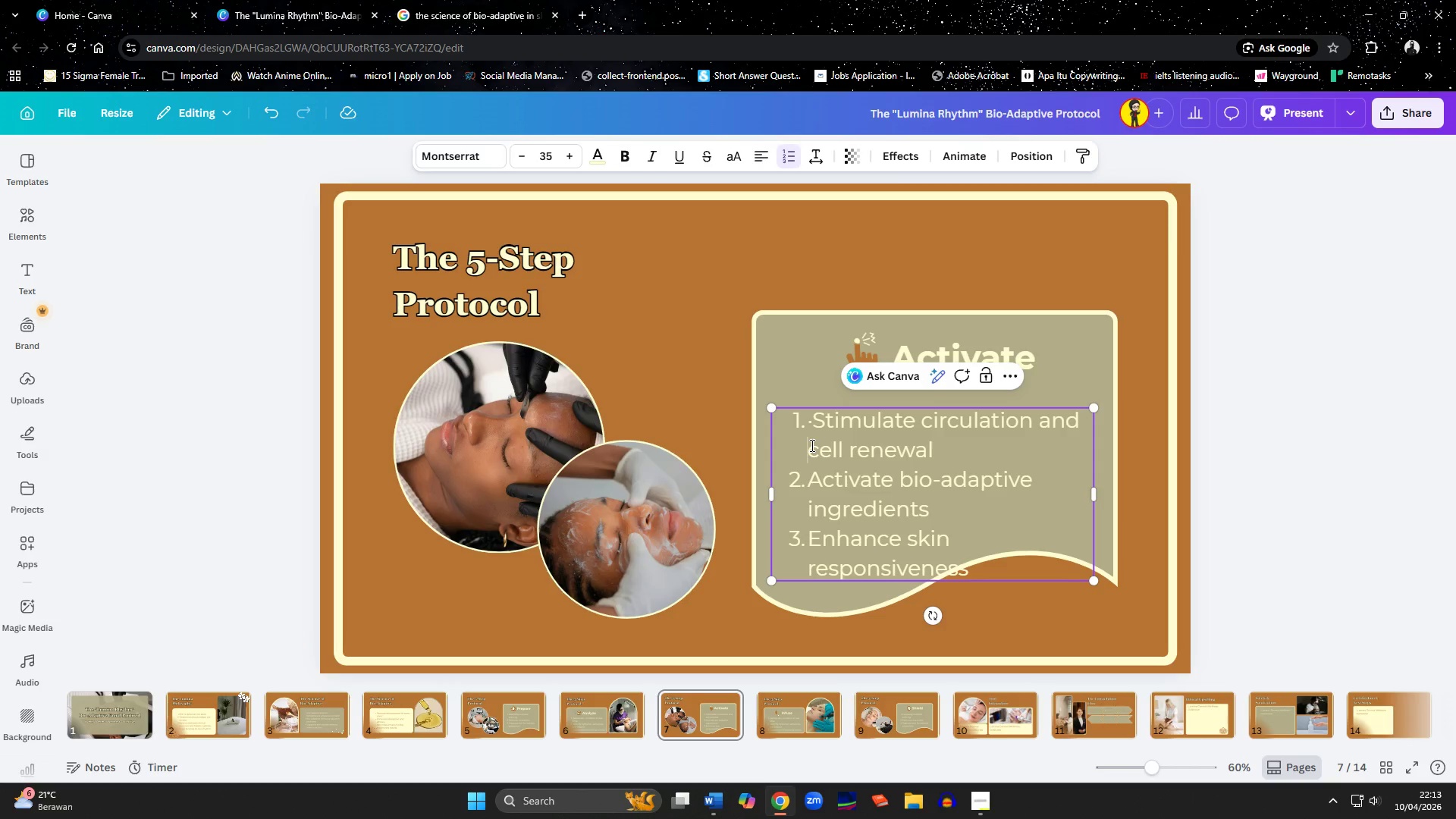 
left_click([816, 435])
 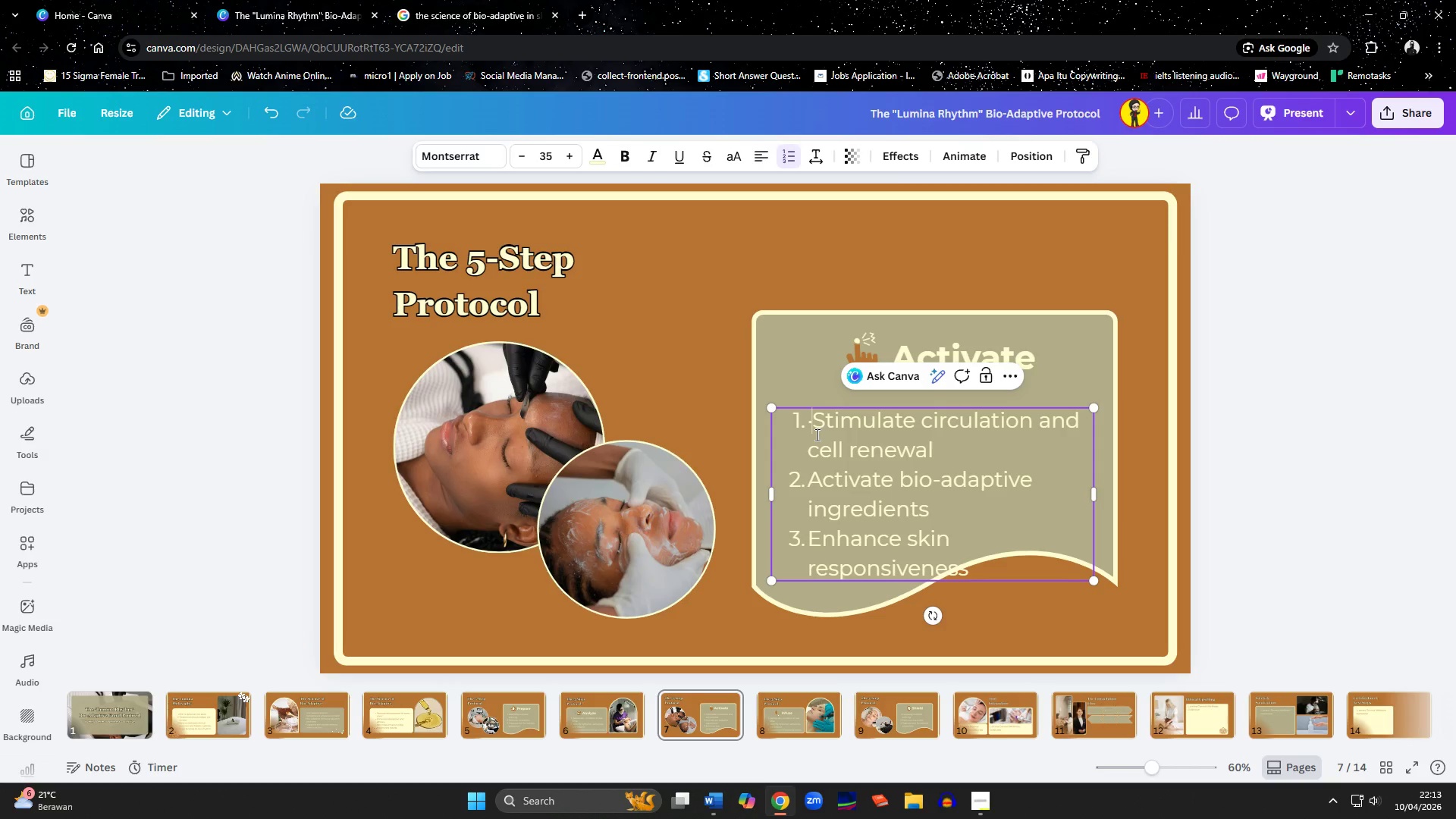 
key(Backspace)
 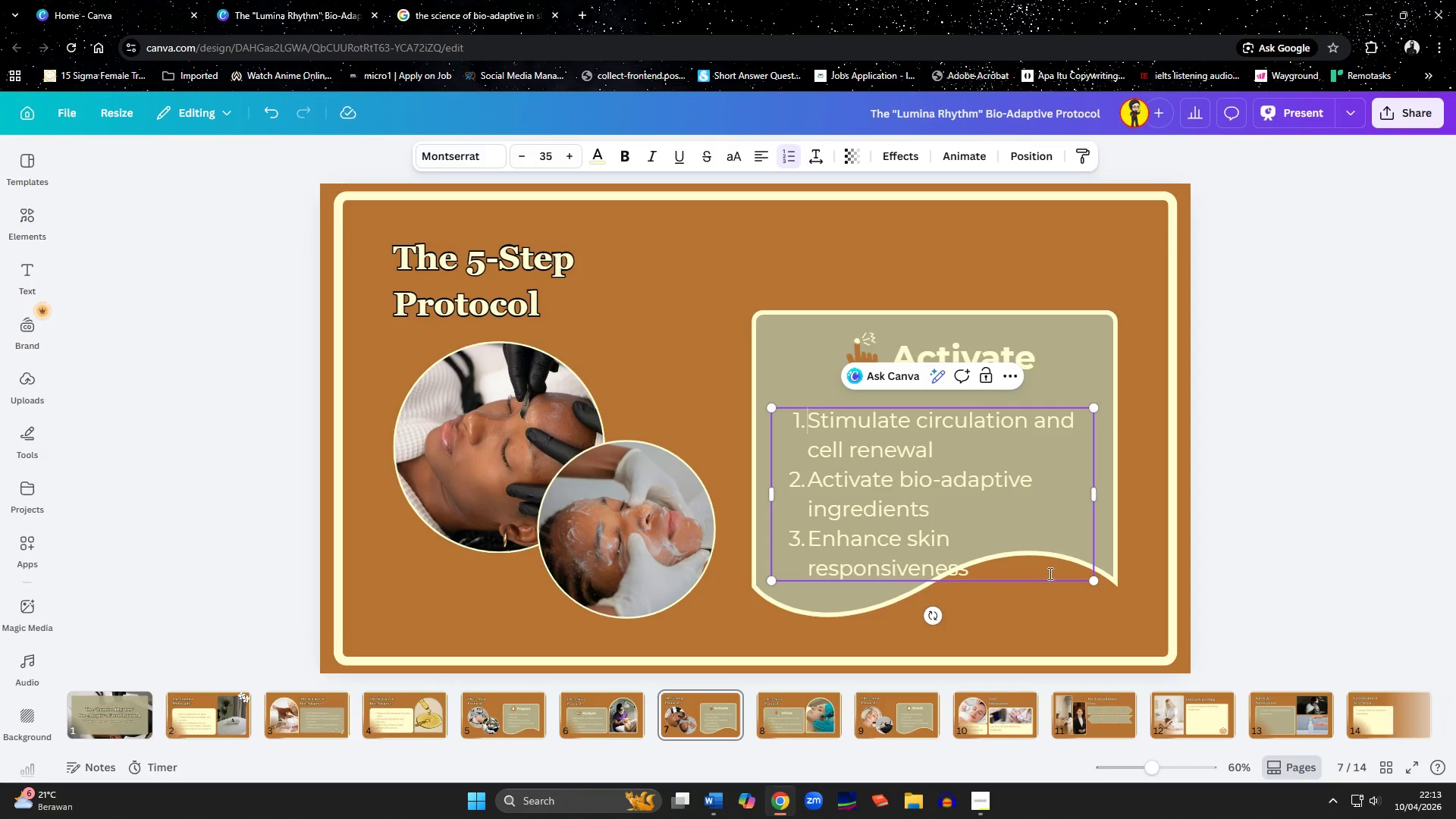 
left_click([1048, 573])
 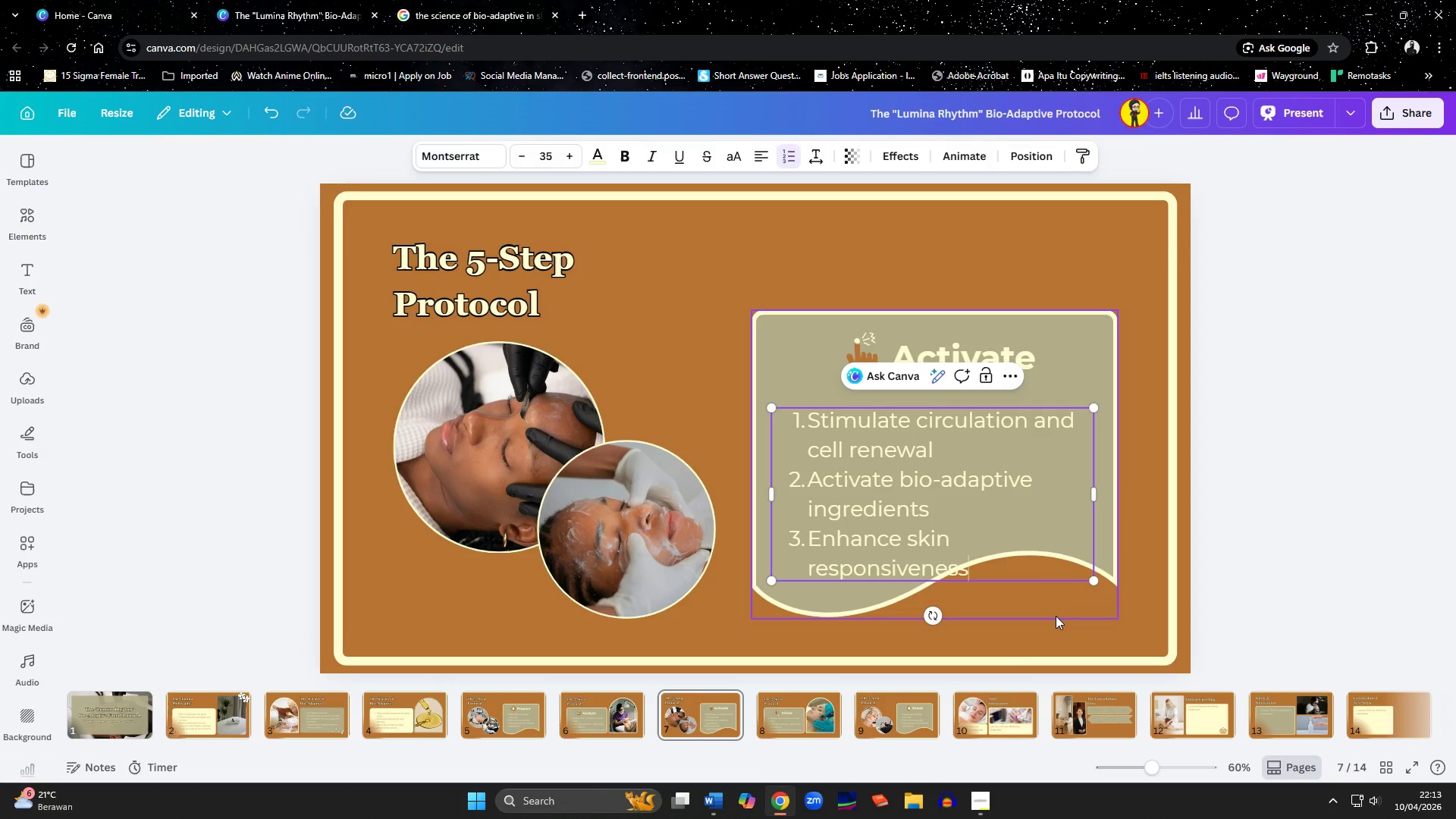 
double_click([976, 516])
 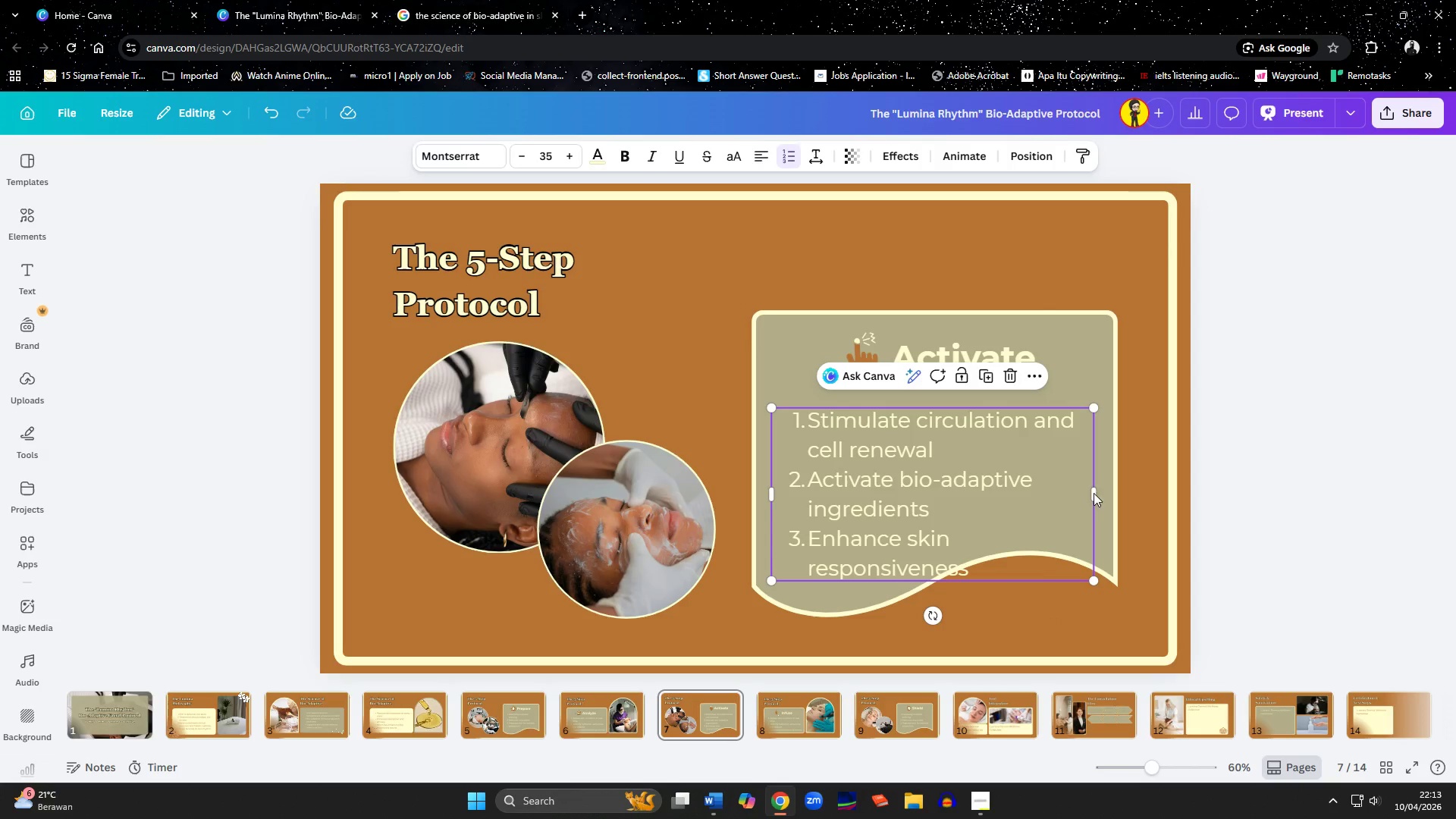 
left_click_drag(start_coordinate=[1097, 492], to_coordinate=[1105, 492])
 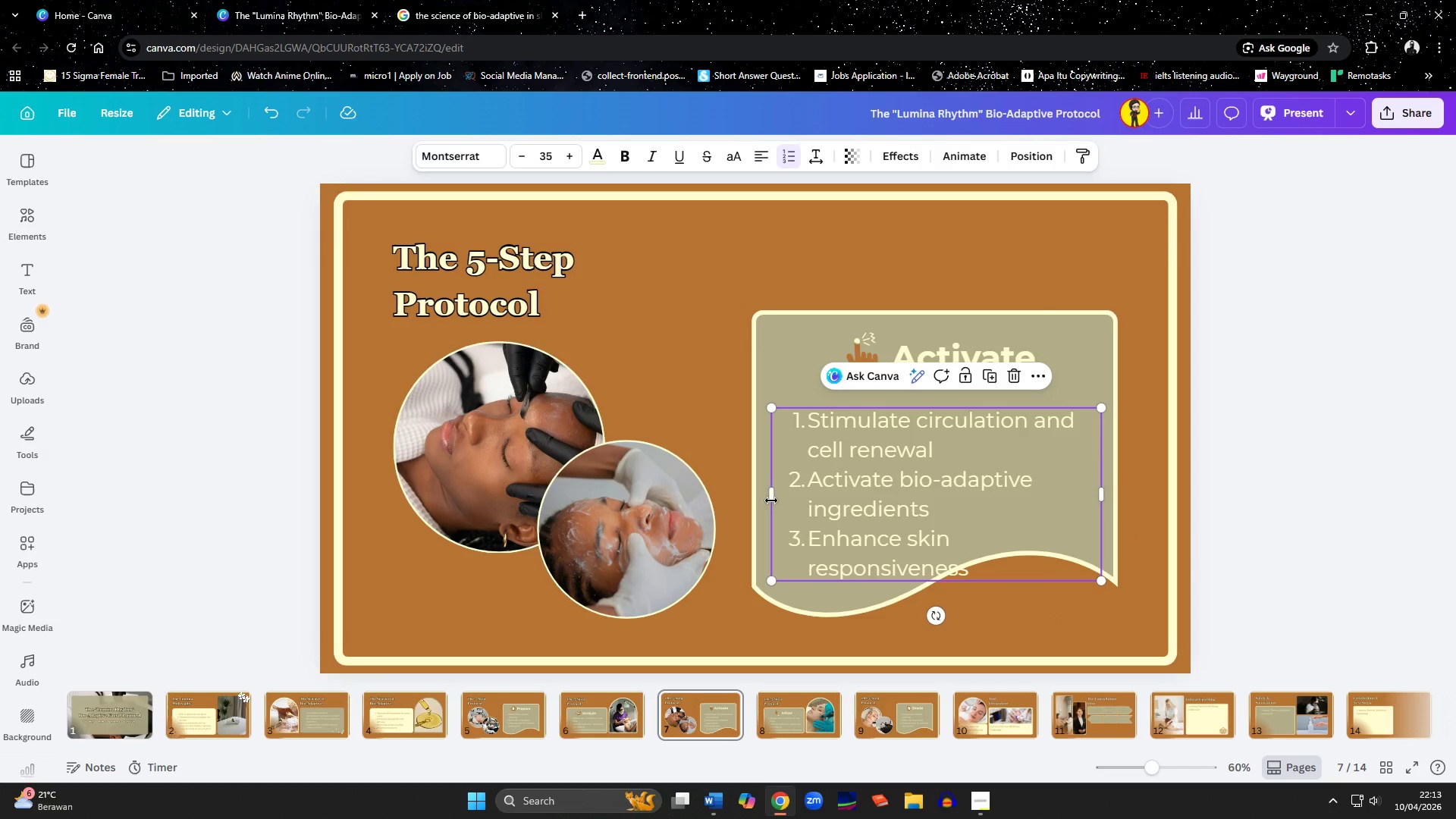 
left_click_drag(start_coordinate=[771, 494], to_coordinate=[758, 493])
 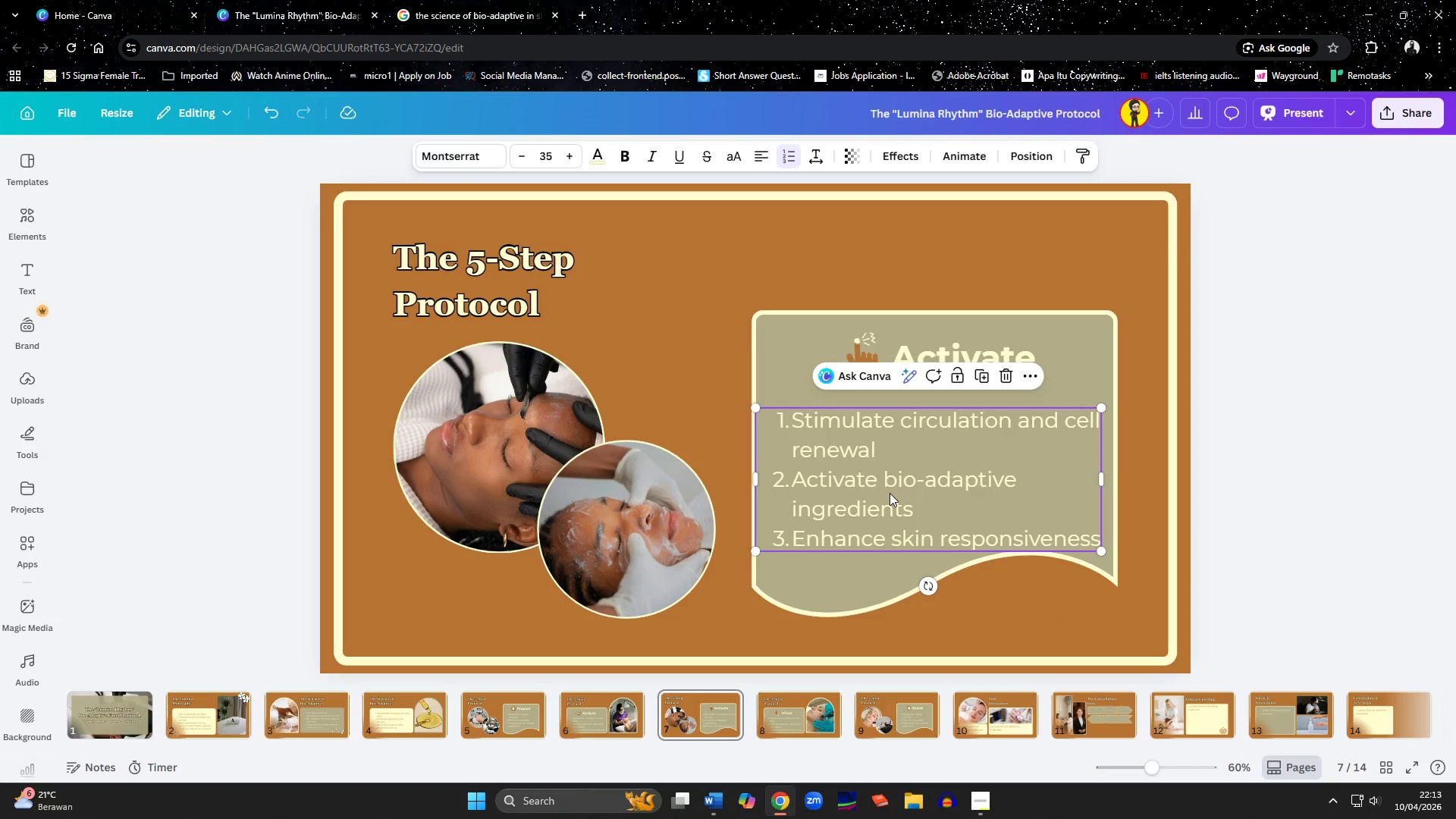 
left_click_drag(start_coordinate=[890, 493], to_coordinate=[899, 484])
 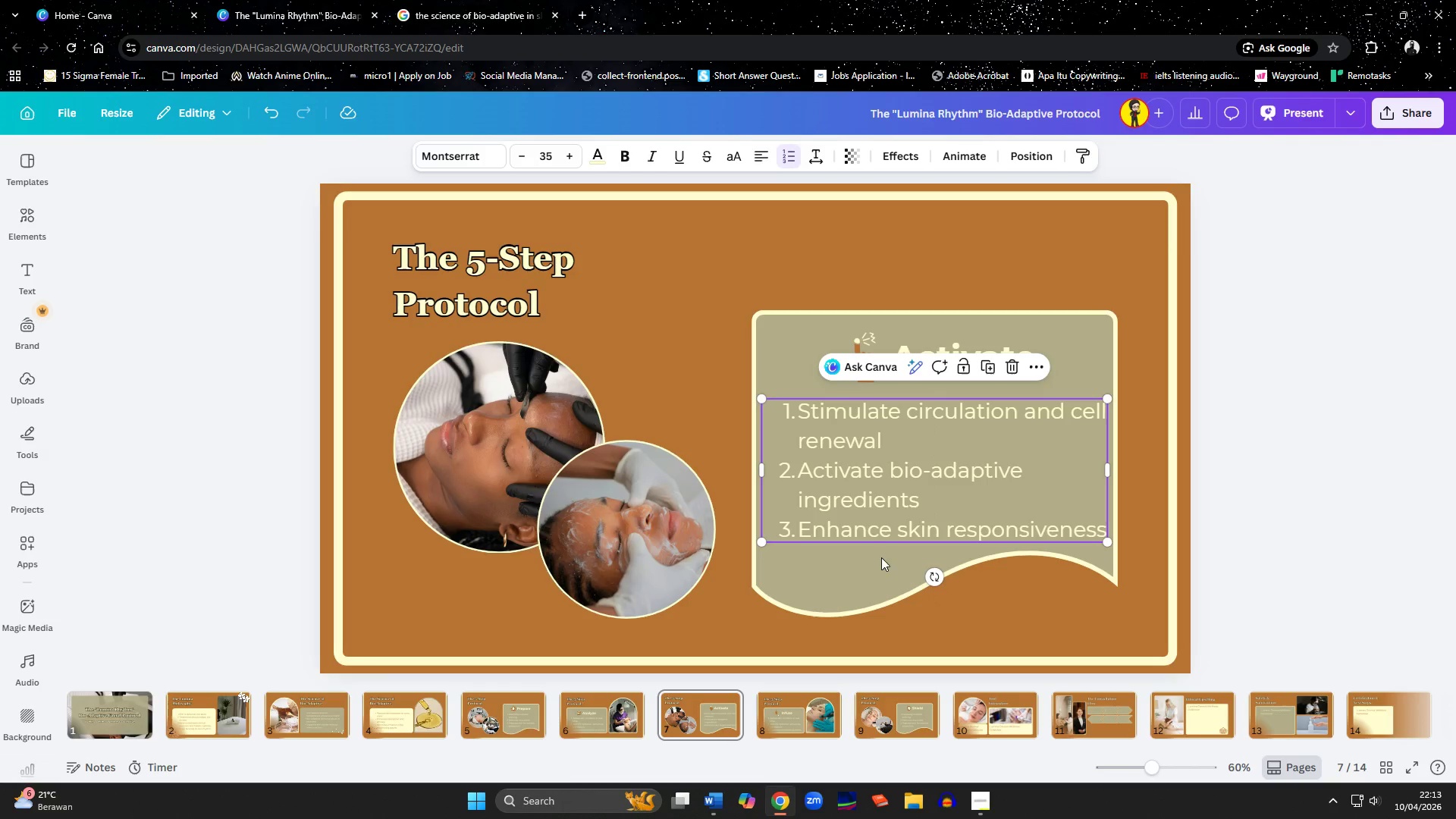 
left_click([873, 576])
 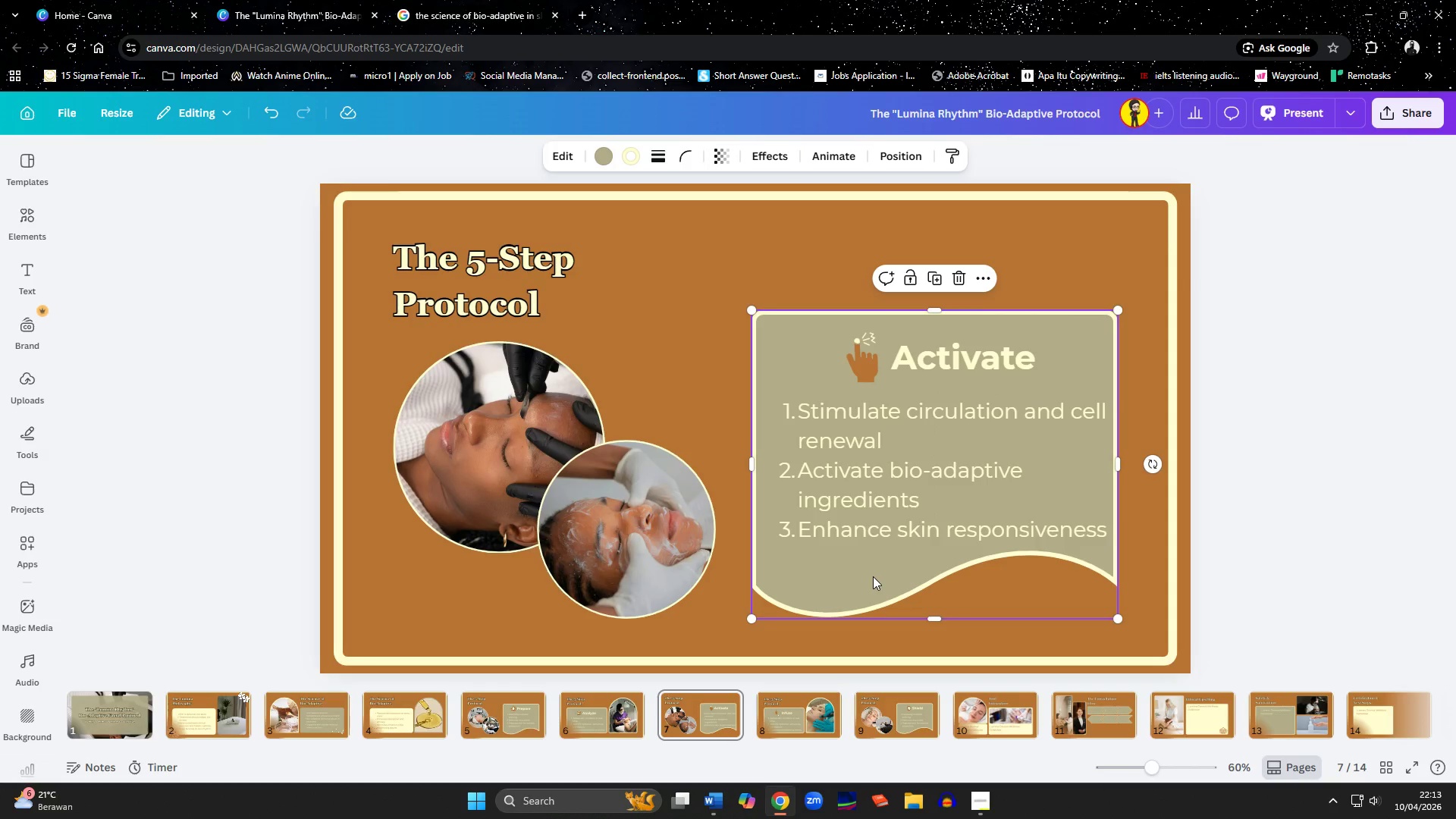 
left_click([872, 522])
 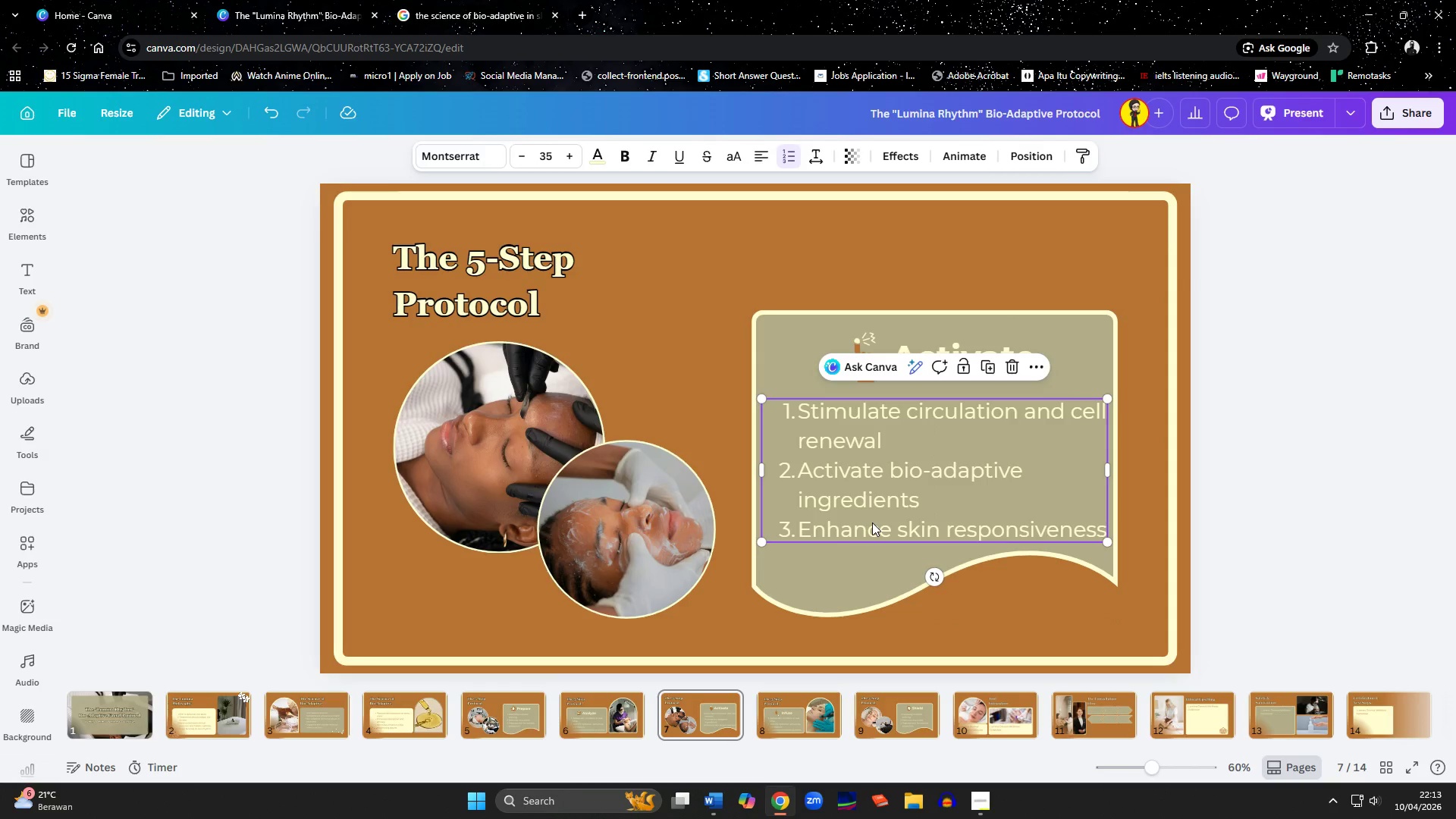 
key(ArrowLeft)
 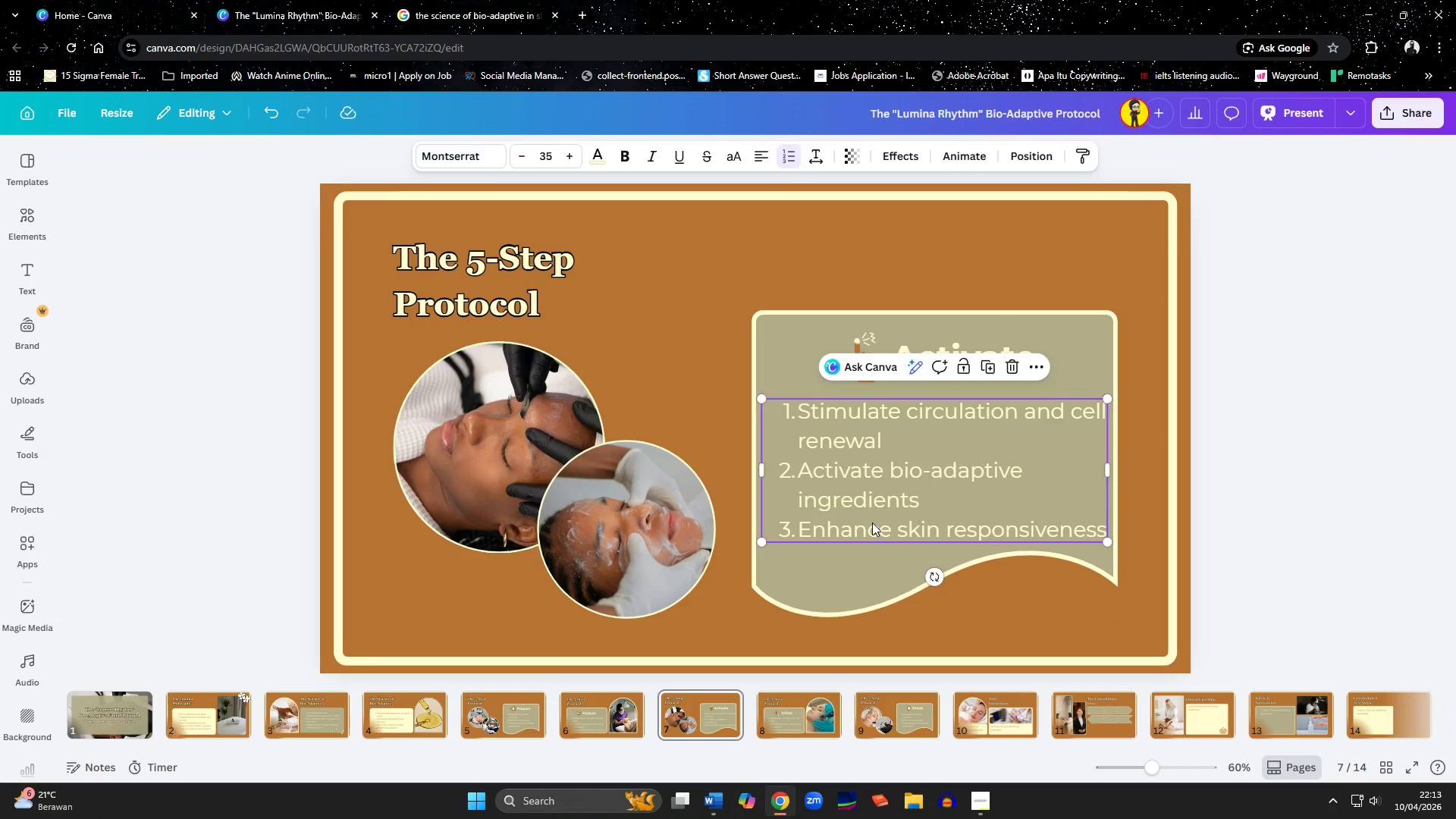 
key(ArrowLeft)
 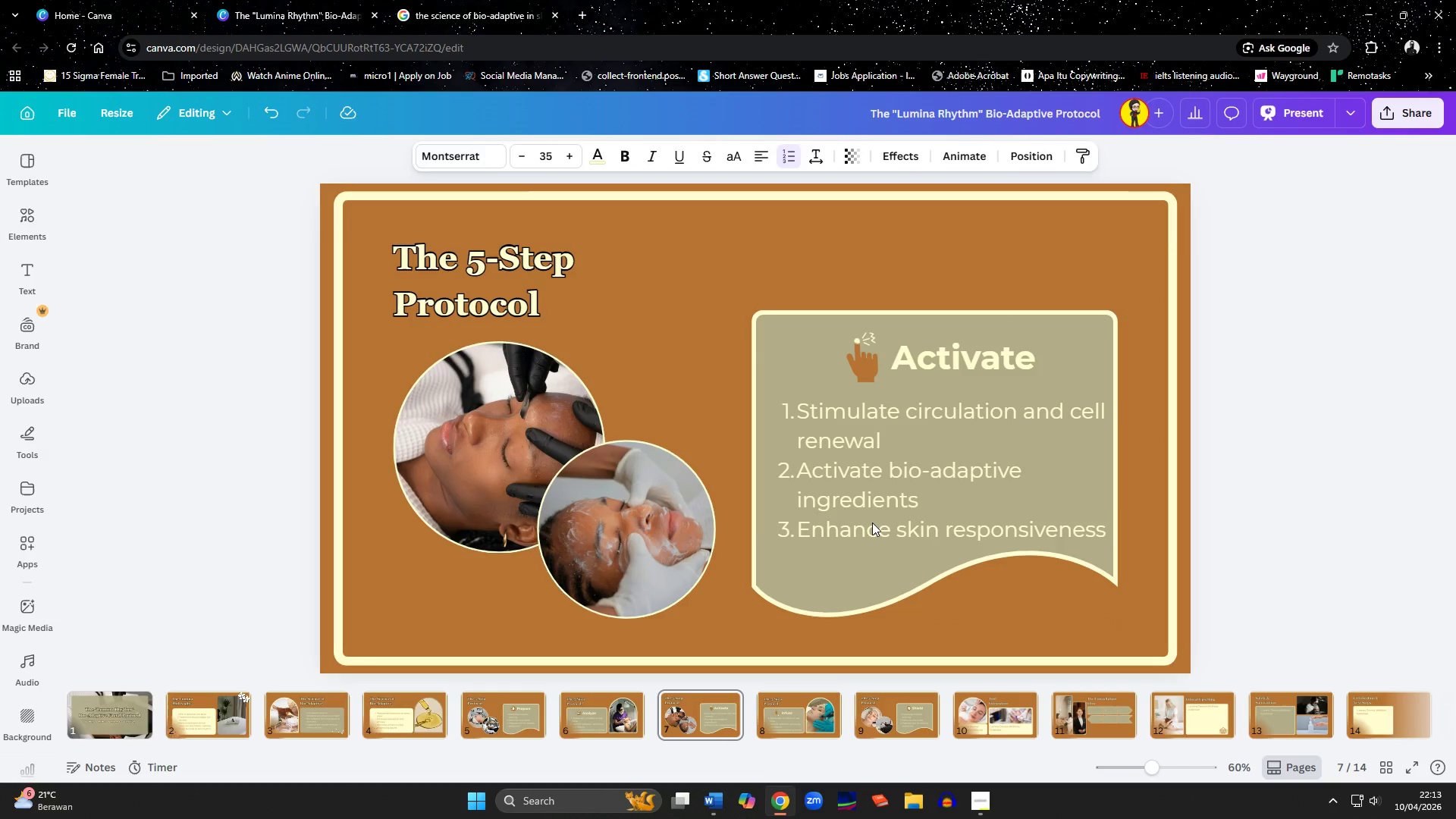 
key(ArrowLeft)
 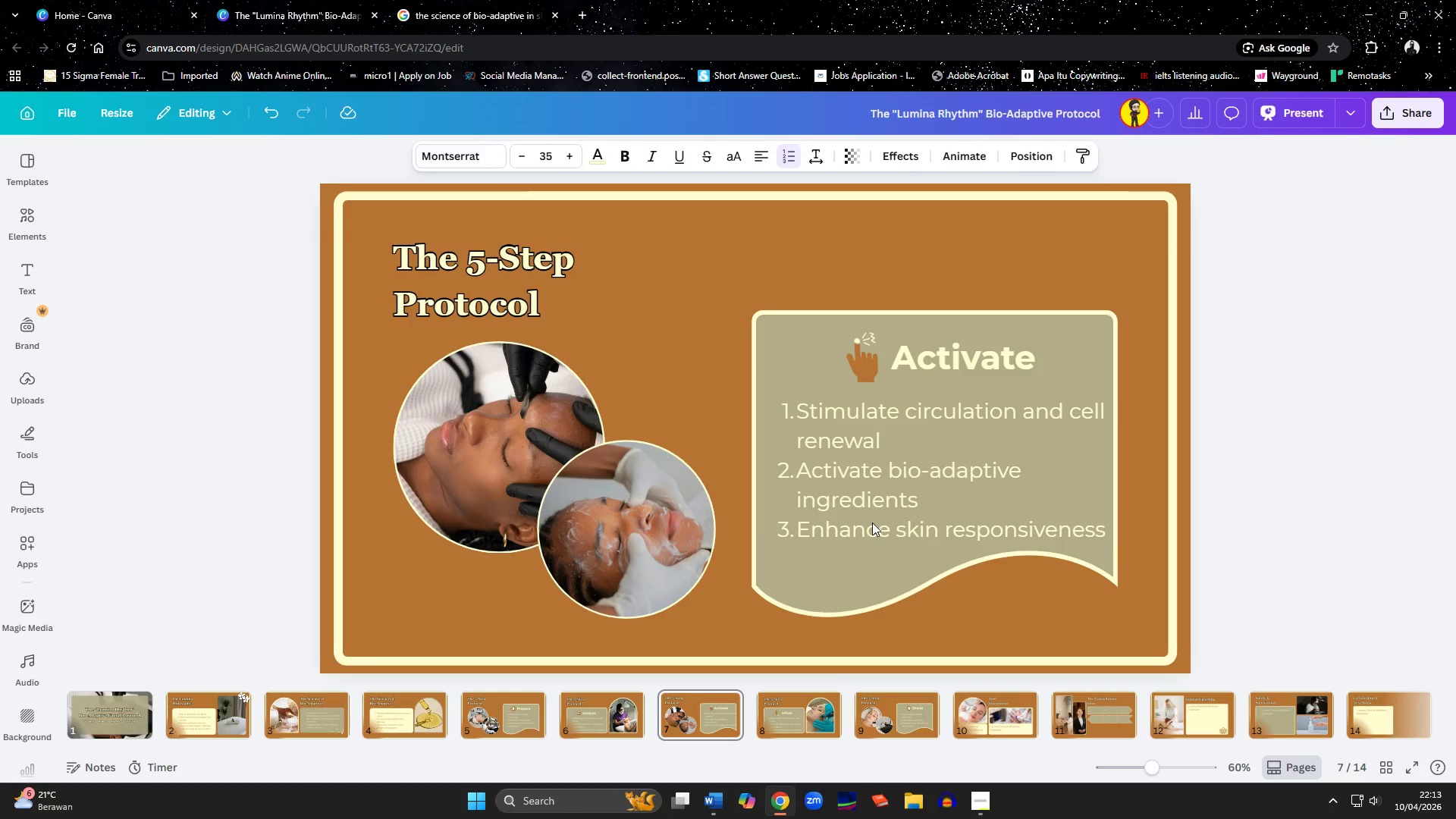 
key(ArrowLeft)
 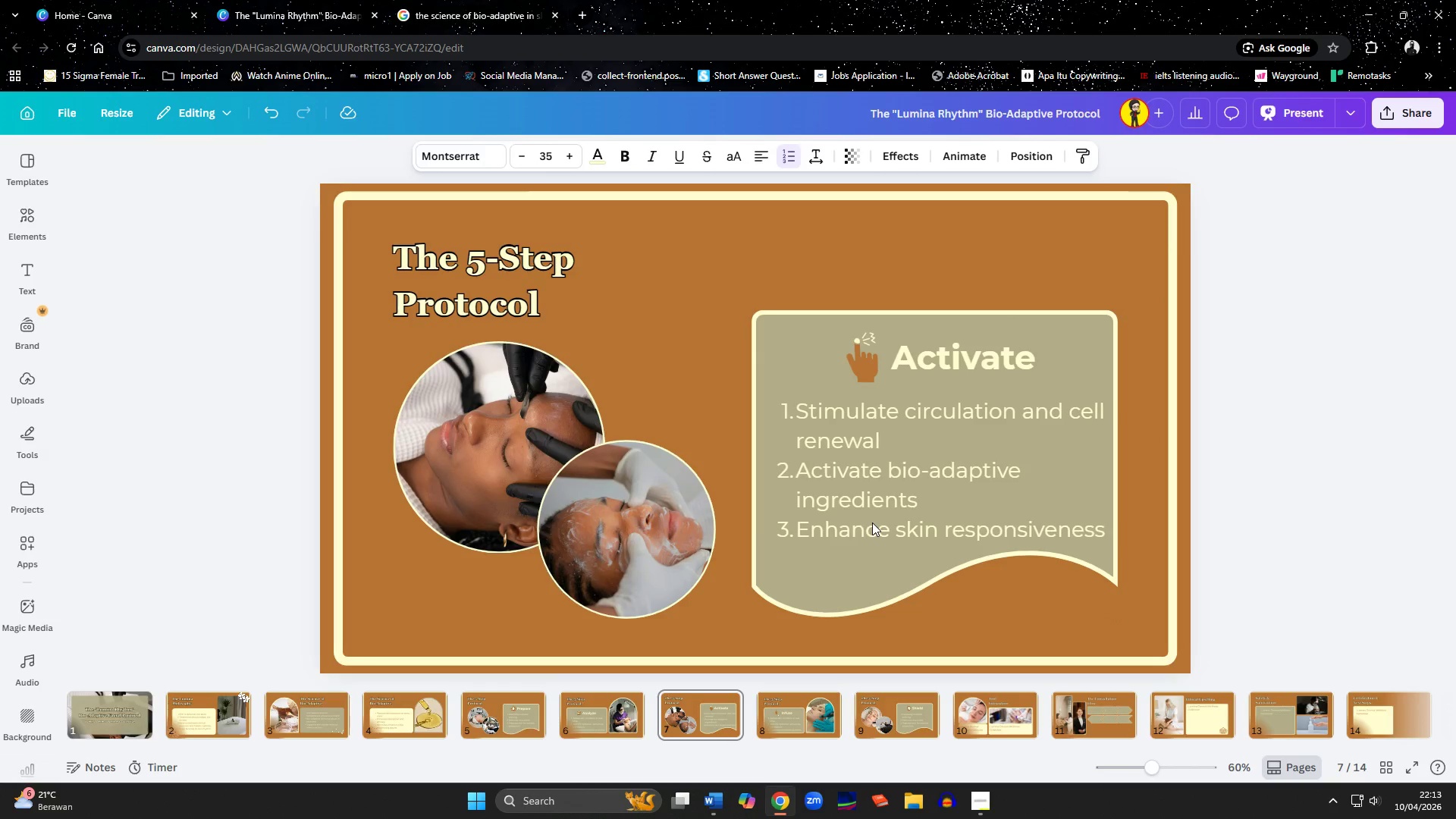 
key(ArrowLeft)
 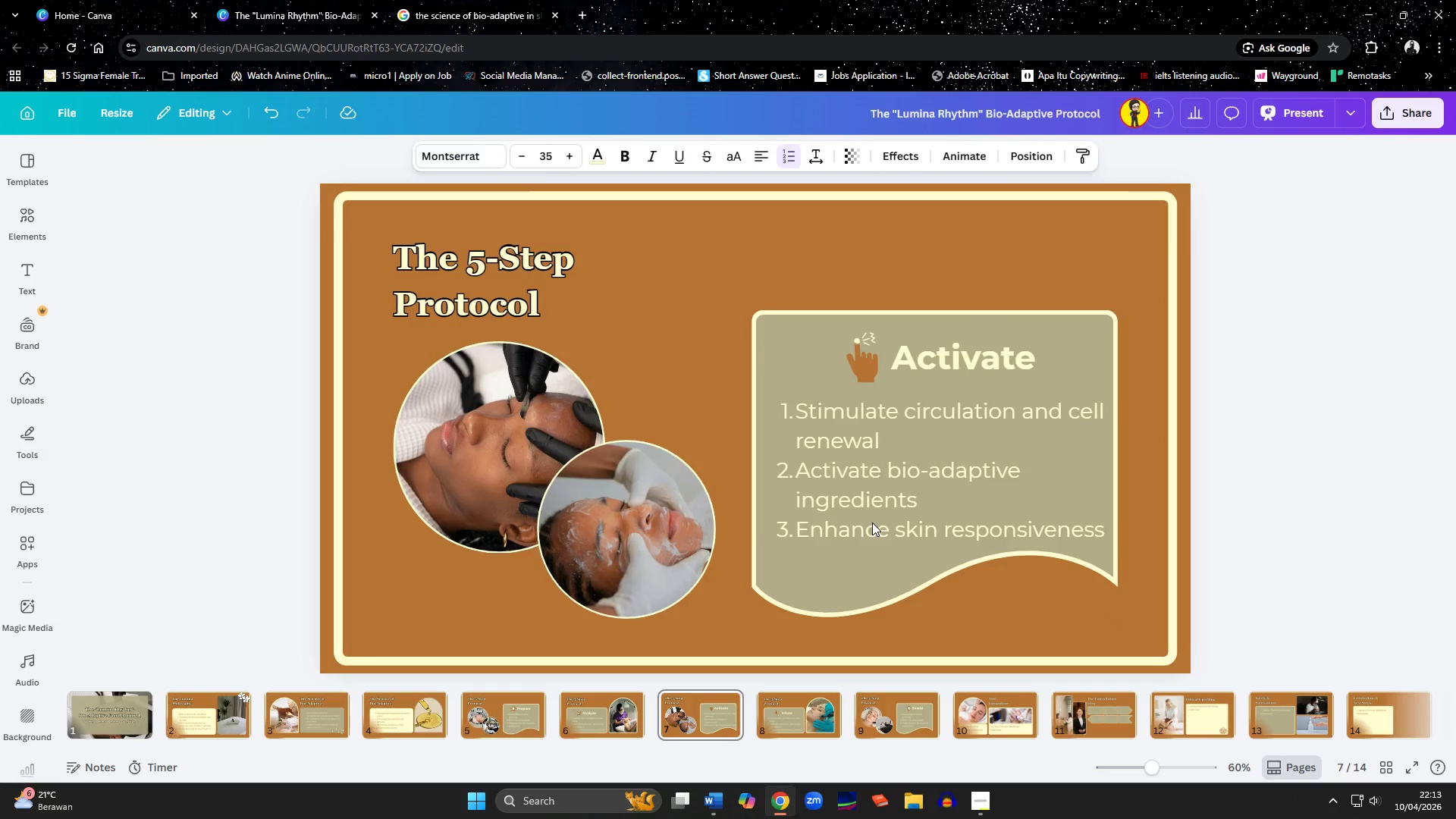 
key(ArrowLeft)
 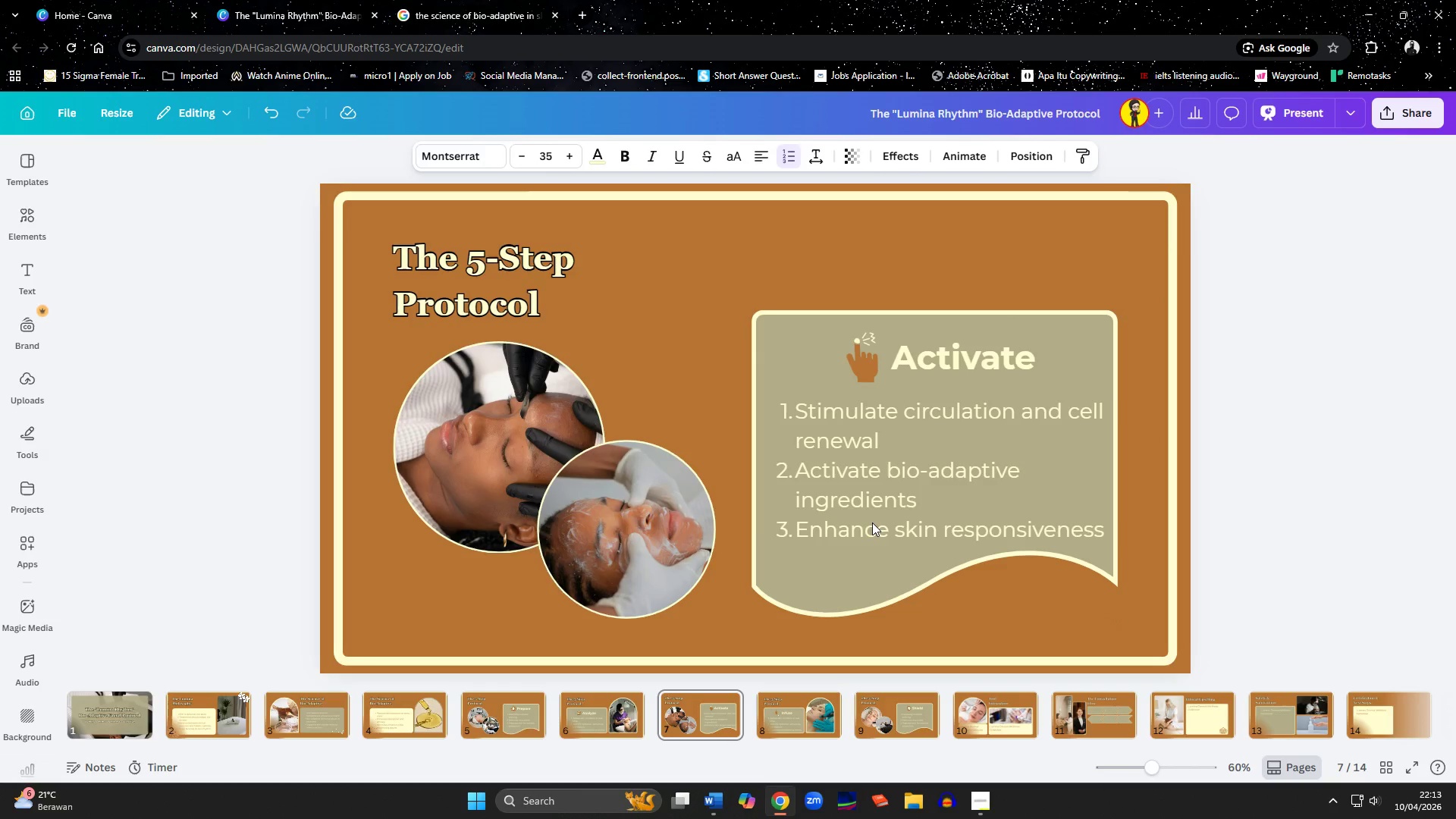 
key(ArrowLeft)
 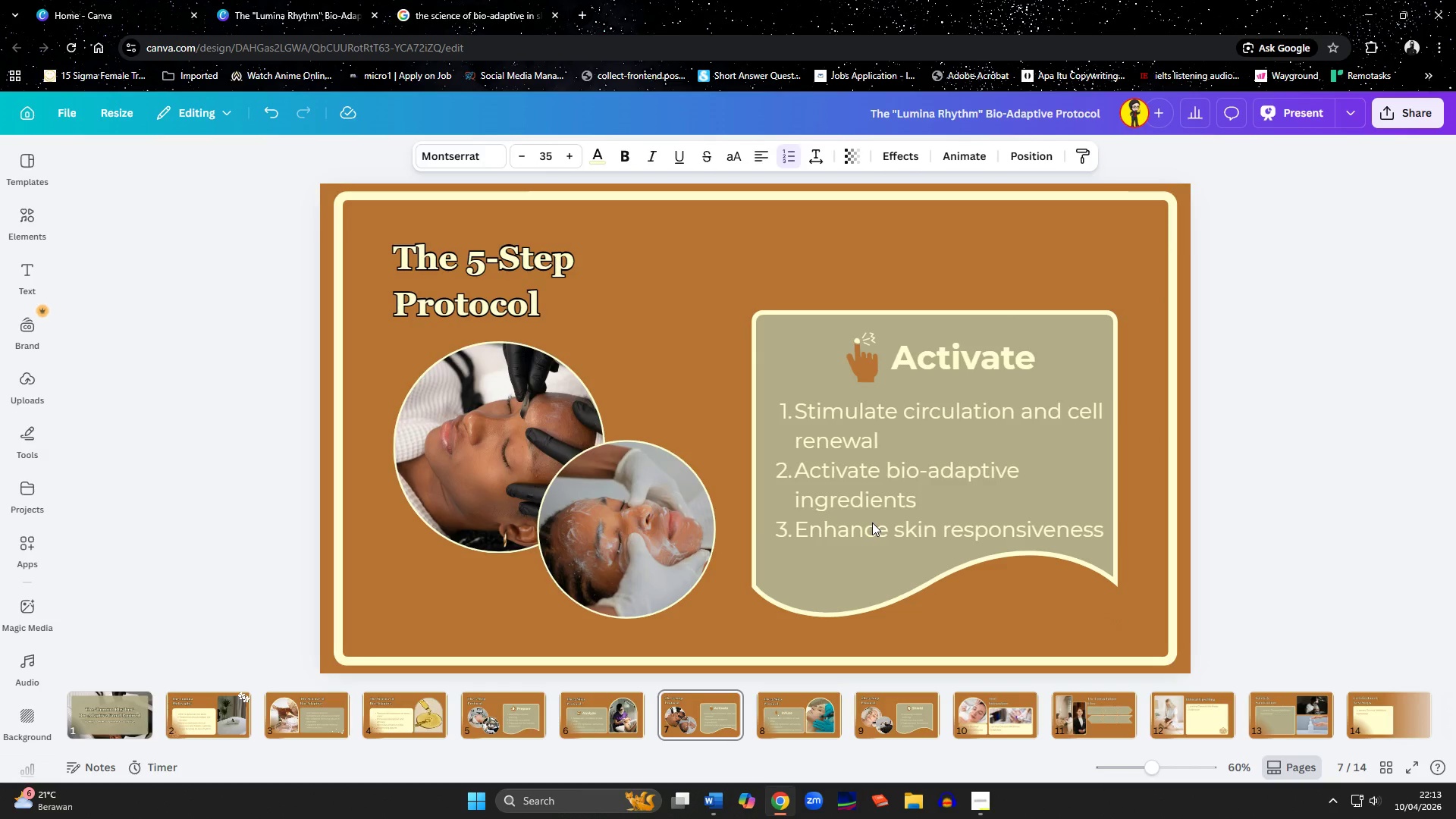 
key(ArrowLeft)
 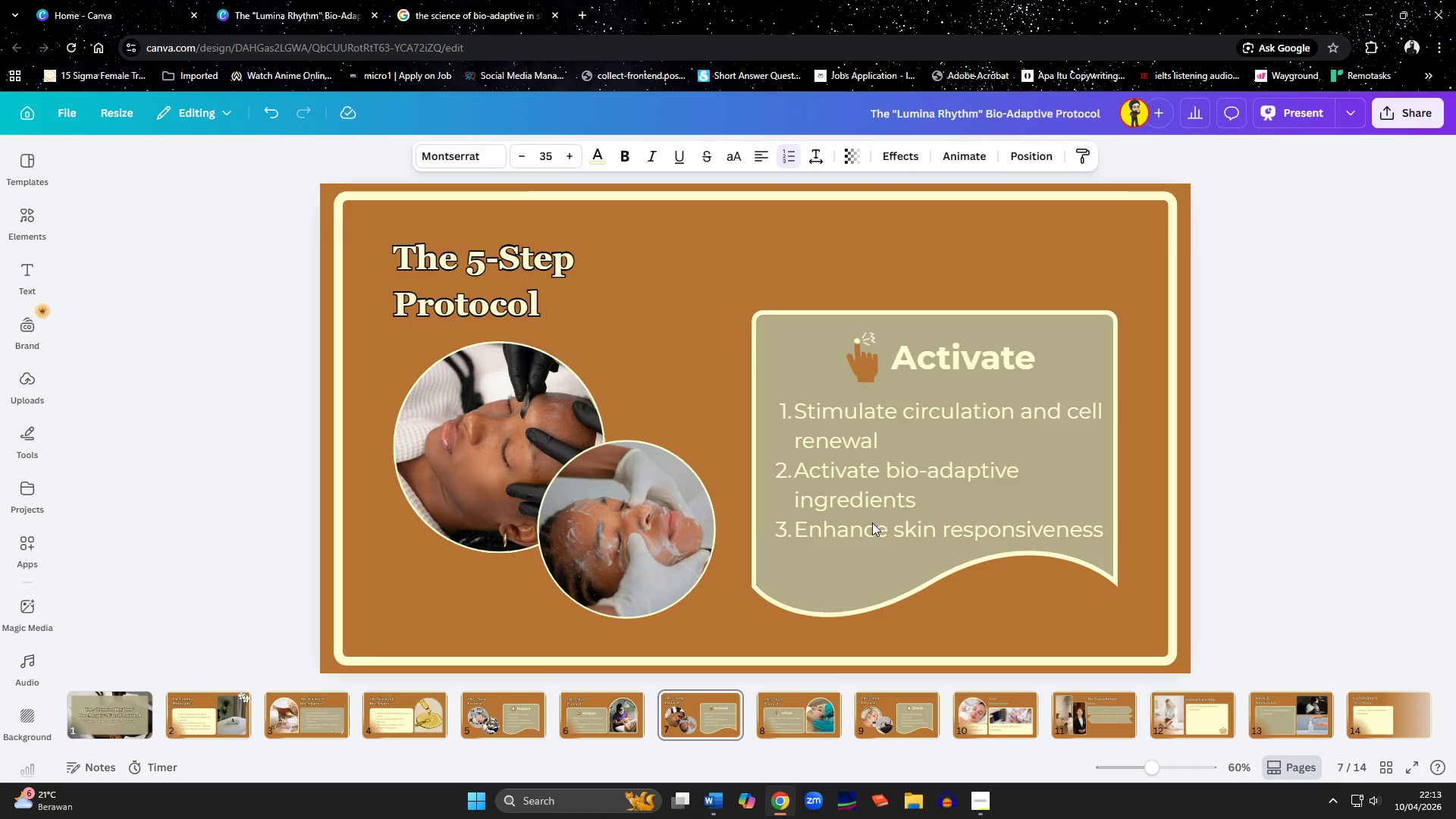 
key(ArrowLeft)
 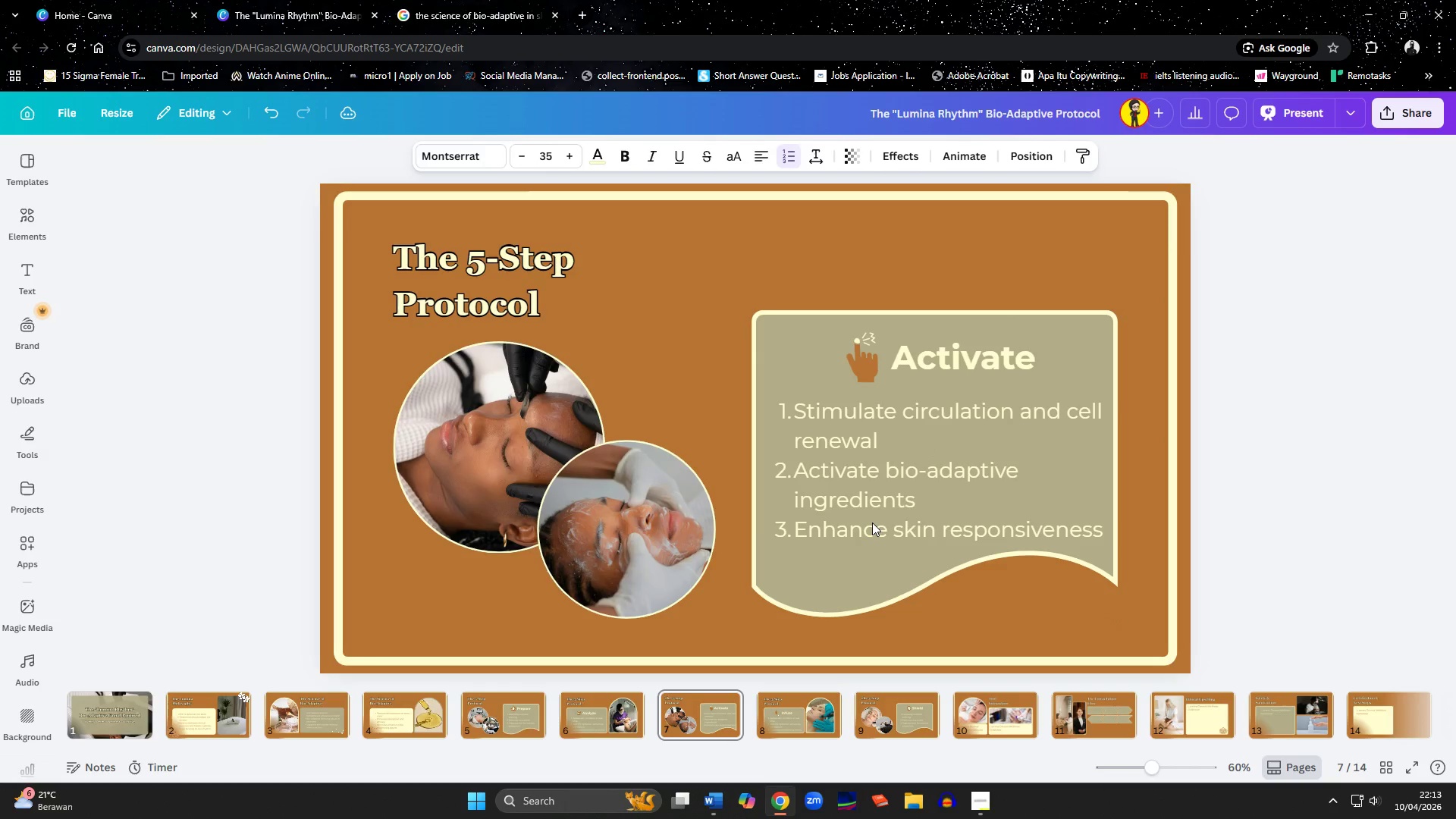 
key(ArrowLeft)
 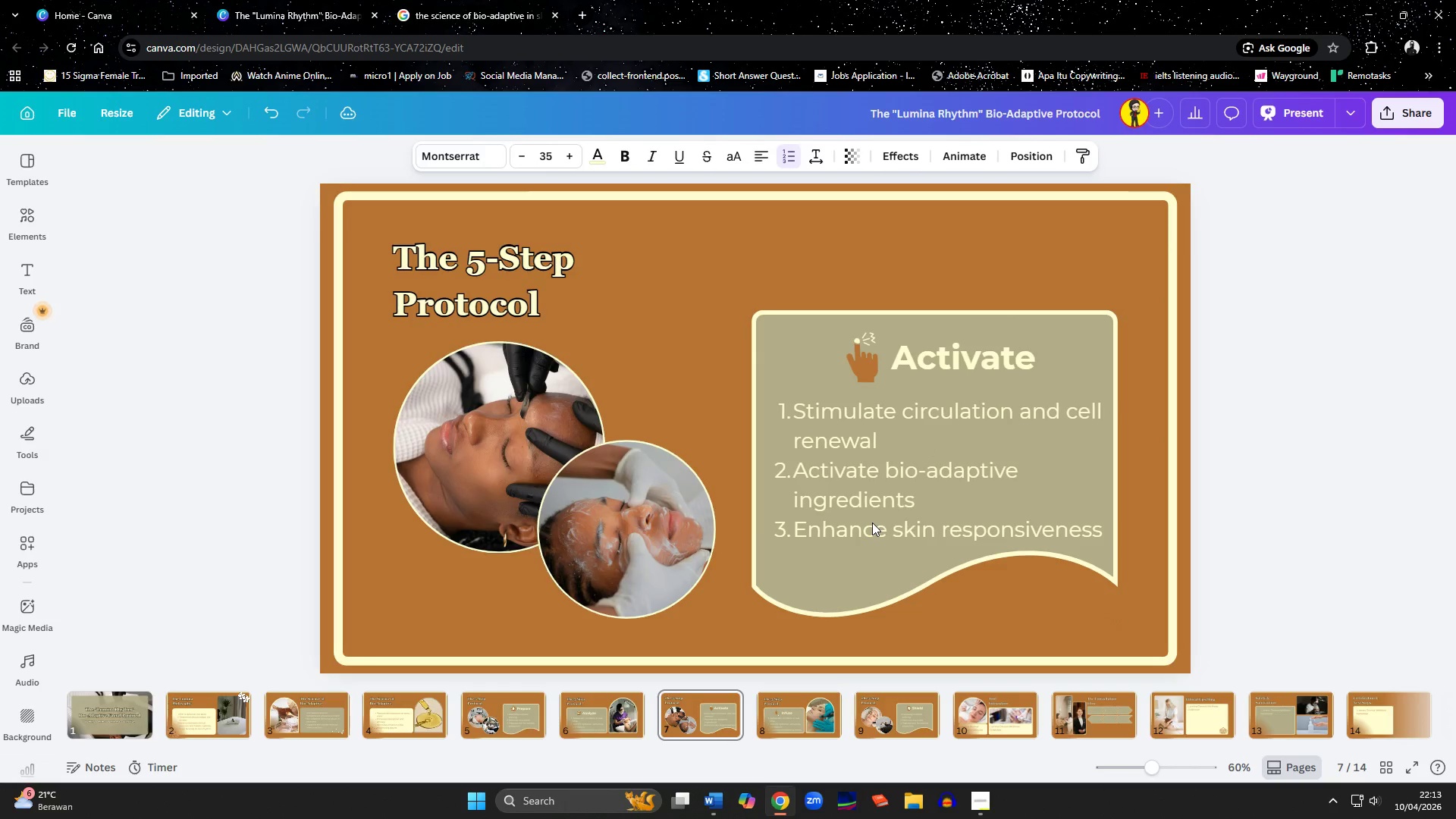 
key(ArrowLeft)
 